 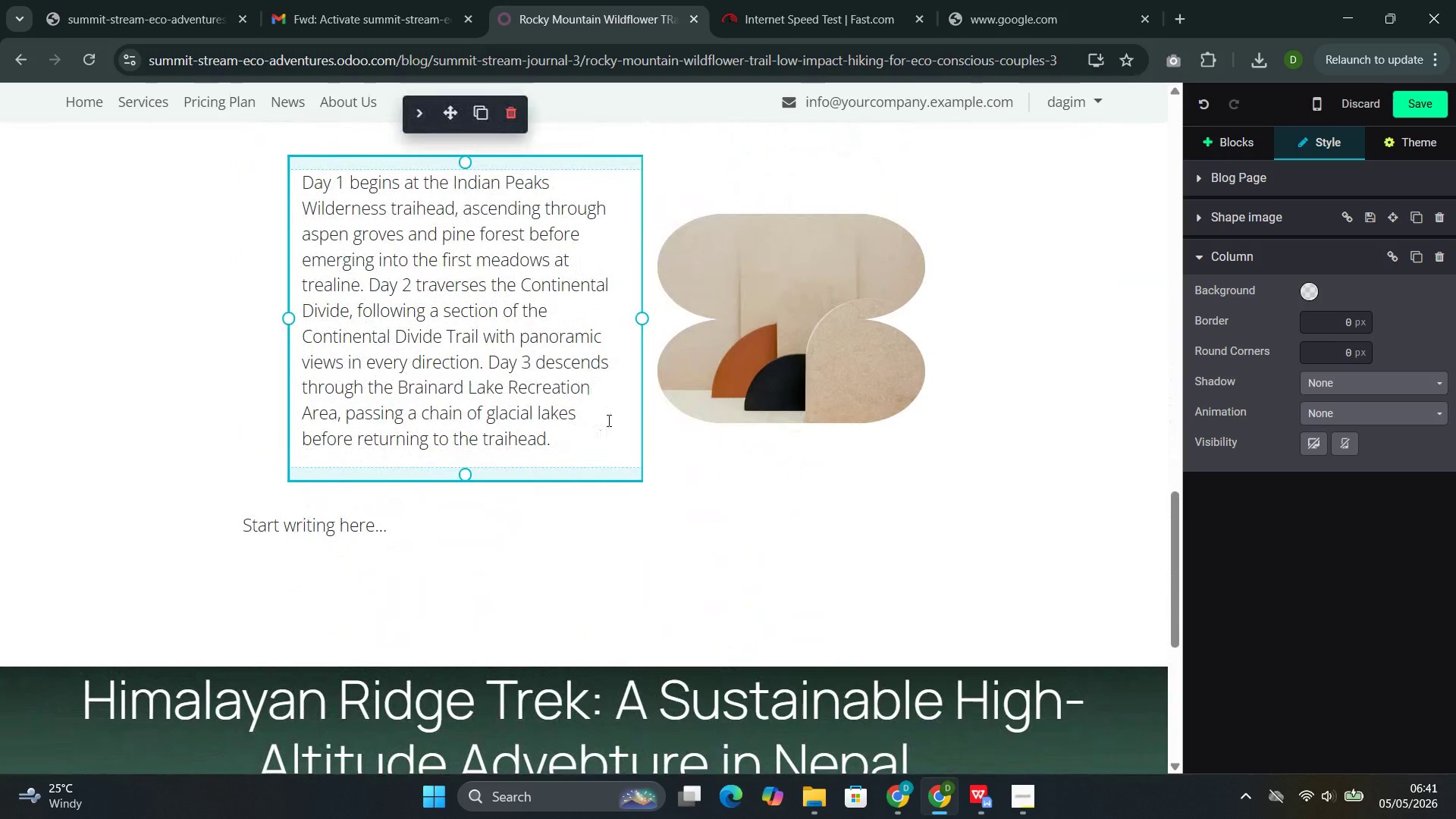 
left_click([689, 185])
 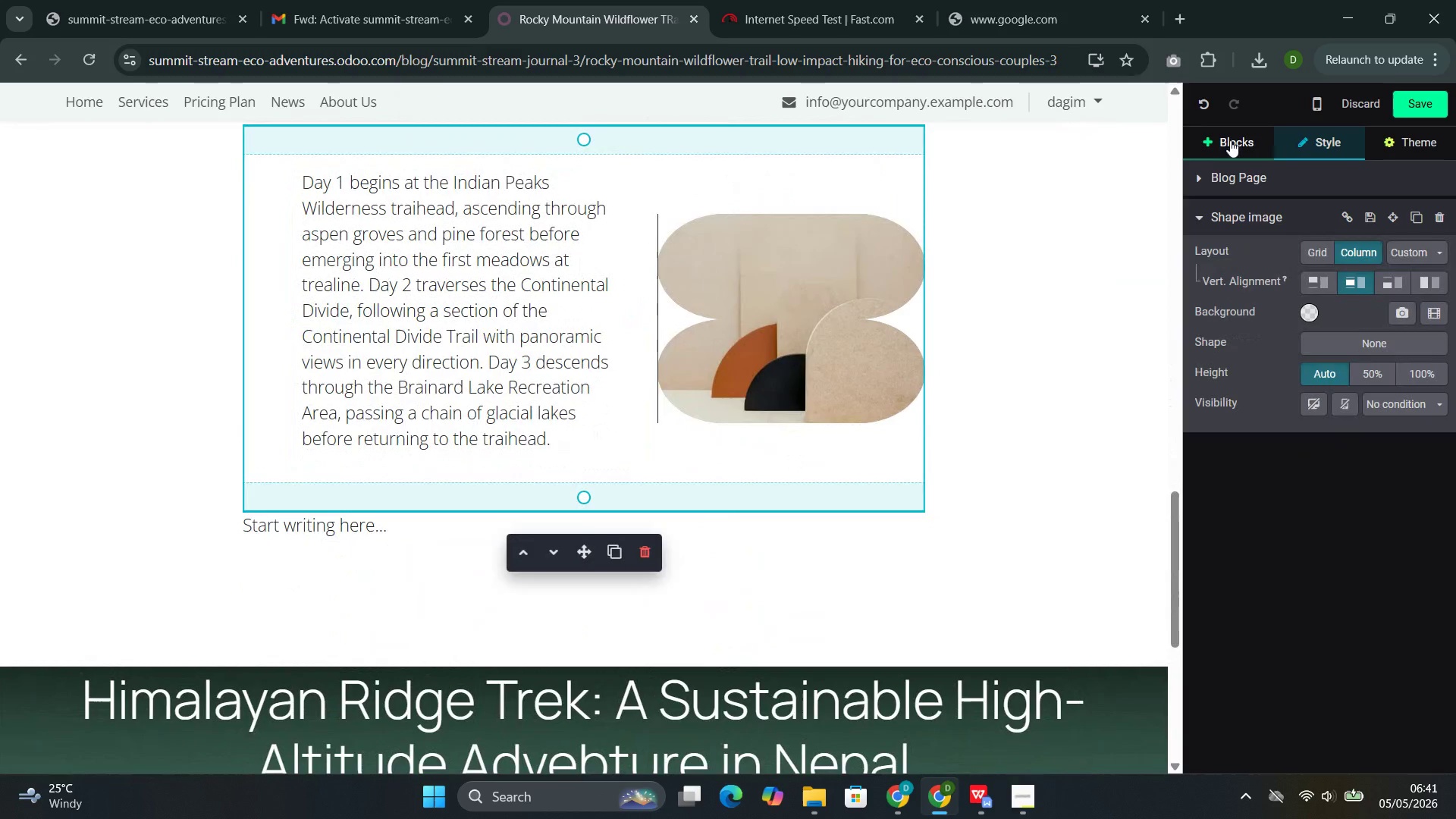 
left_click([1229, 141])
 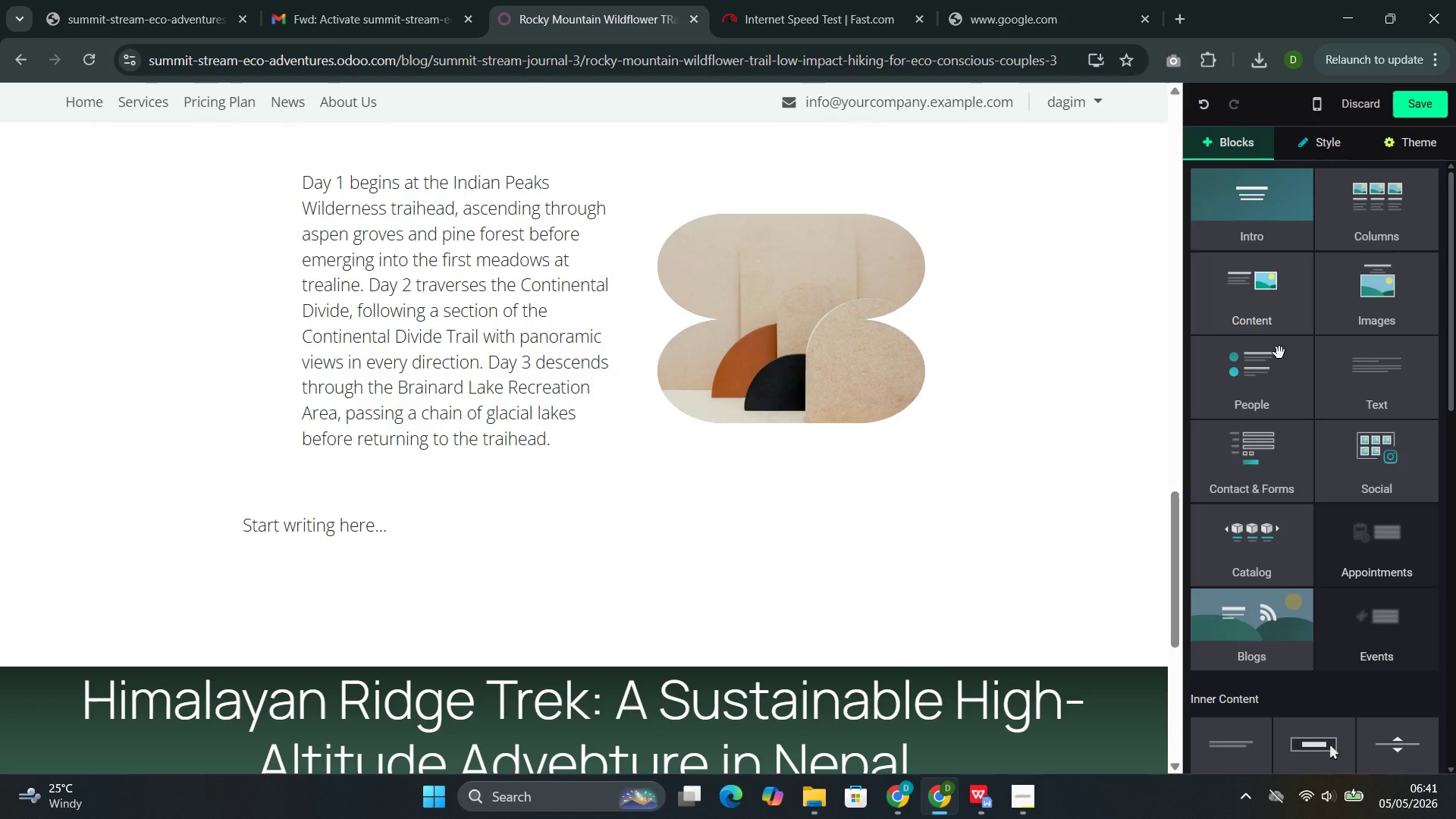 
left_click([1279, 352])
 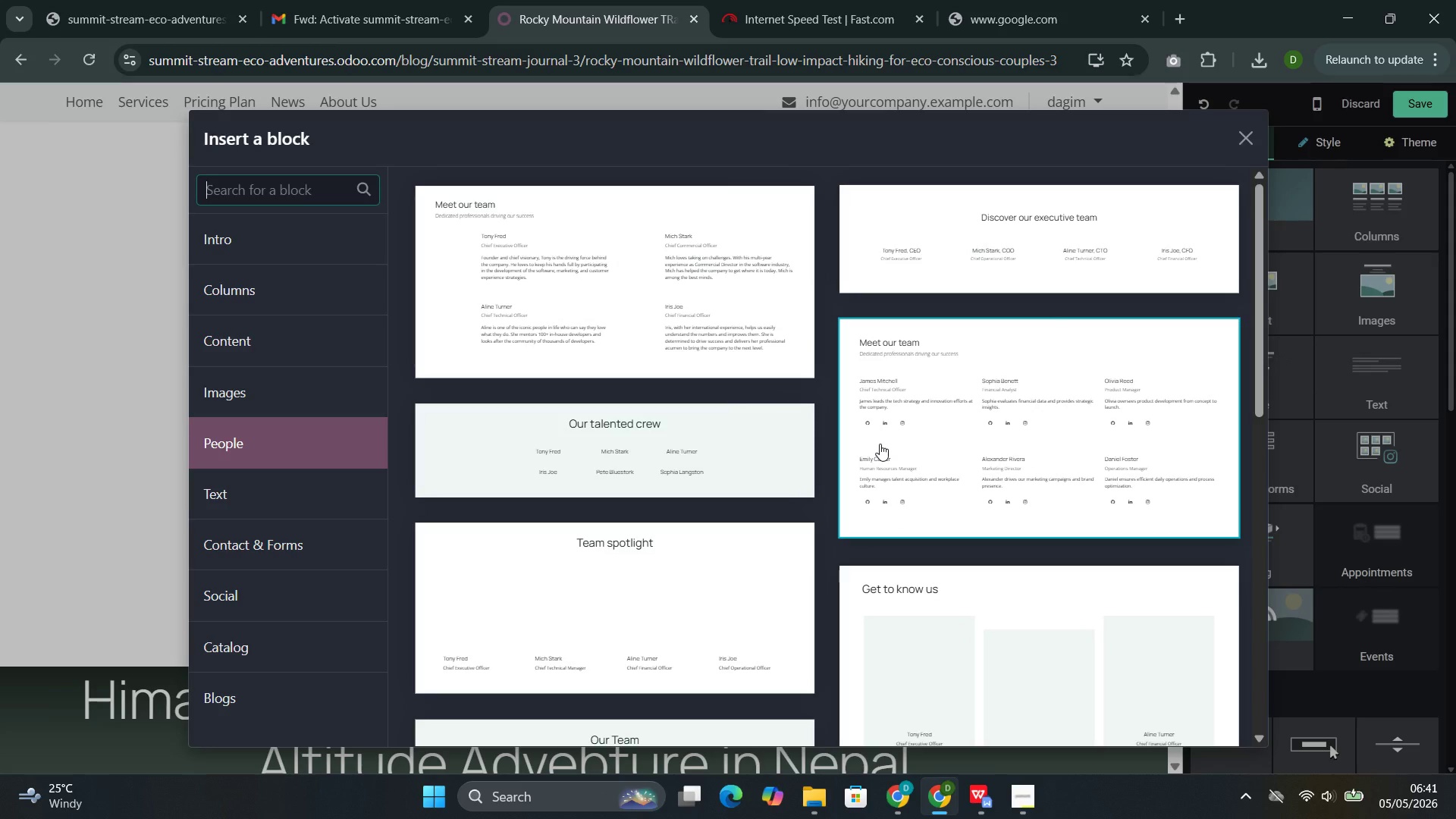 
wait(10.91)
 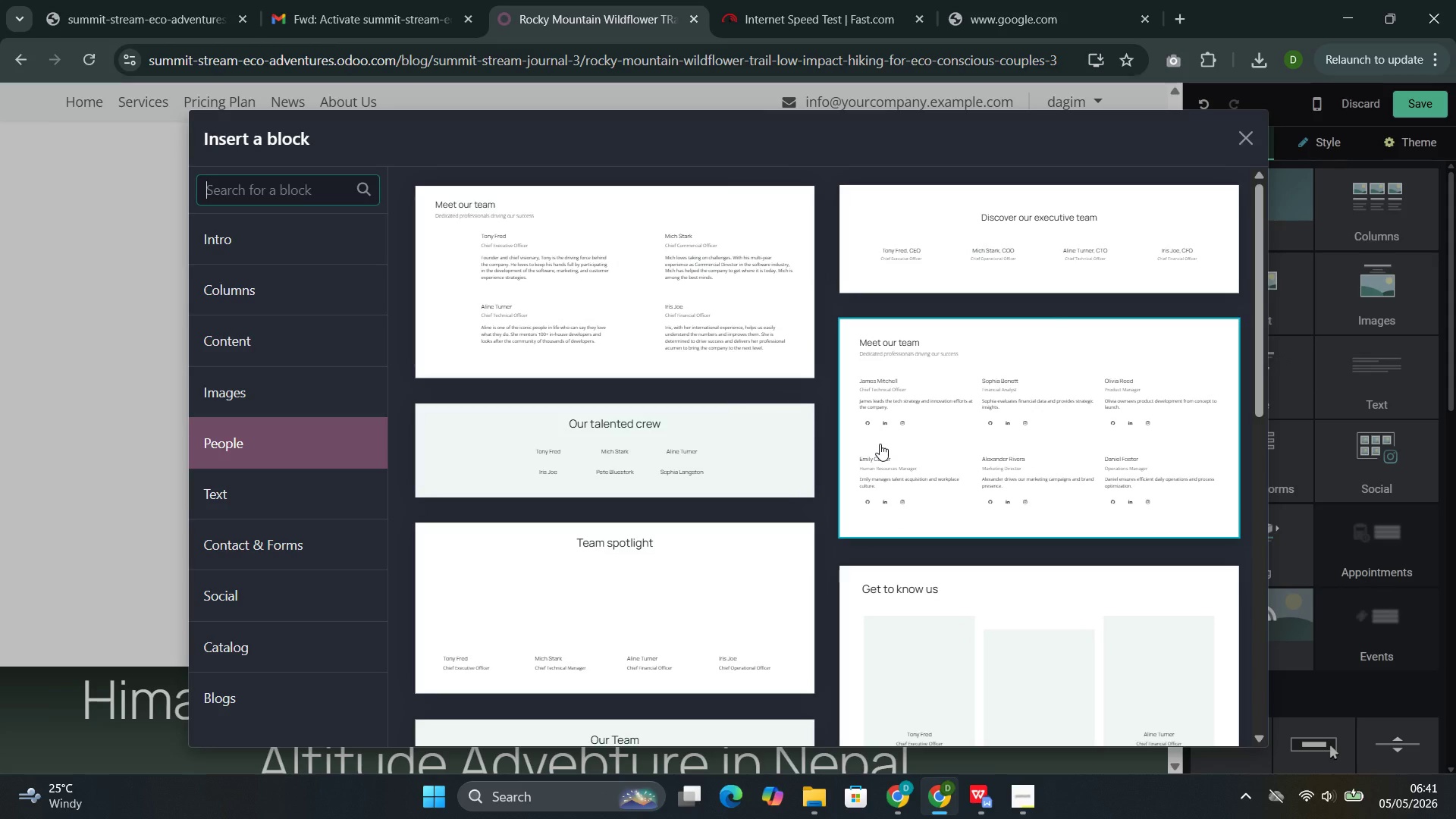 
left_click([256, 393])
 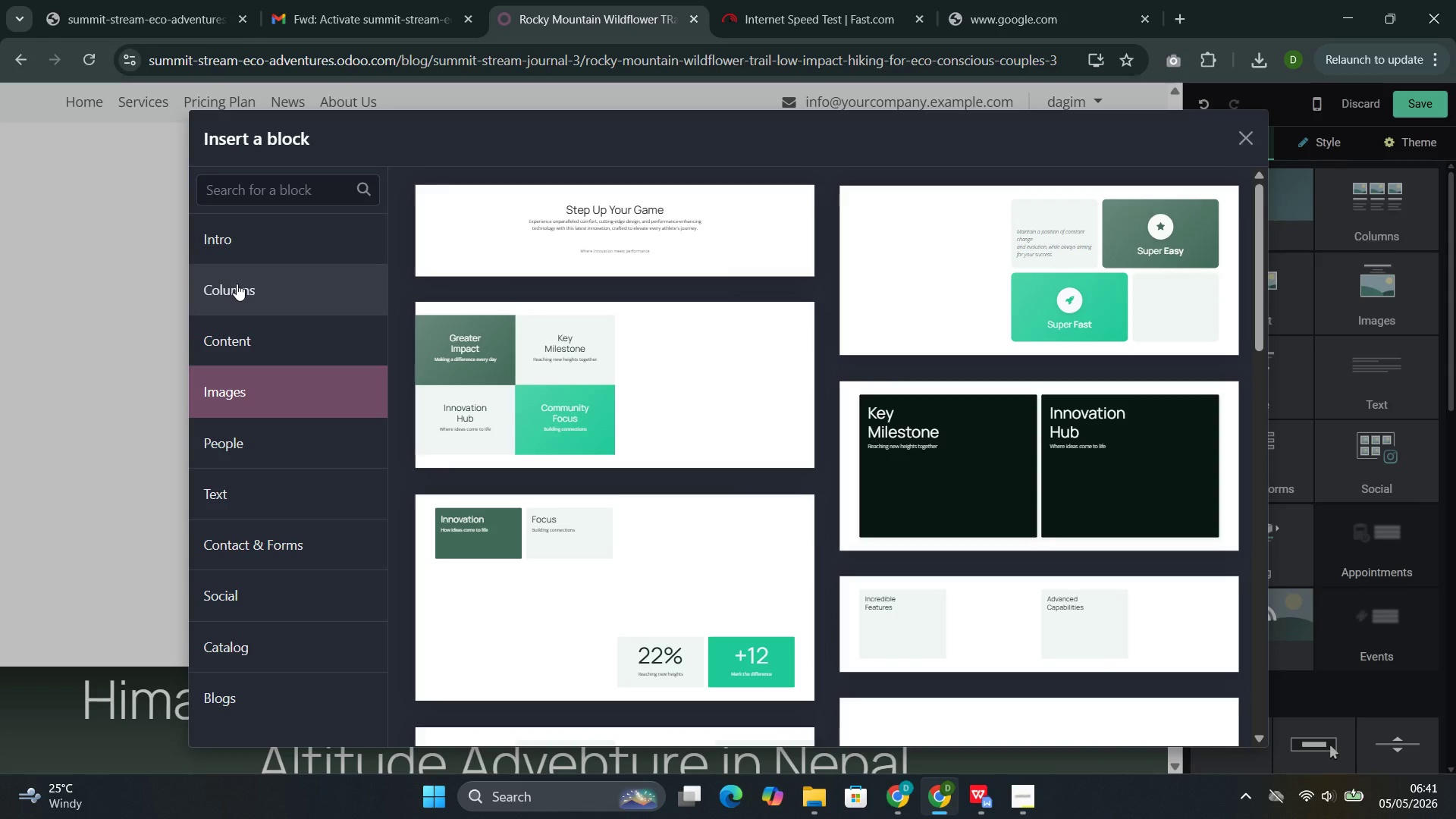 
left_click([237, 286])
 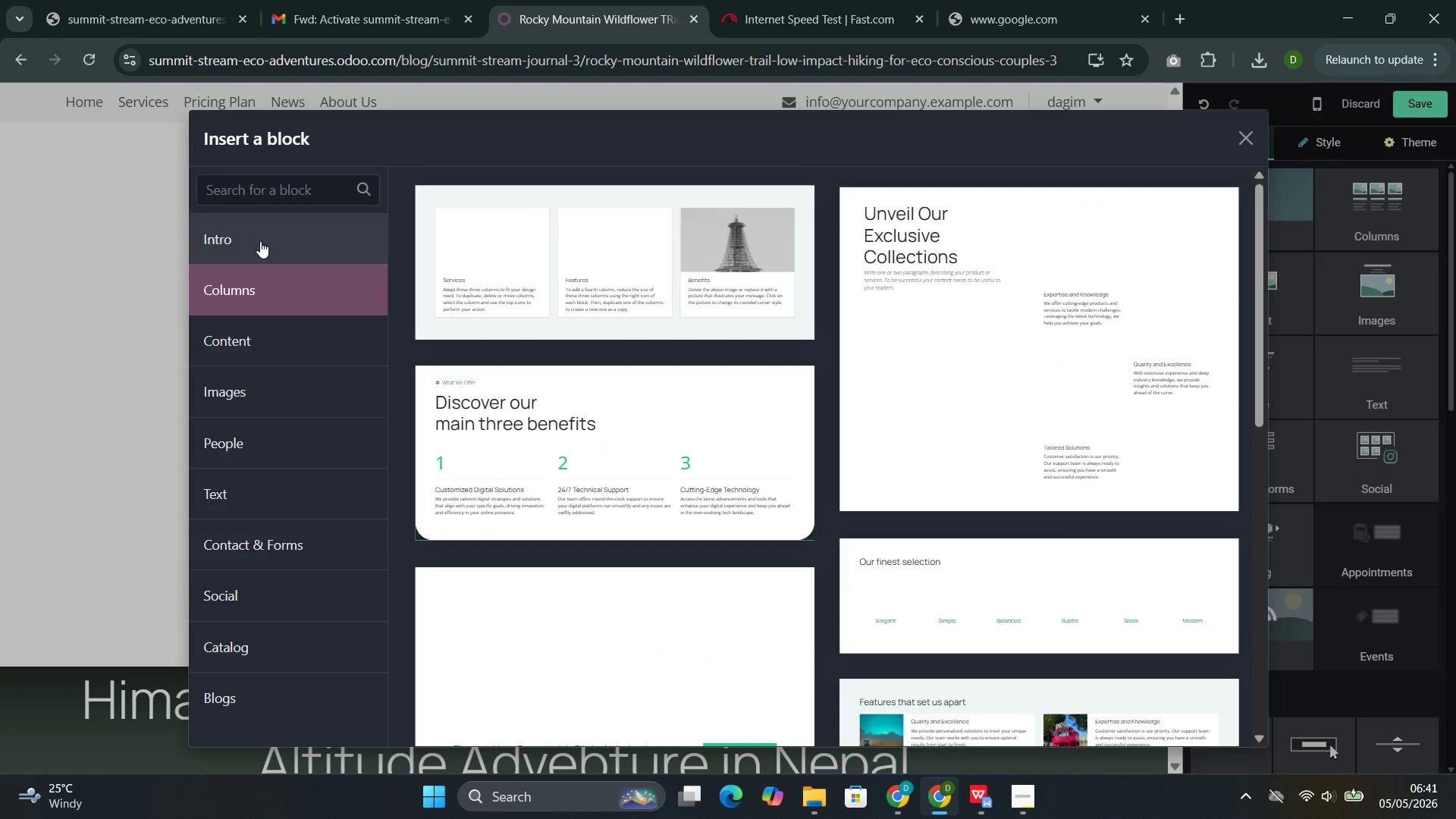 
left_click([258, 237])
 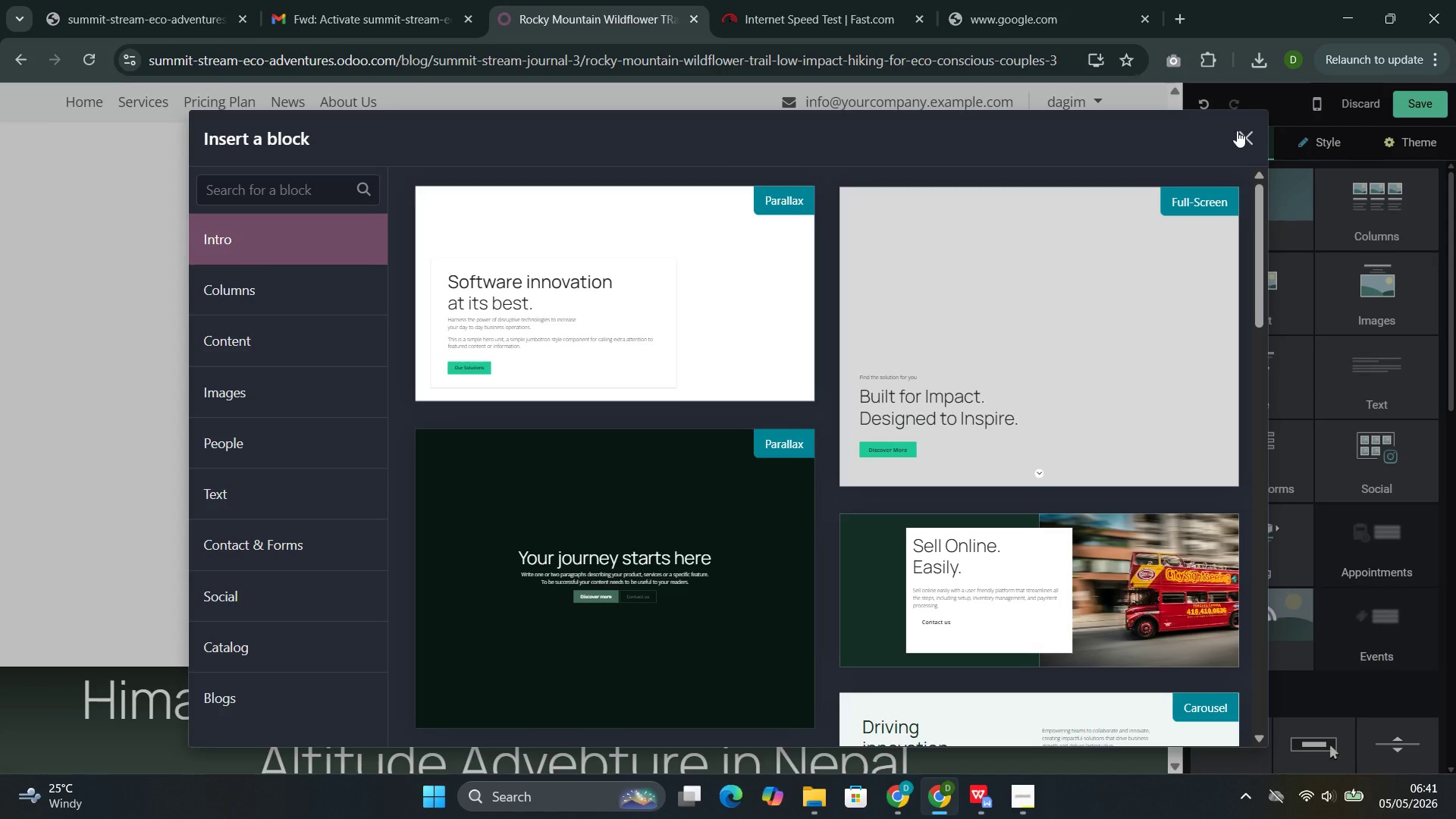 
left_click([1252, 149])
 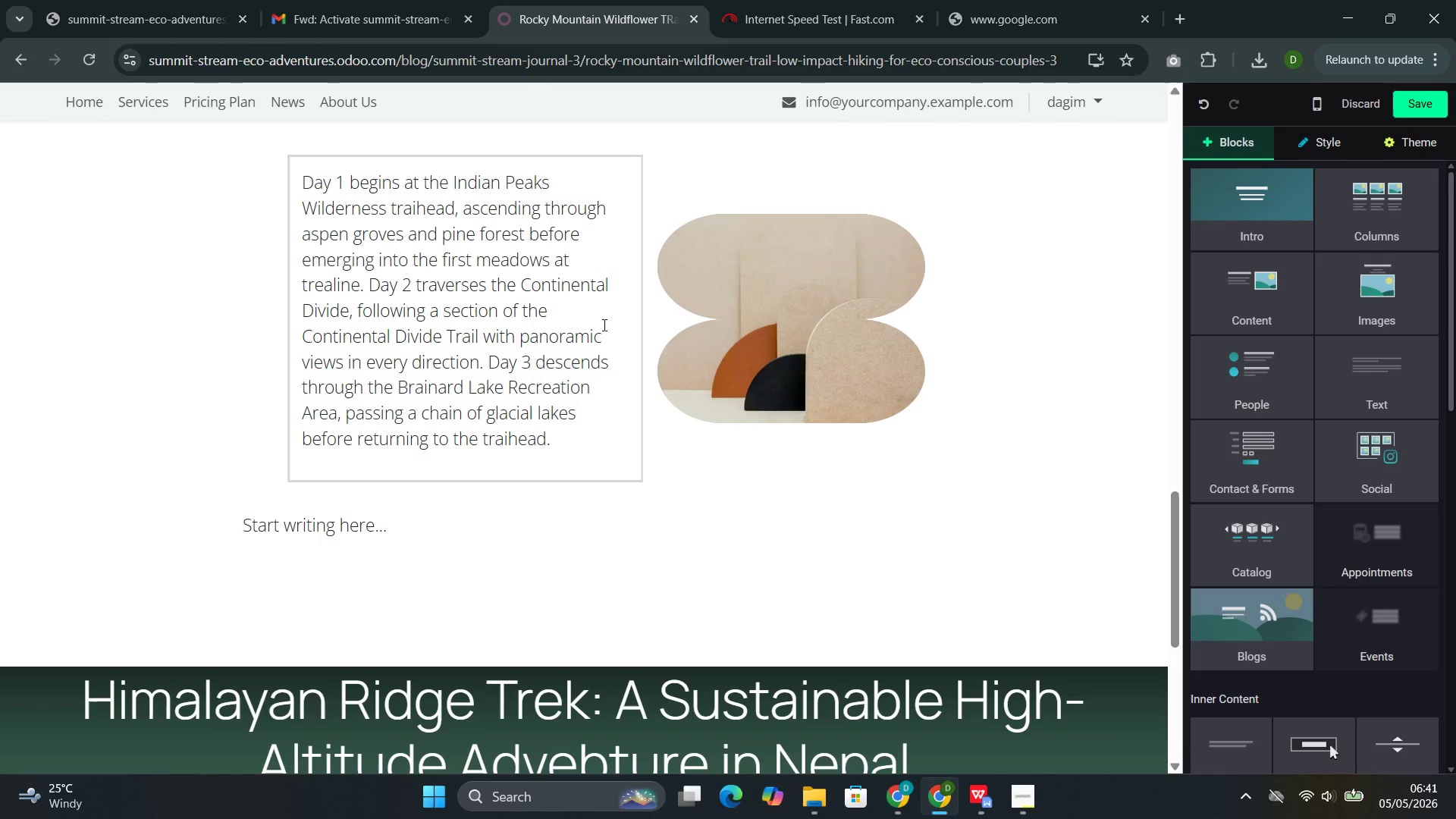 
left_click([603, 325])
 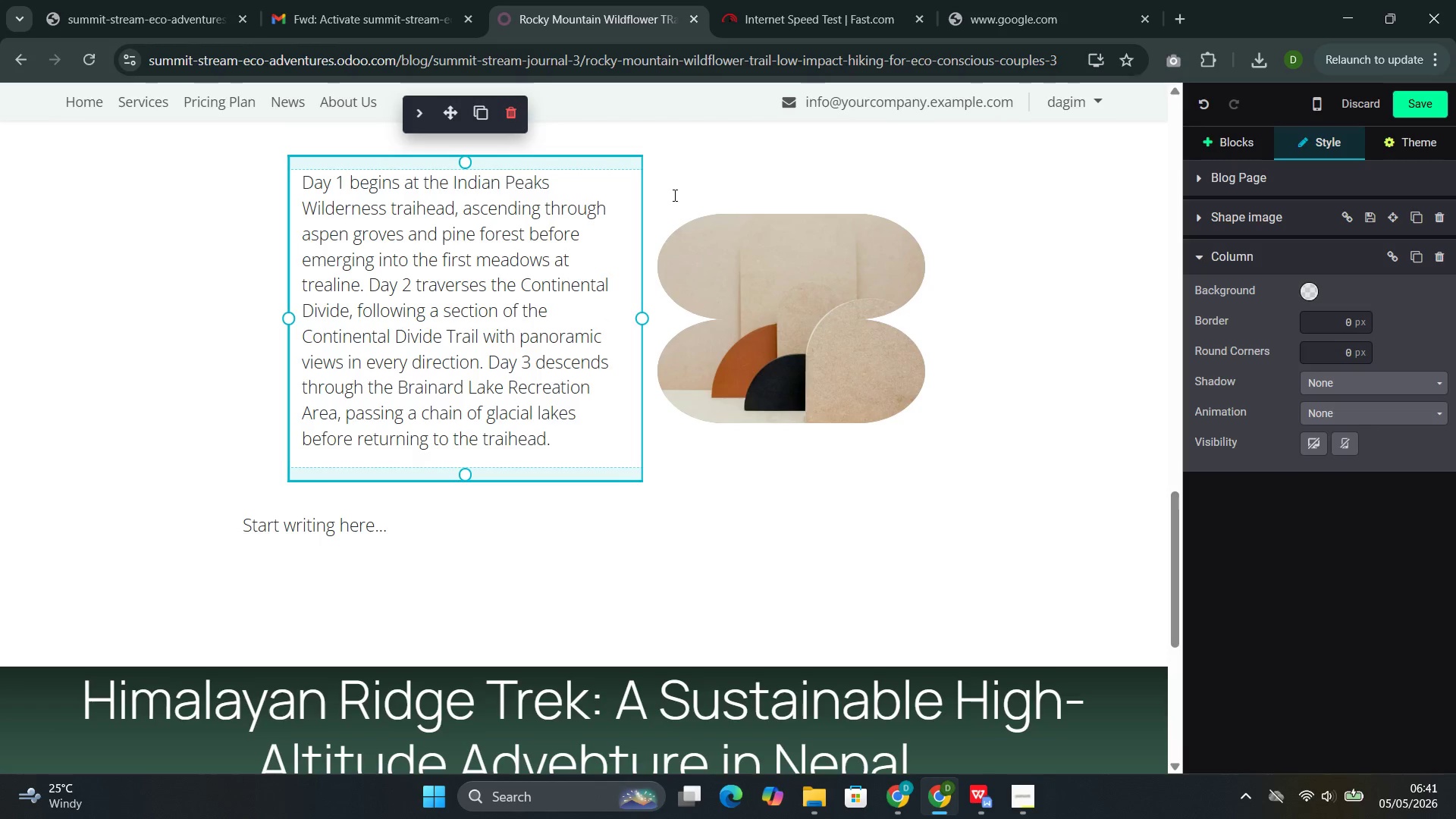 
left_click([674, 195])
 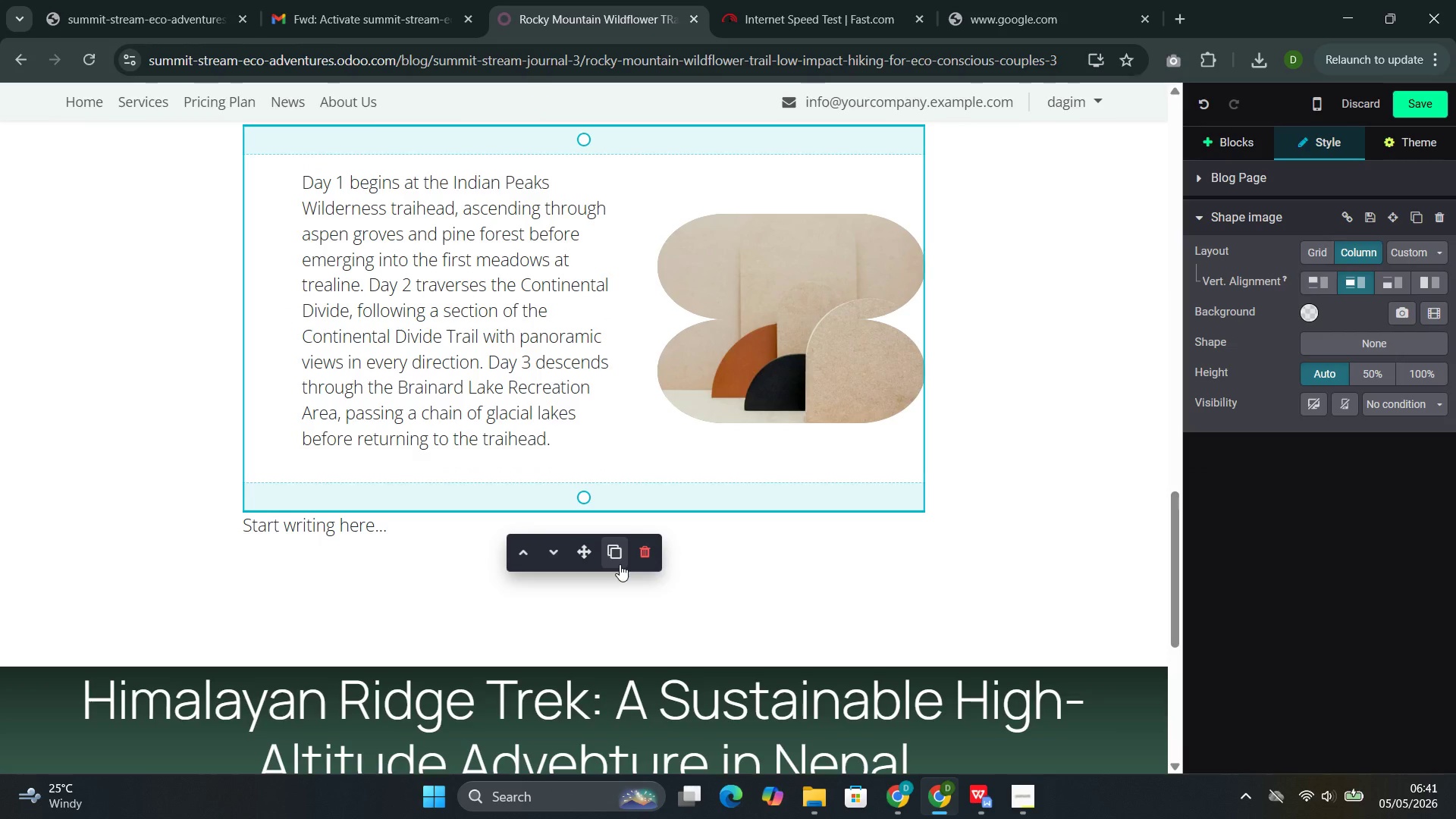 
left_click([620, 560])
 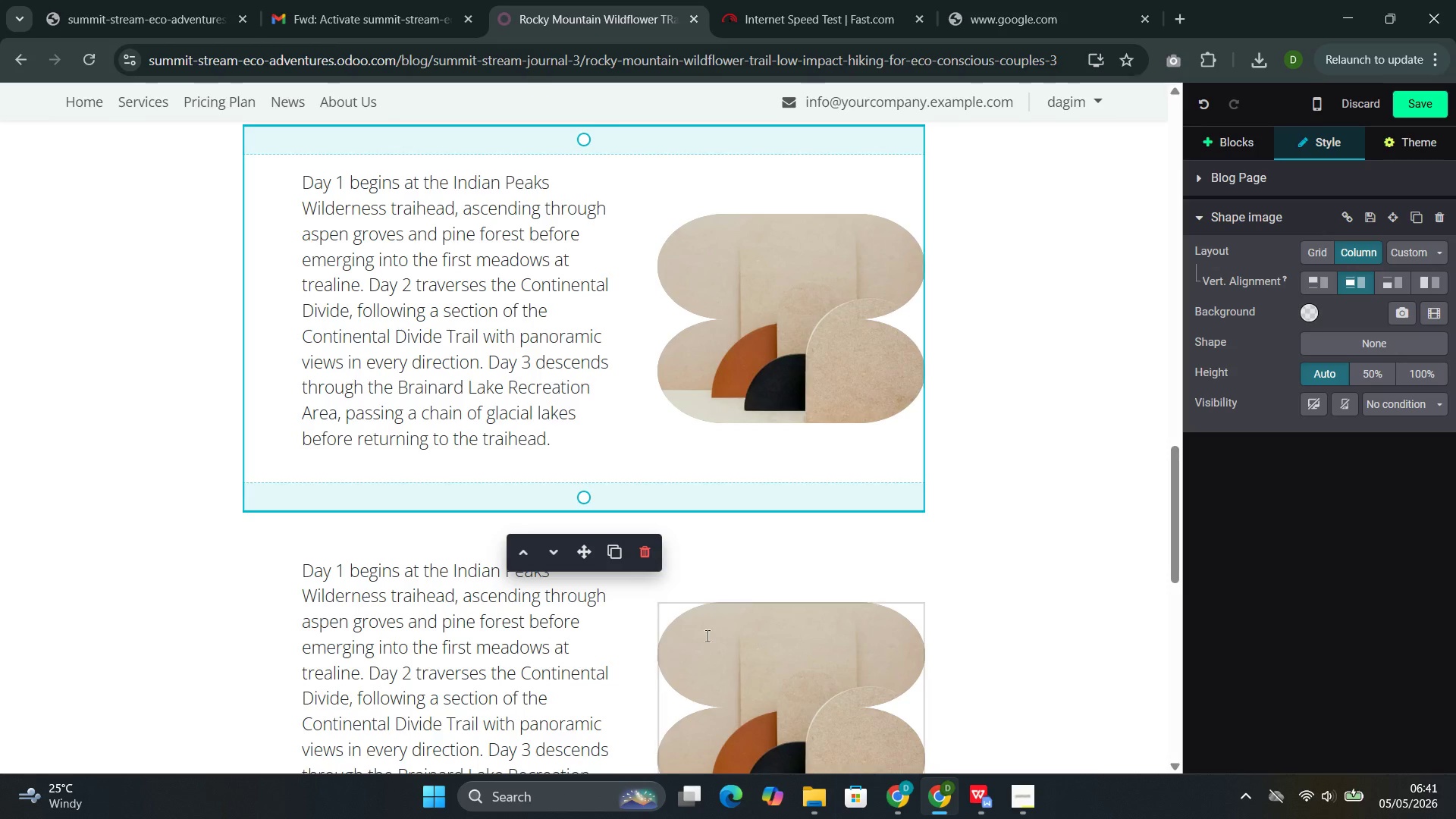 
left_click([734, 640])
 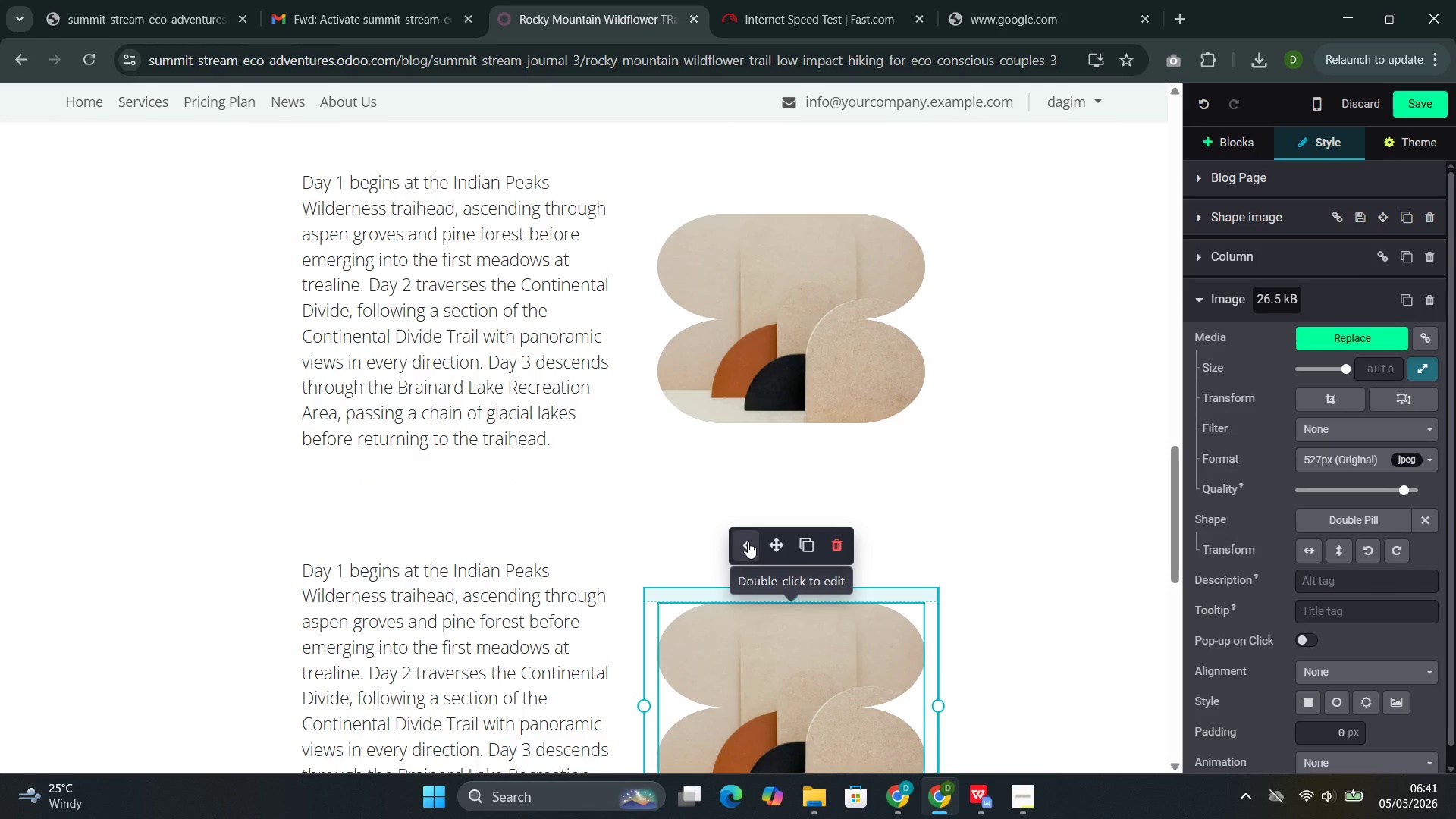 
left_click([748, 542])
 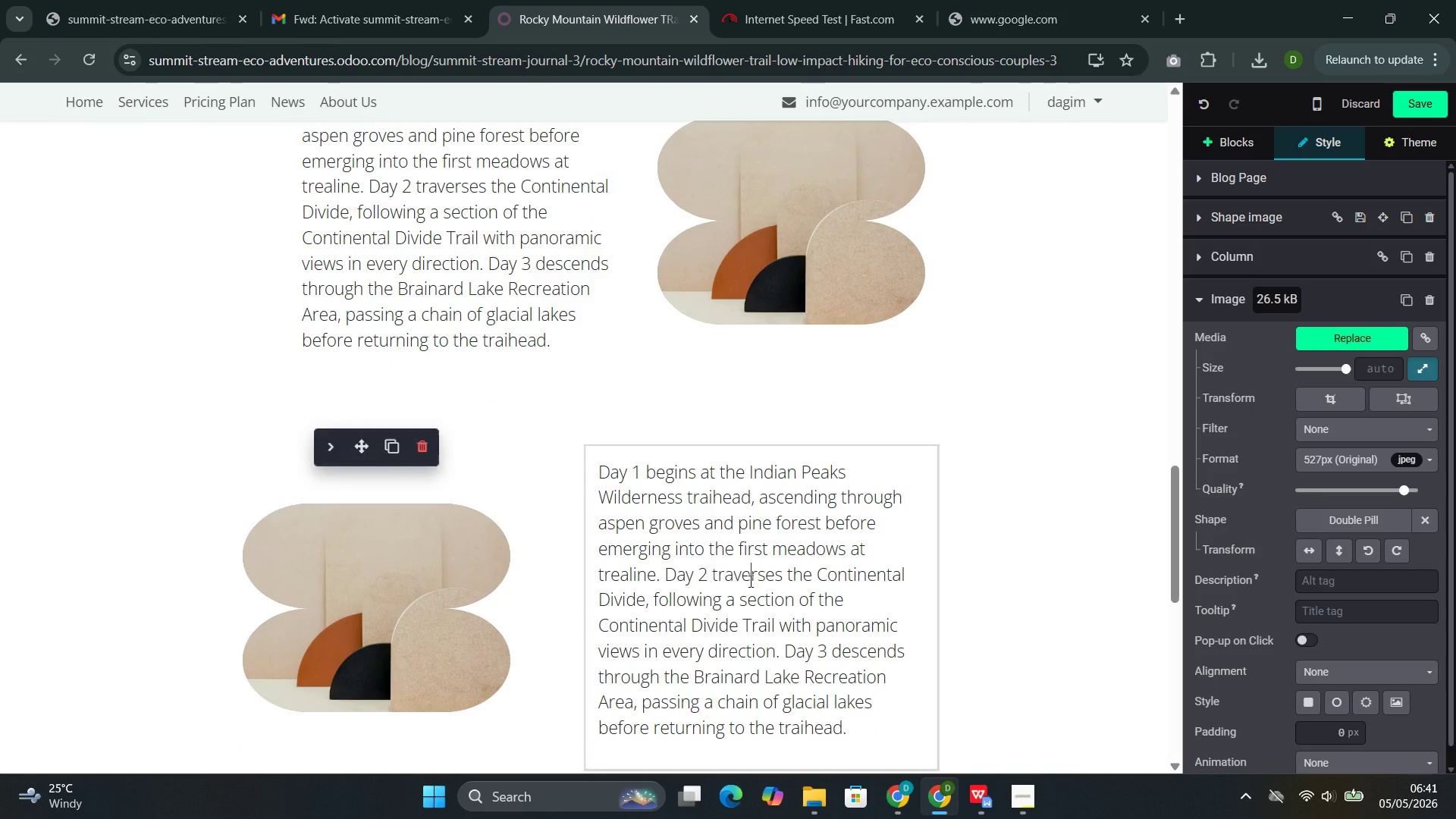 
double_click([749, 581])
 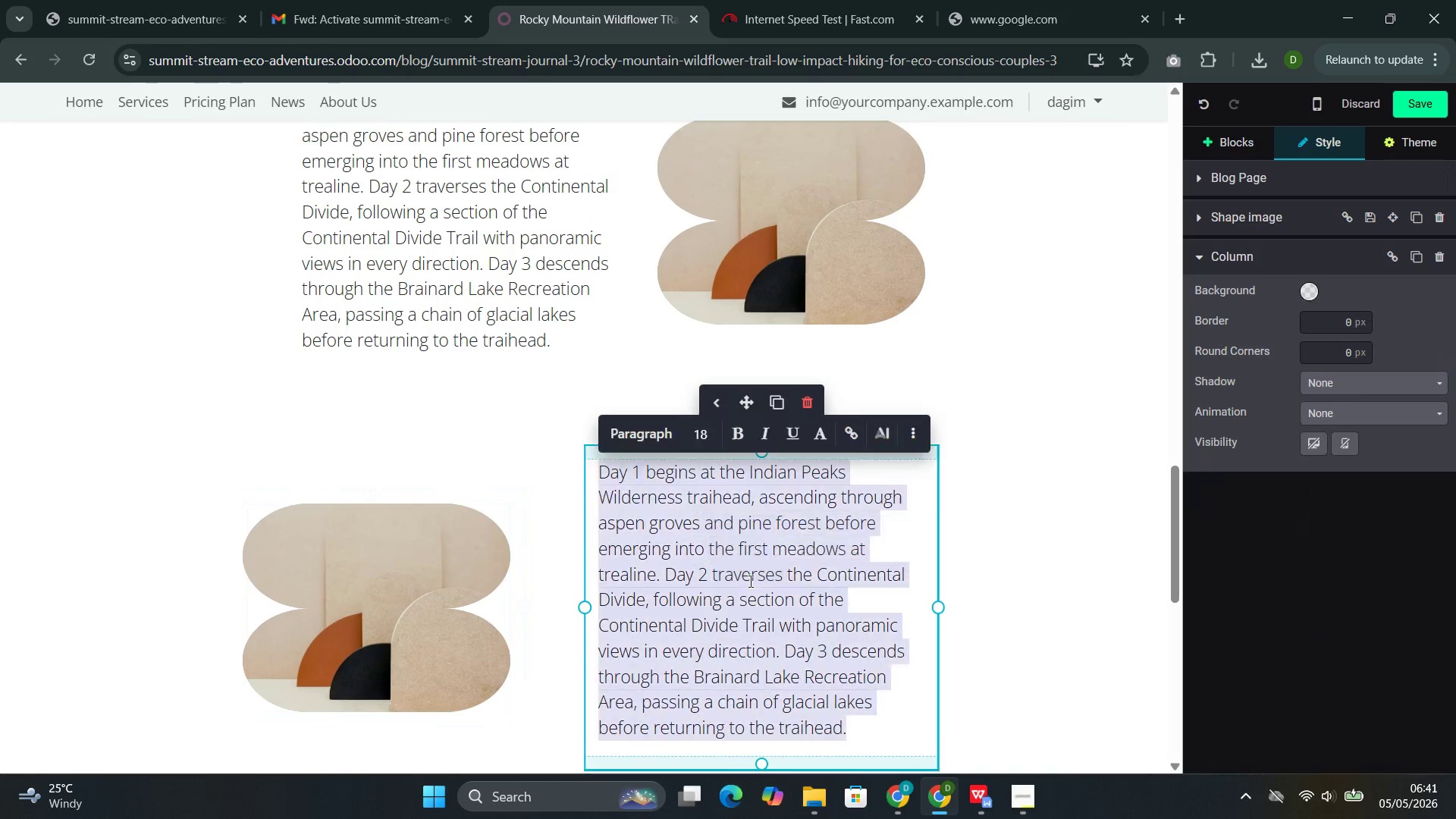 
triple_click([749, 581])
 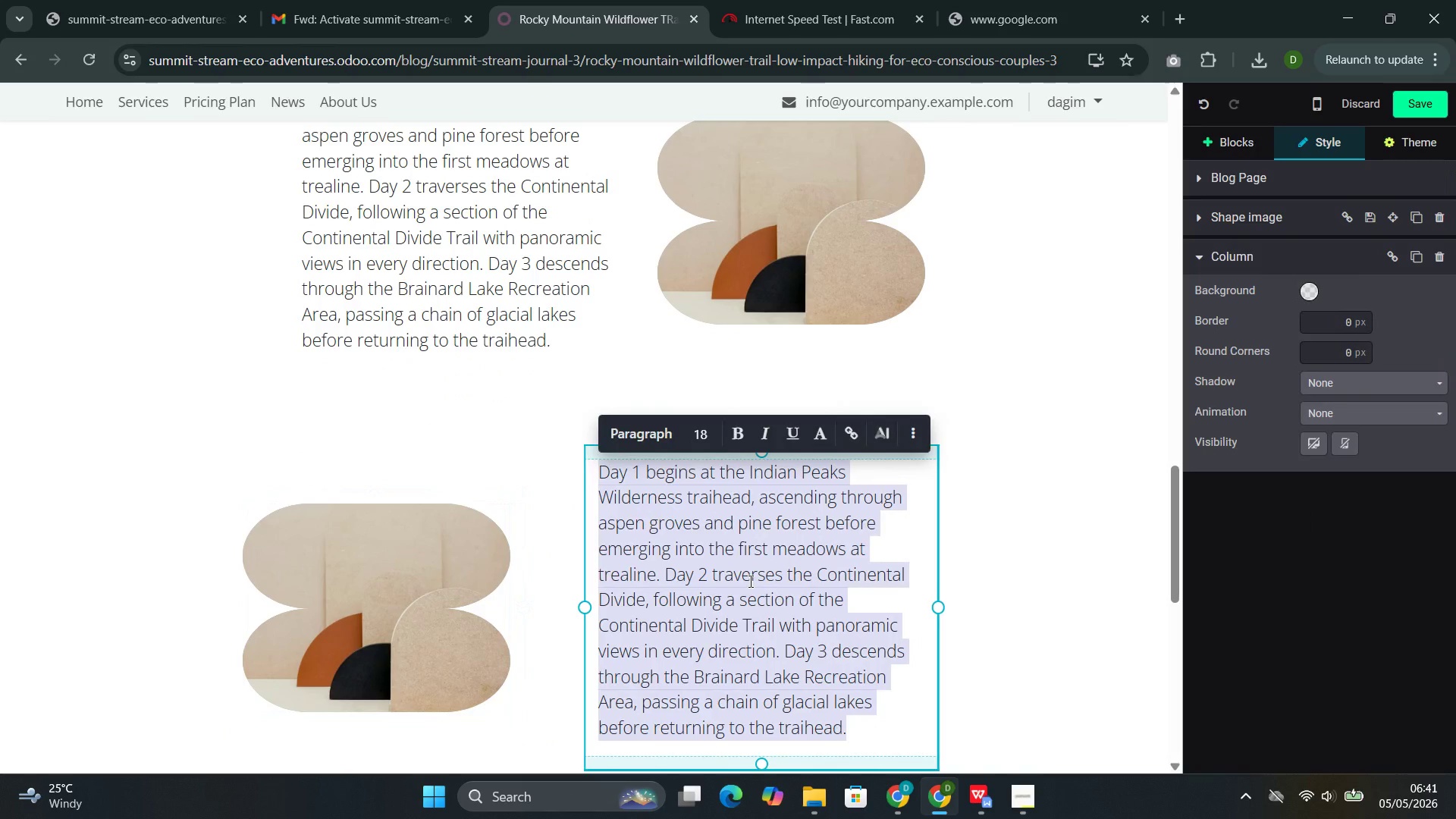 
type(Low-Impact Hiking in Practice)
 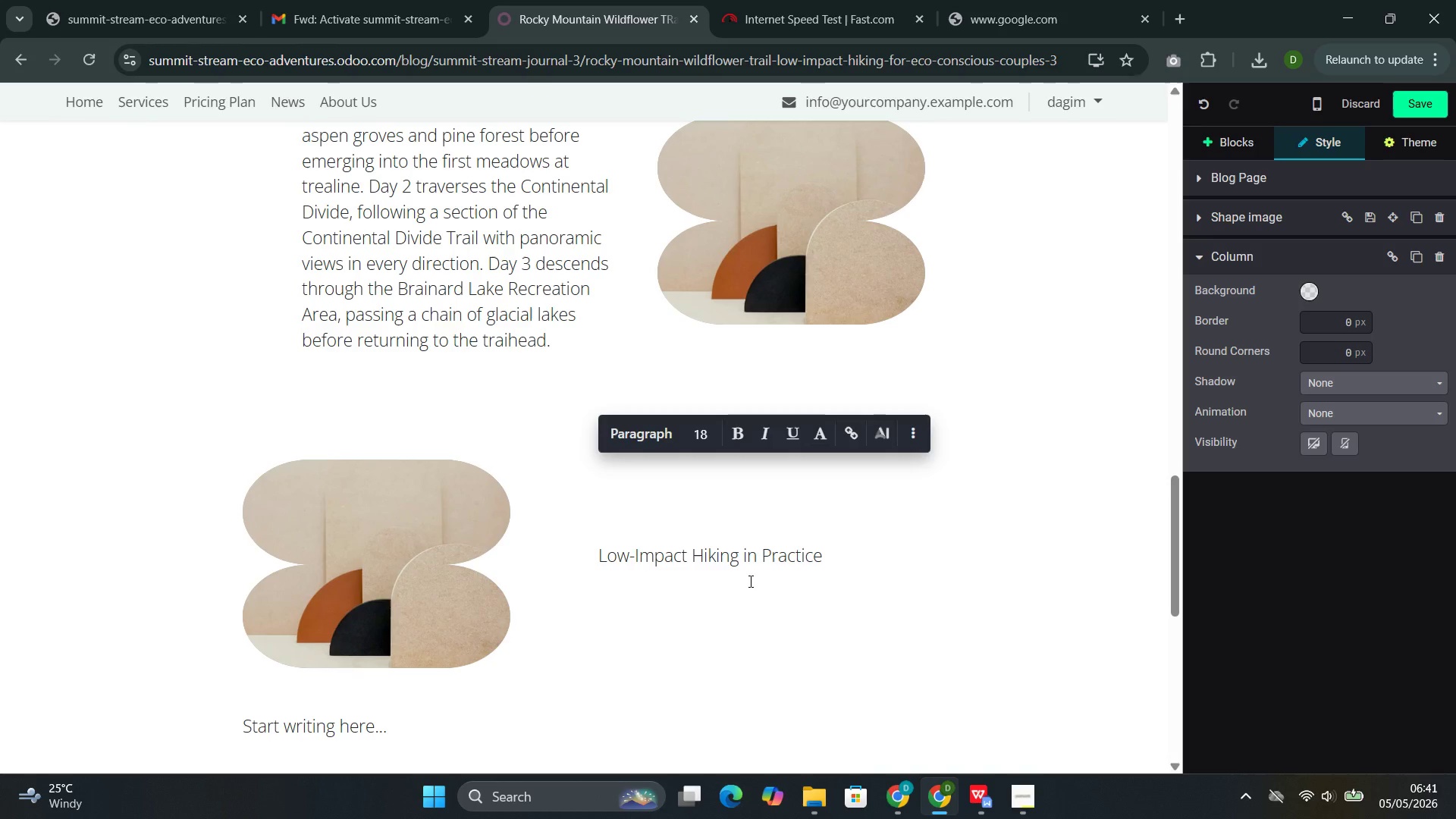 
double_click([700, 551])
 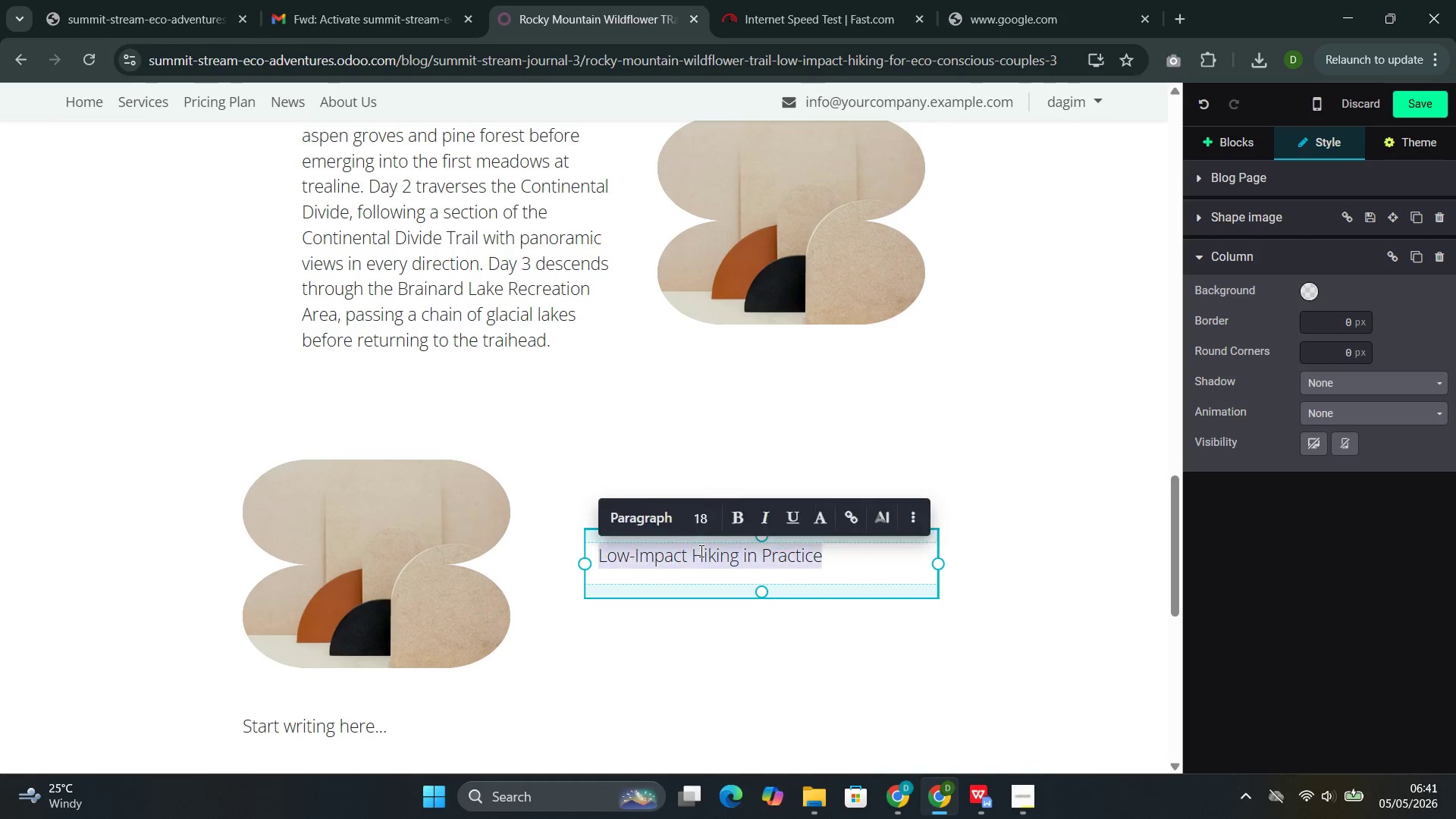 
triple_click([700, 551])
 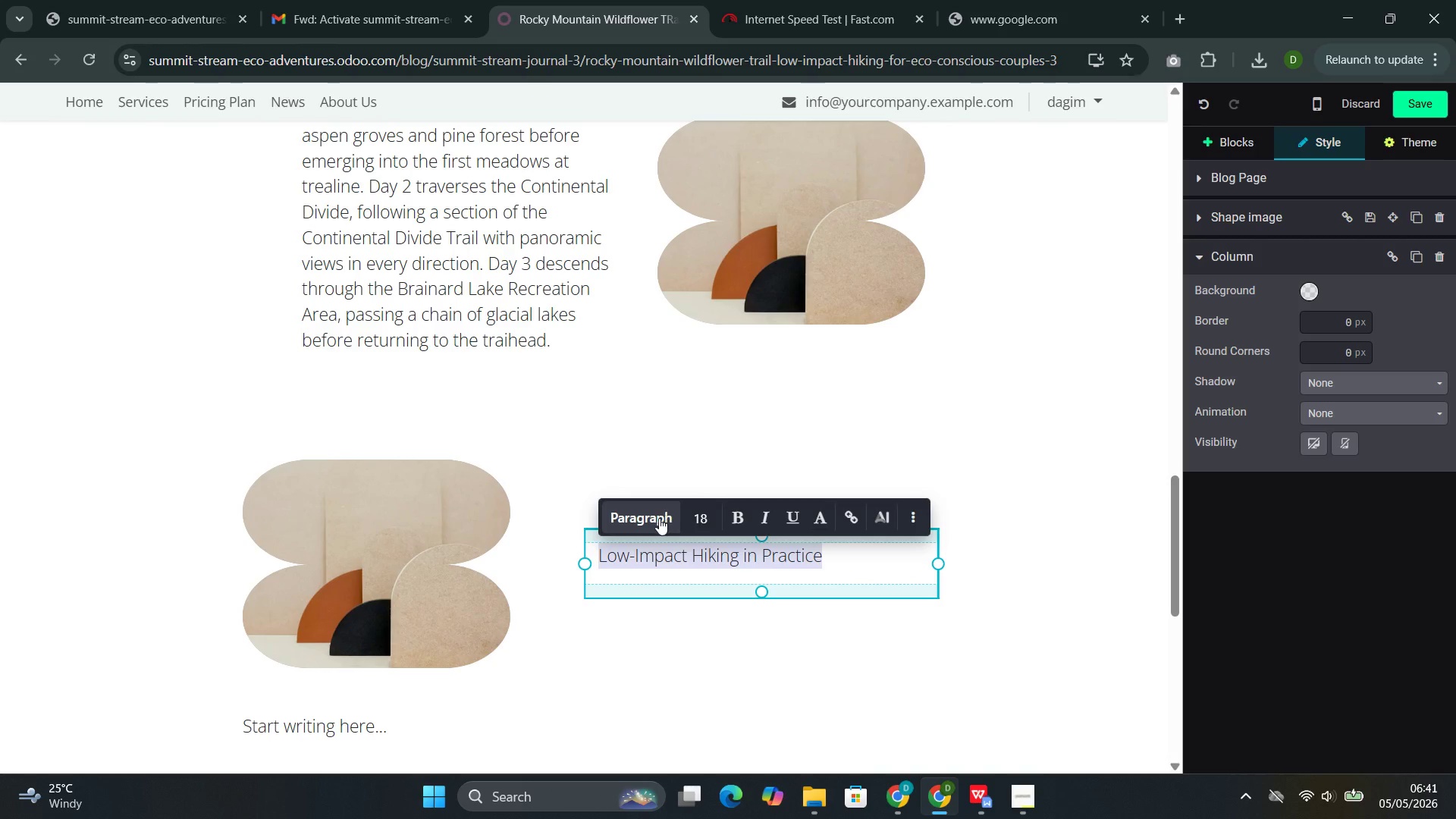 
left_click([659, 518])
 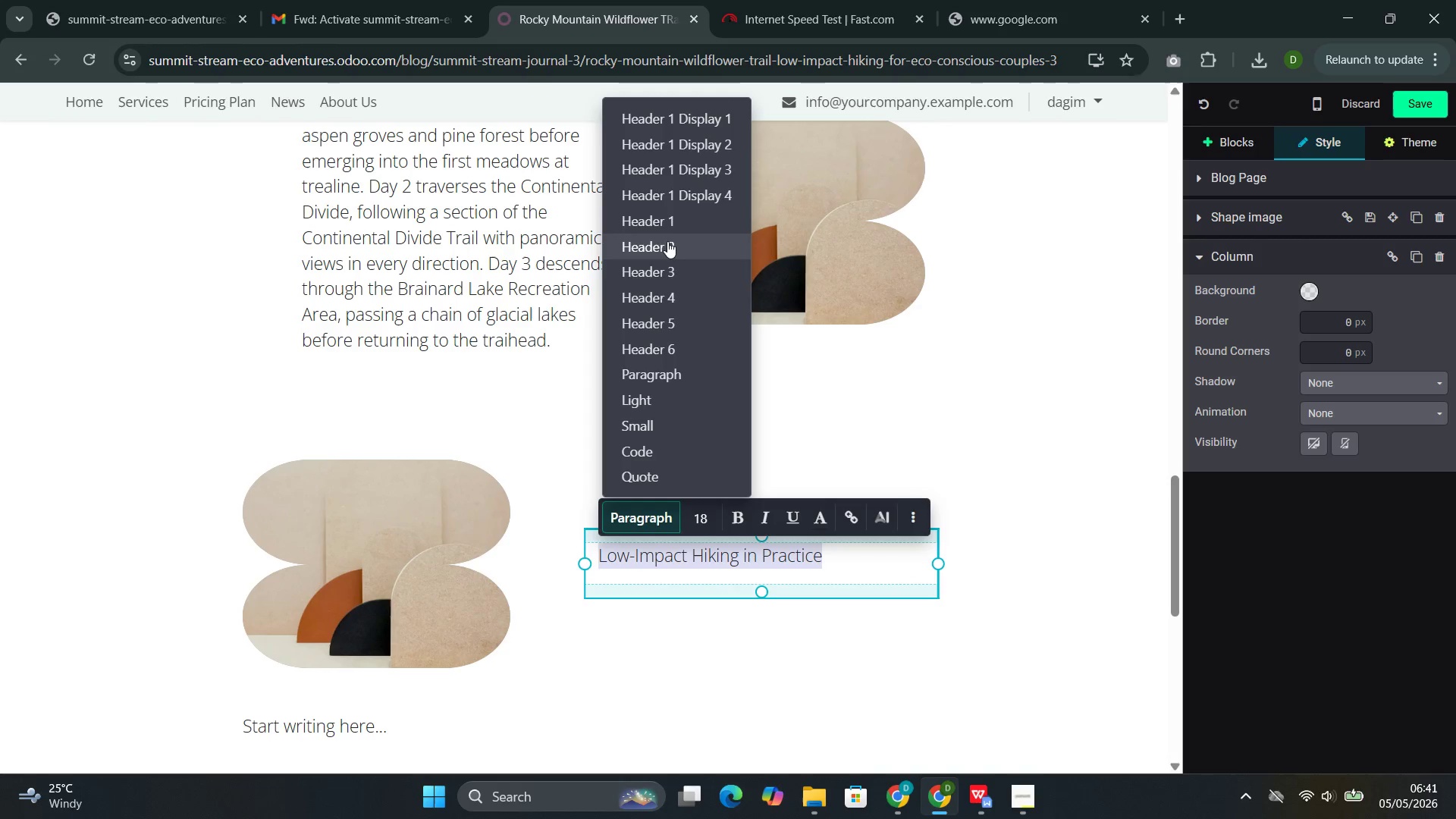 
left_click([666, 244])
 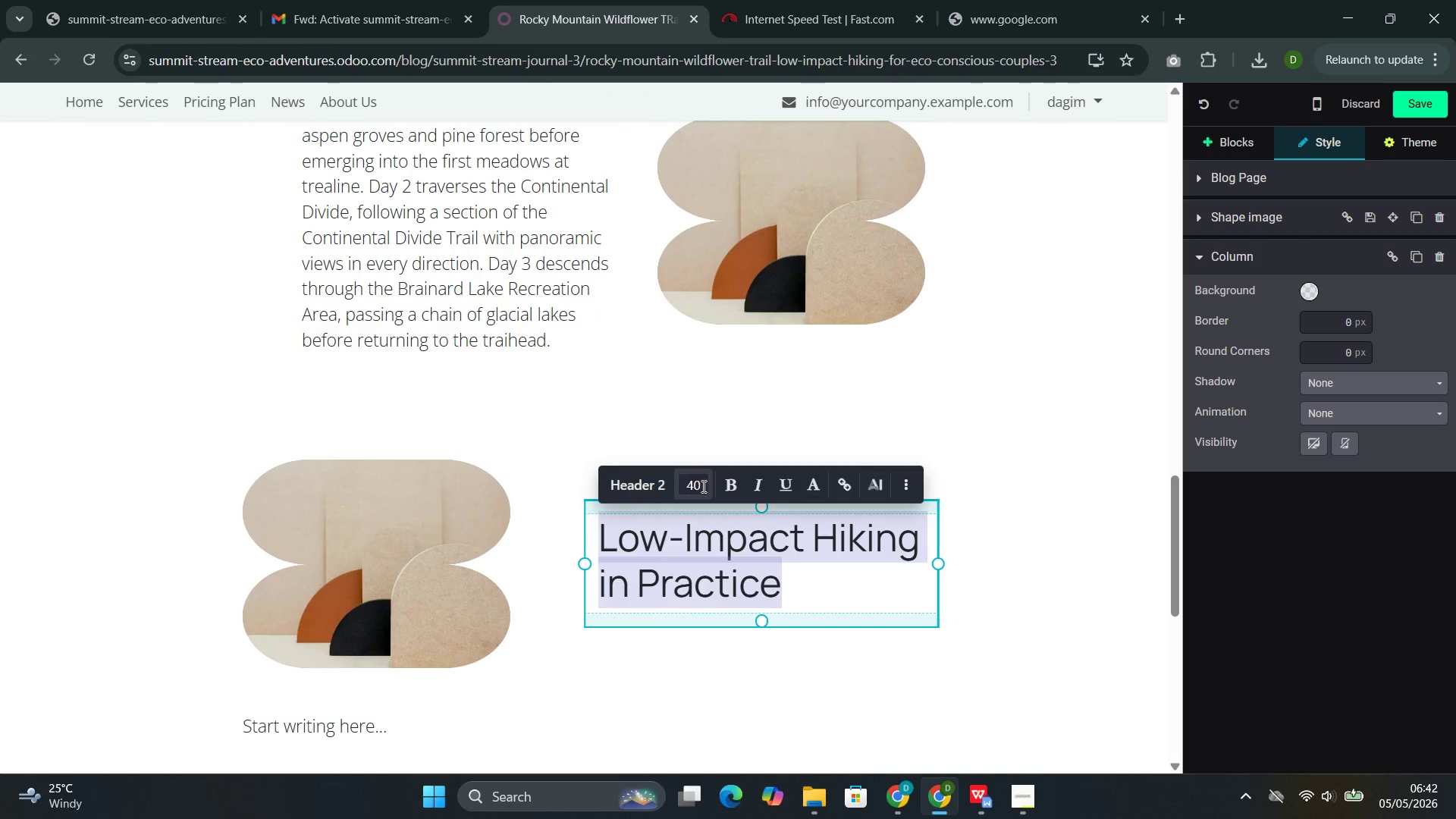 
left_click([692, 488])
 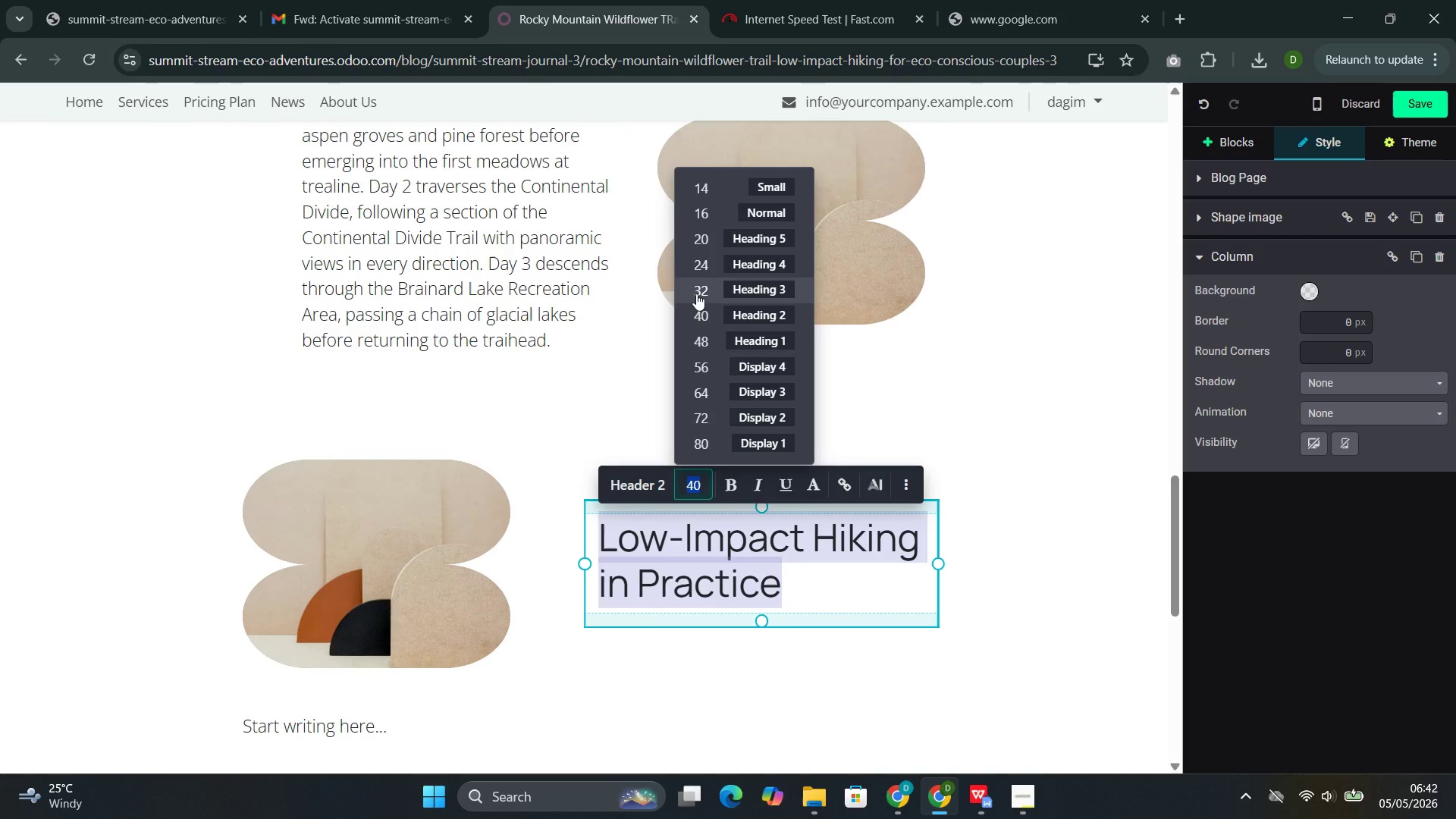 
left_click([696, 293])
 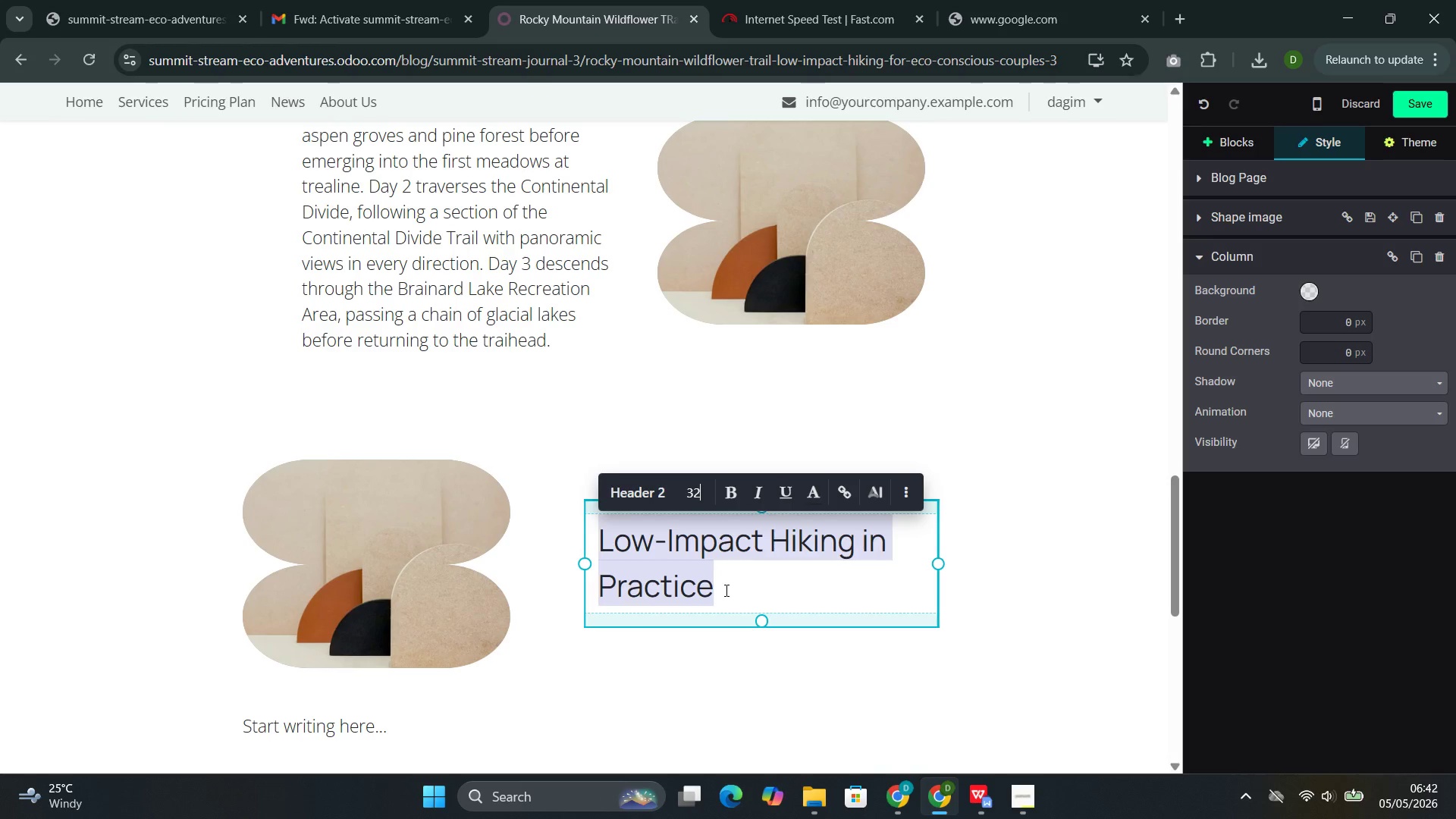 
left_click([733, 590])
 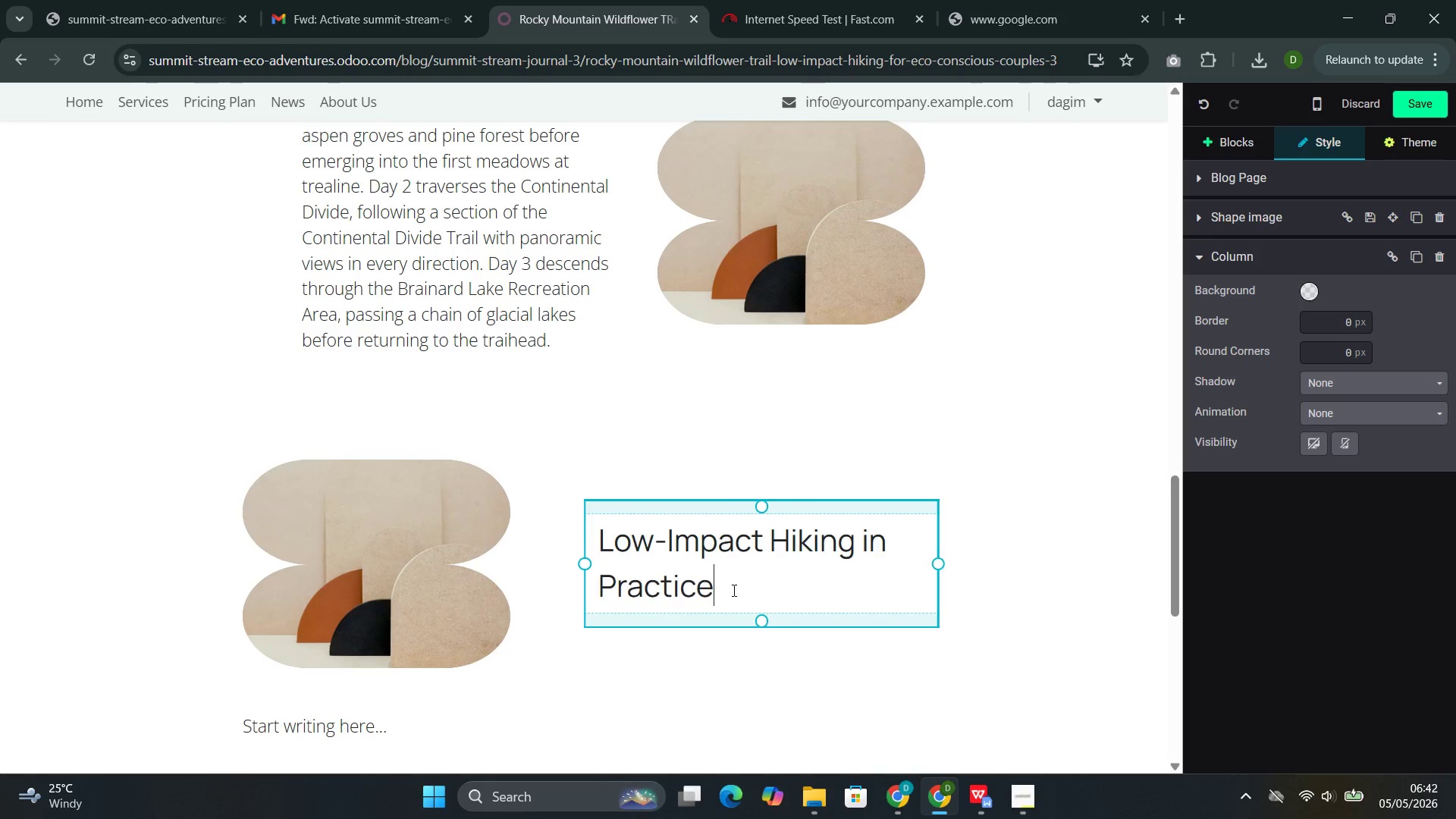 
key(Enter)
 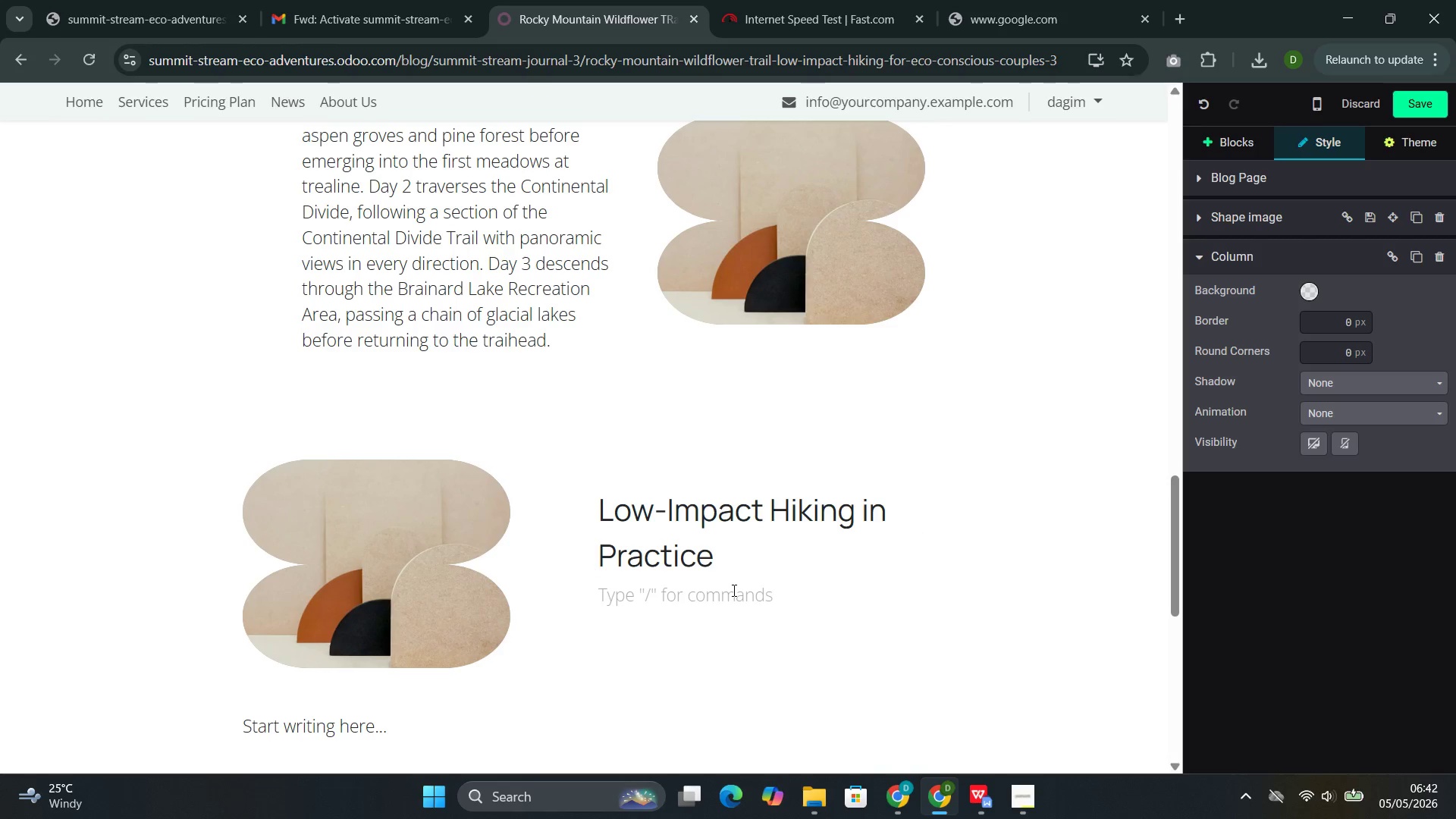 
type(Teh)
 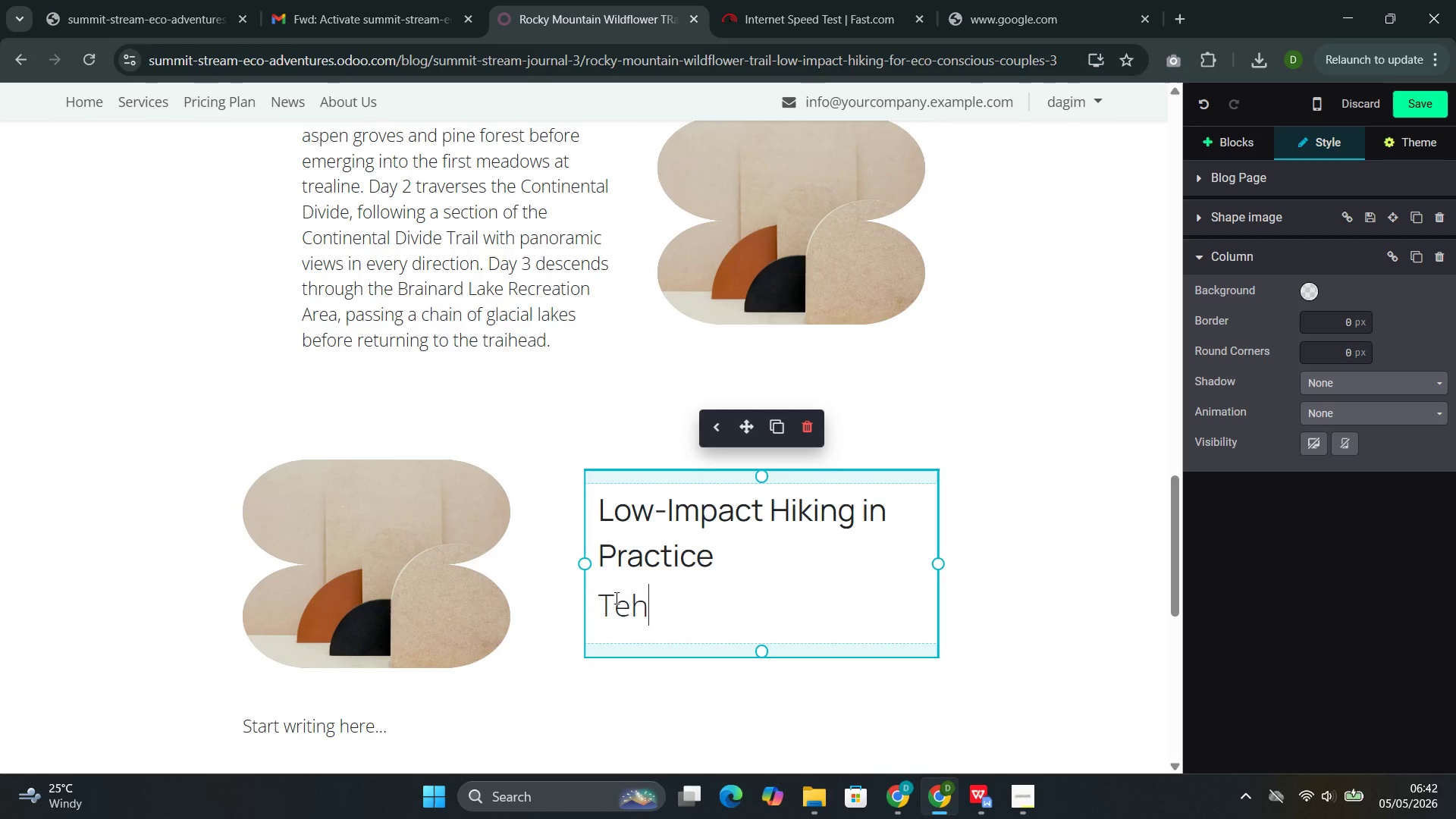 
double_click([615, 598])
 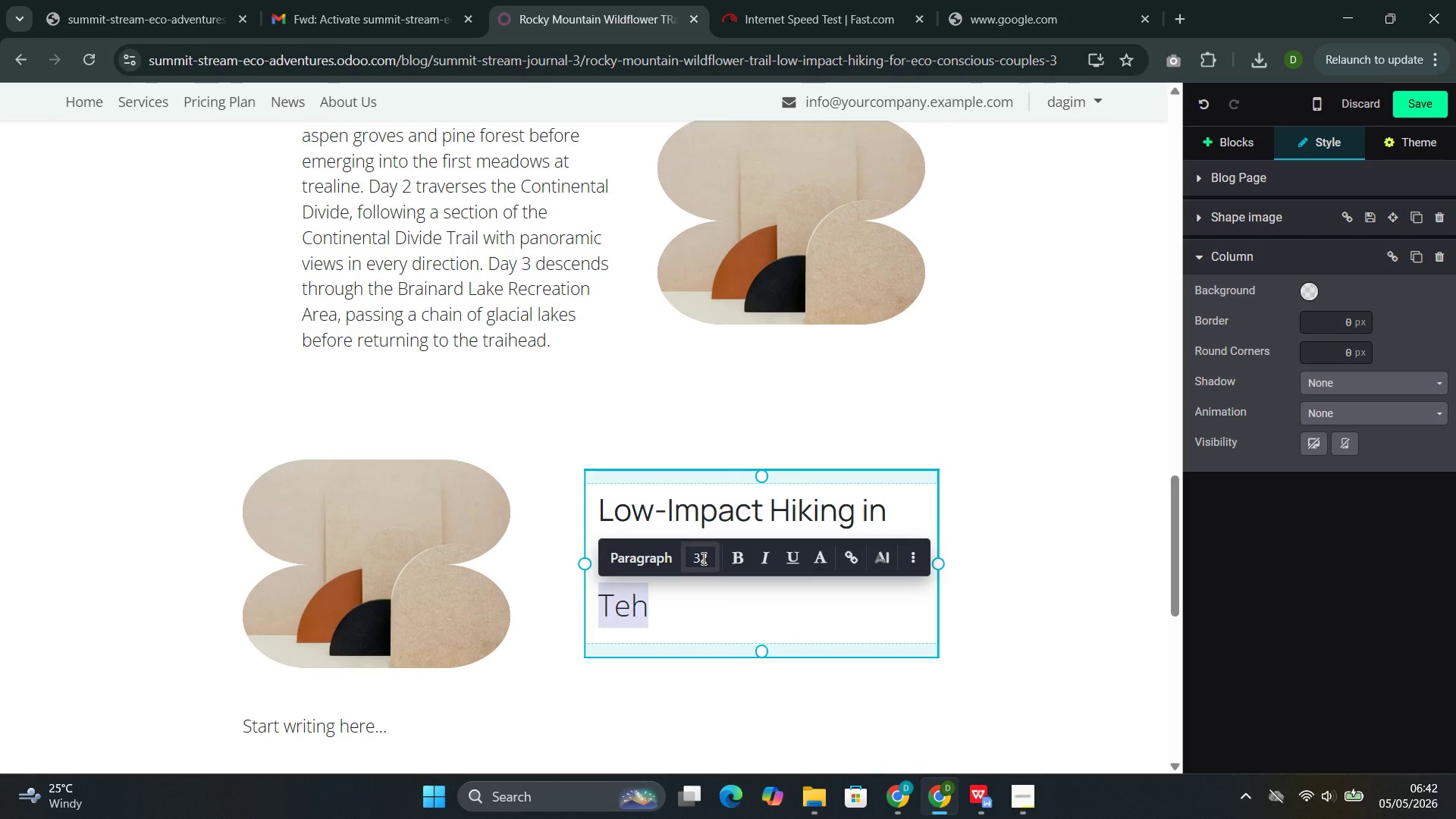 
left_click([708, 558])
 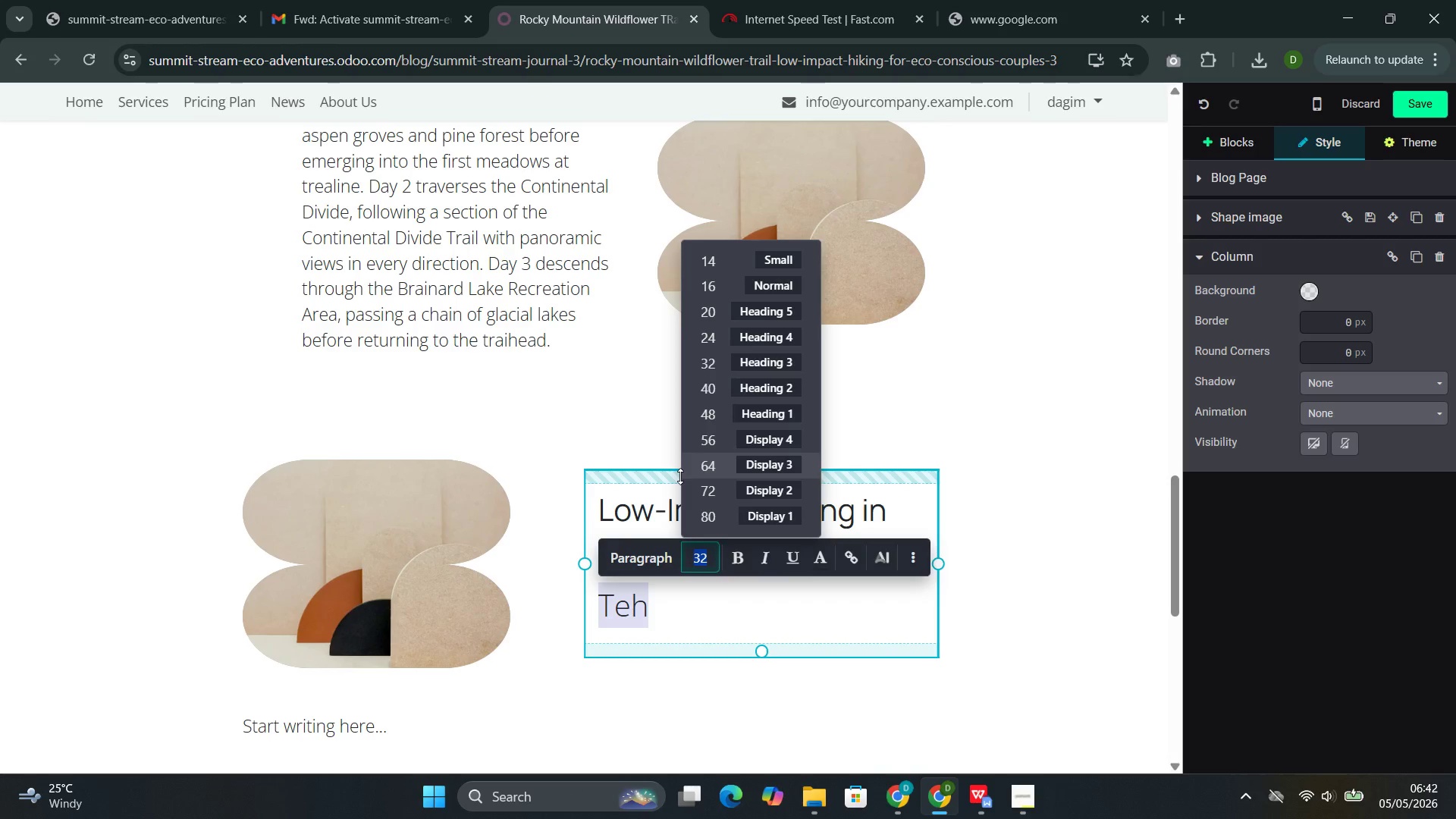 
type(18)
 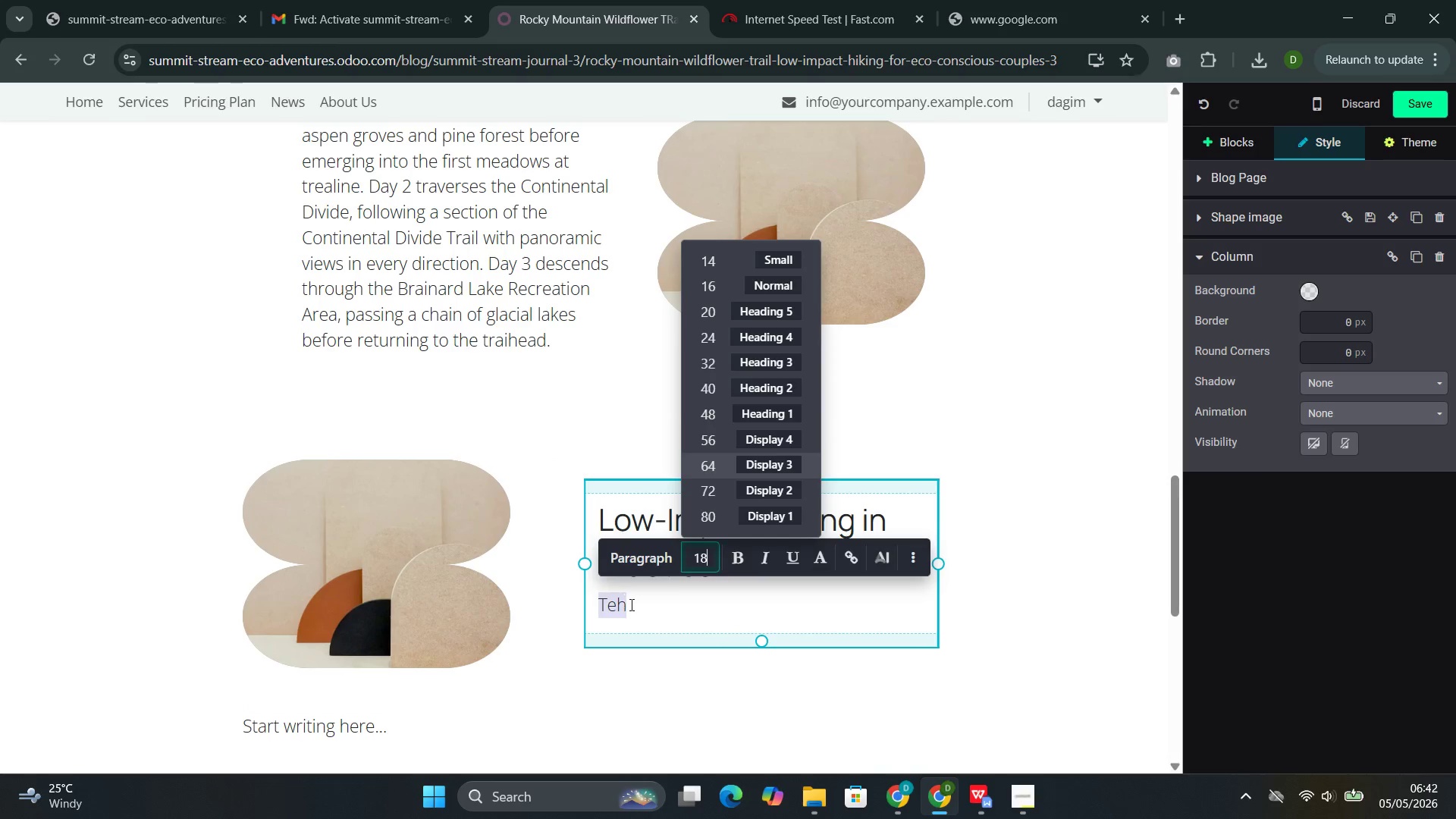 
left_click([630, 605])
 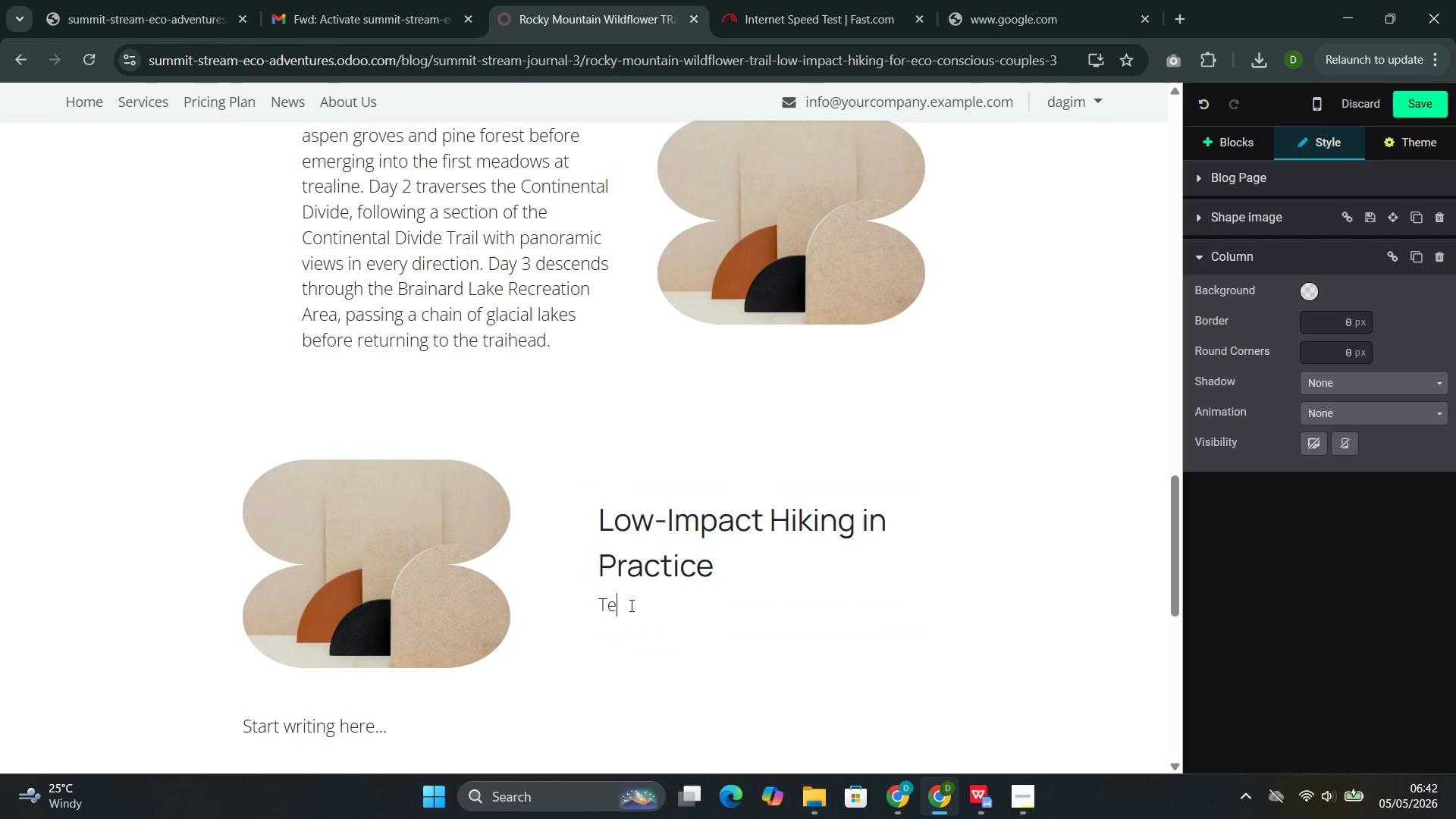 
key(Backspace)
key(Backspace)
type(he)
 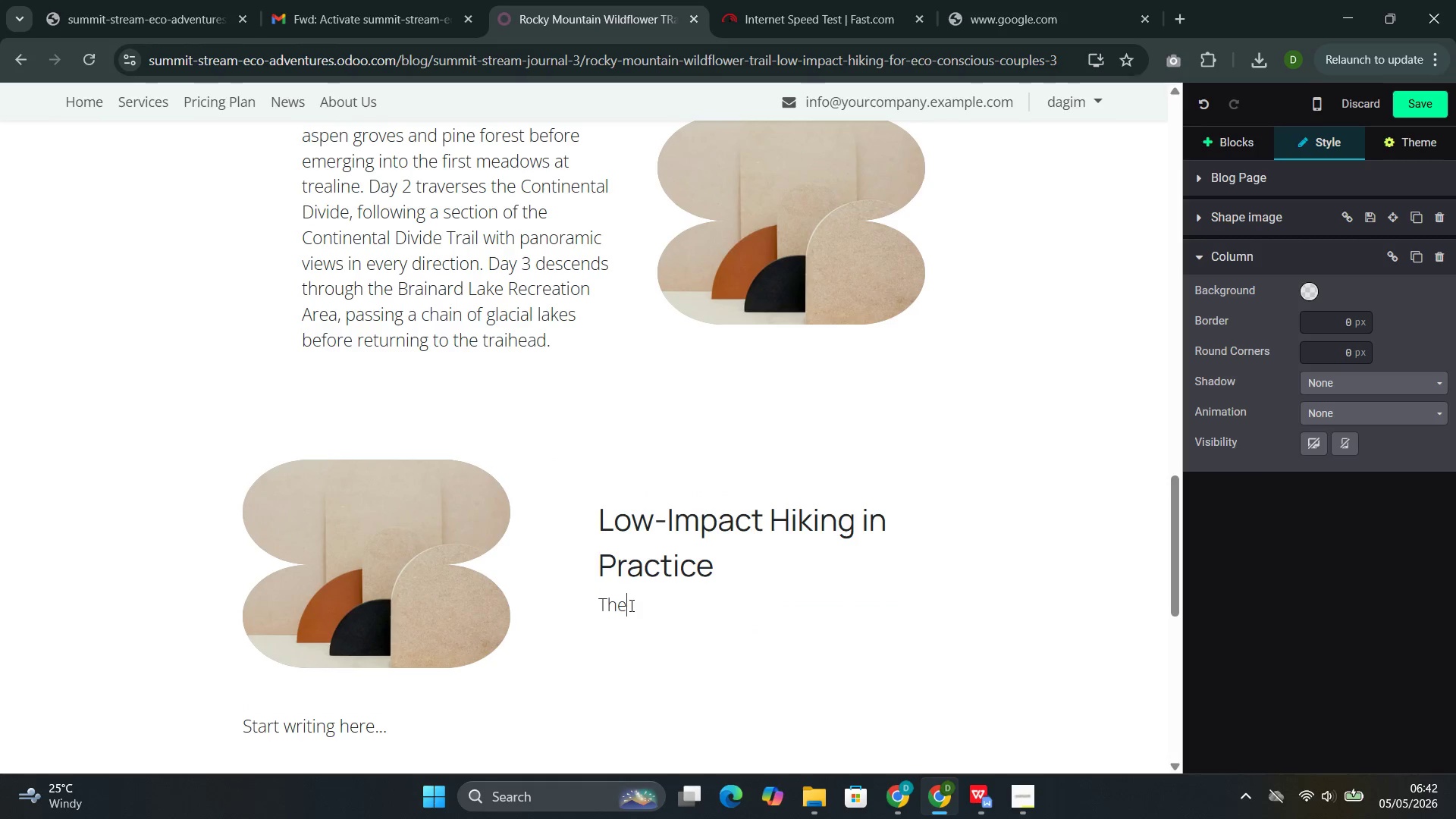 
type( Rocky M)
 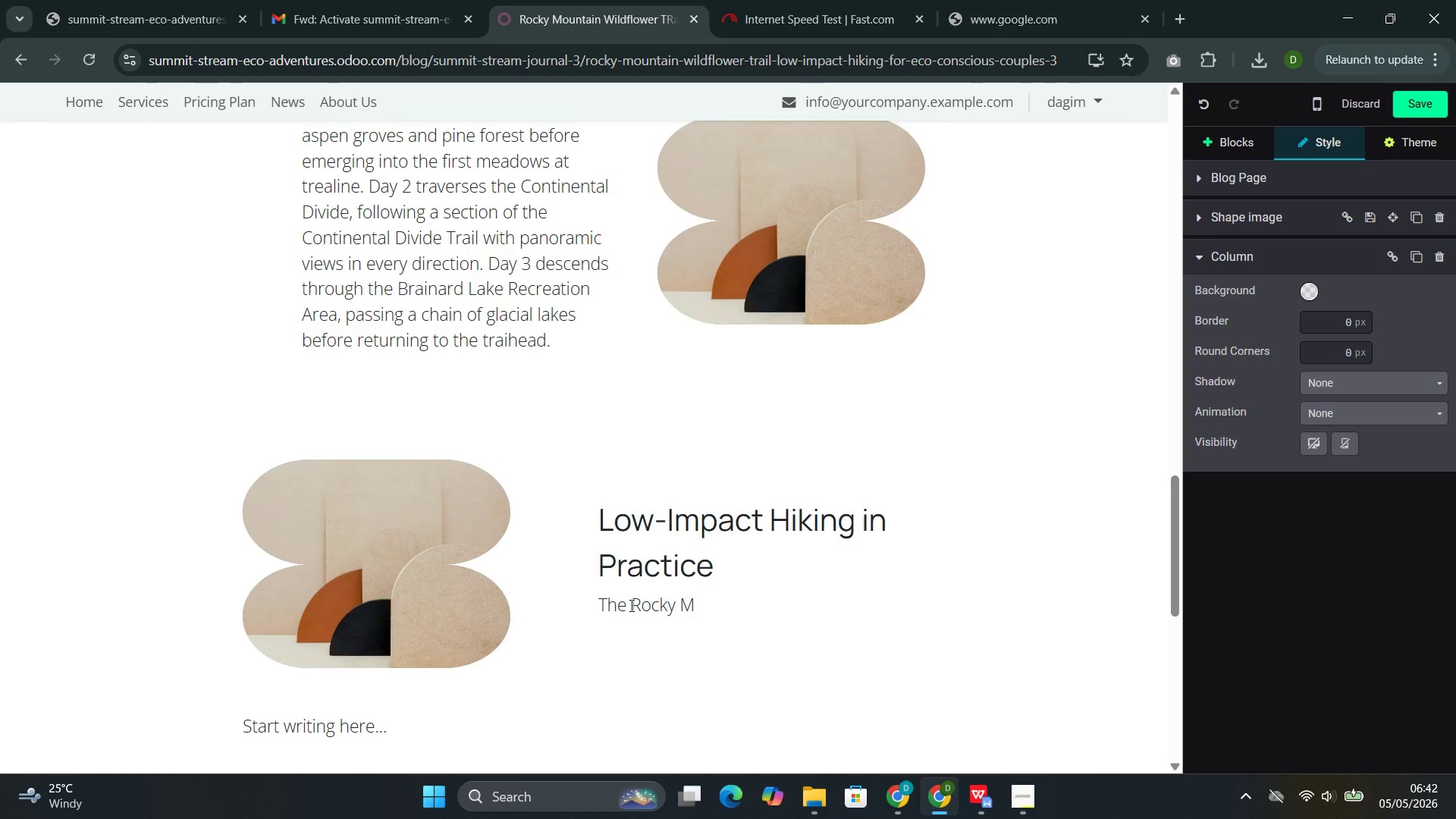 
type(ountain Wildflower Trail operates under a strict low-impact hiking philosophy. We stay on )
 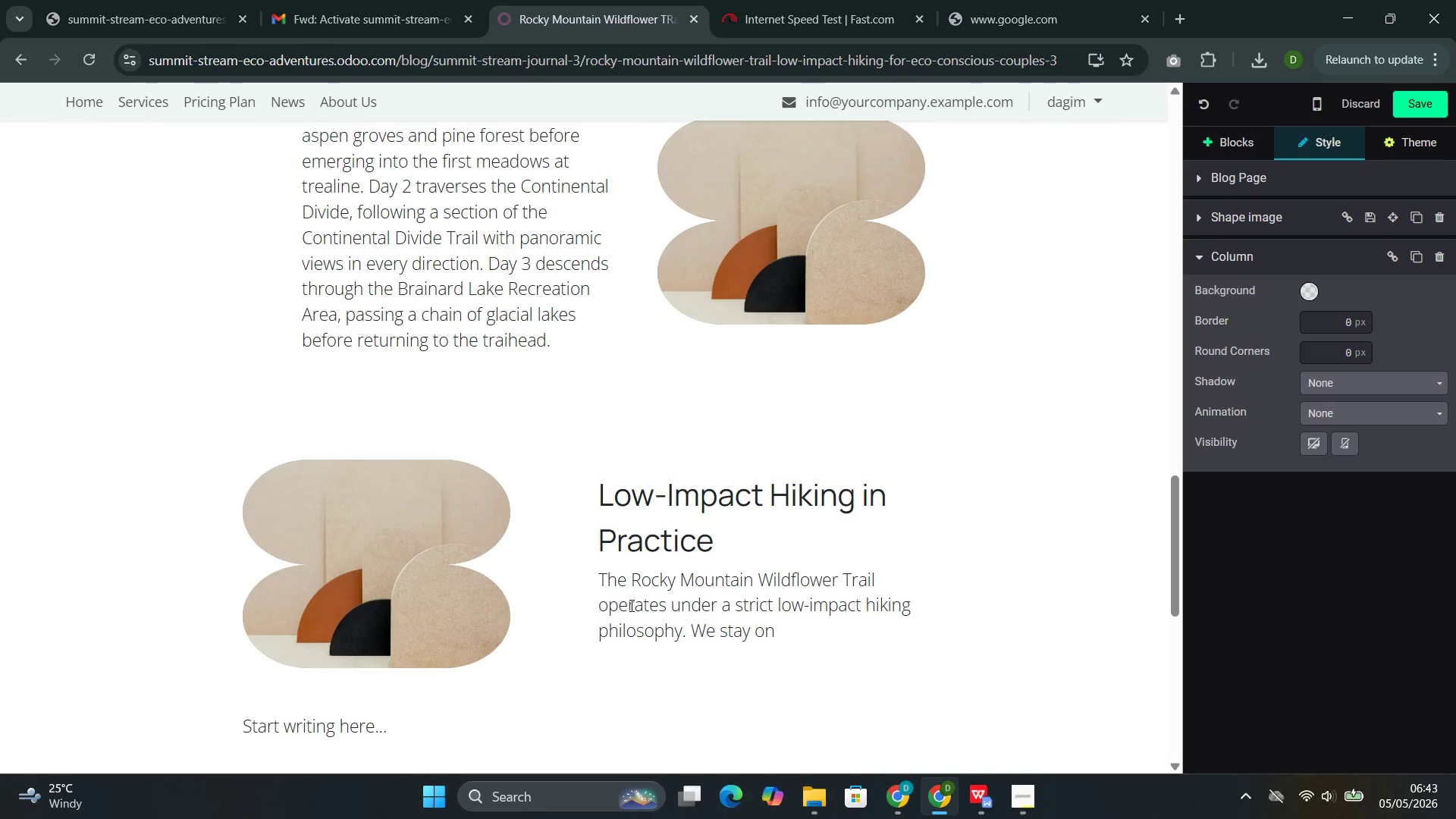 
type(established )
 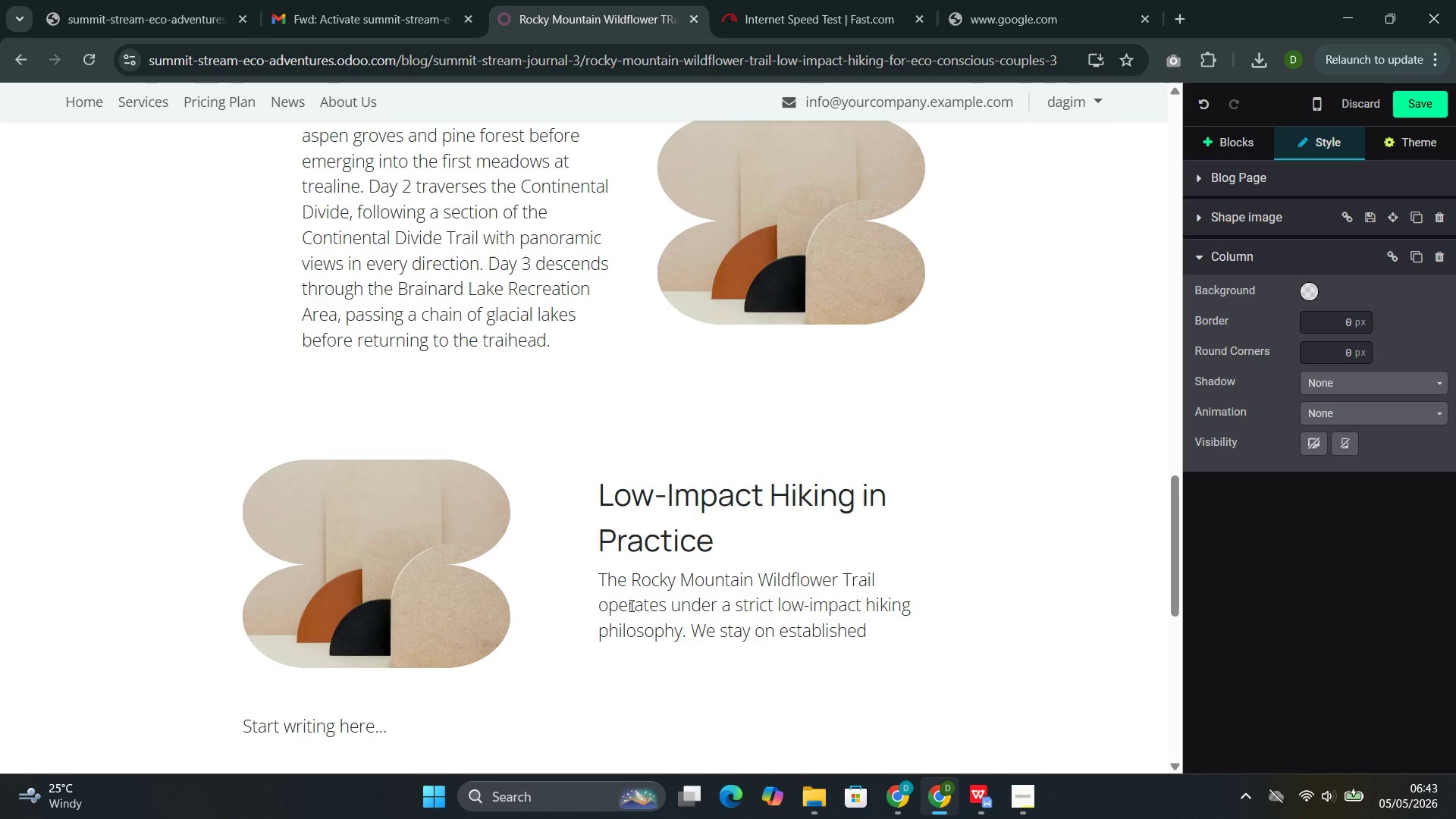 
wait(7.8)
 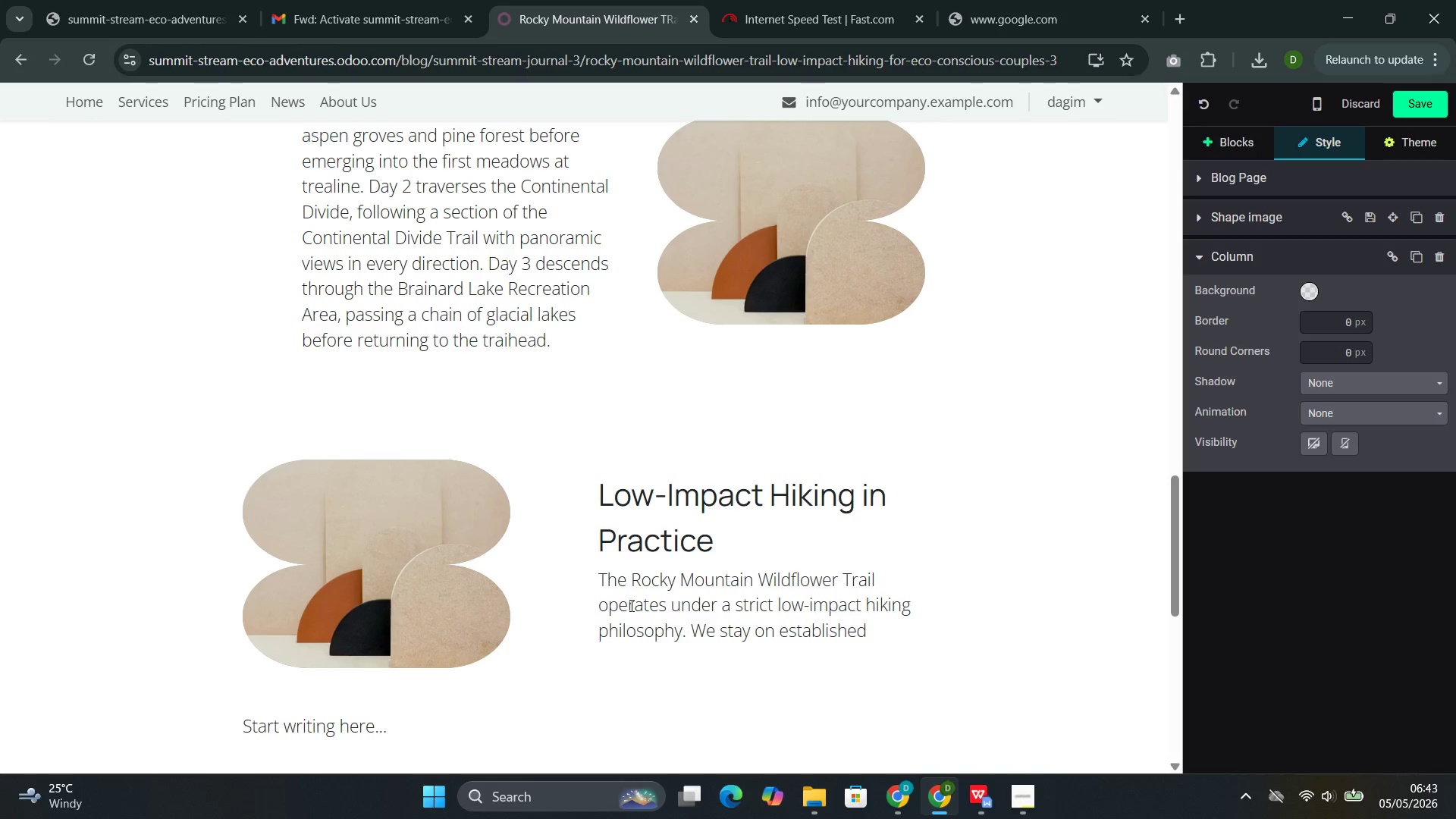 
type(trails at all times )
key(Backspace)
type(--the )
 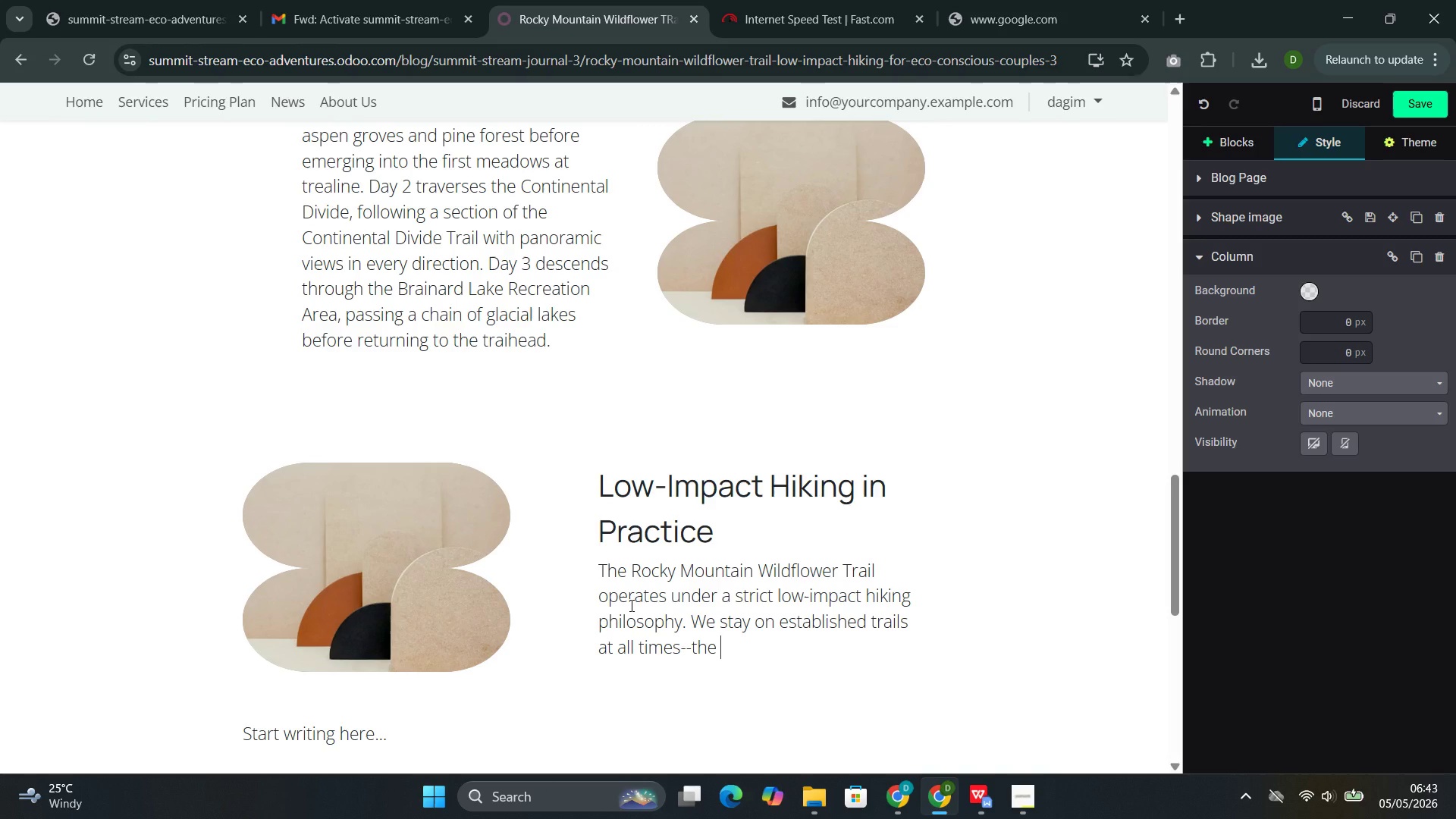 
wait(6.89)
 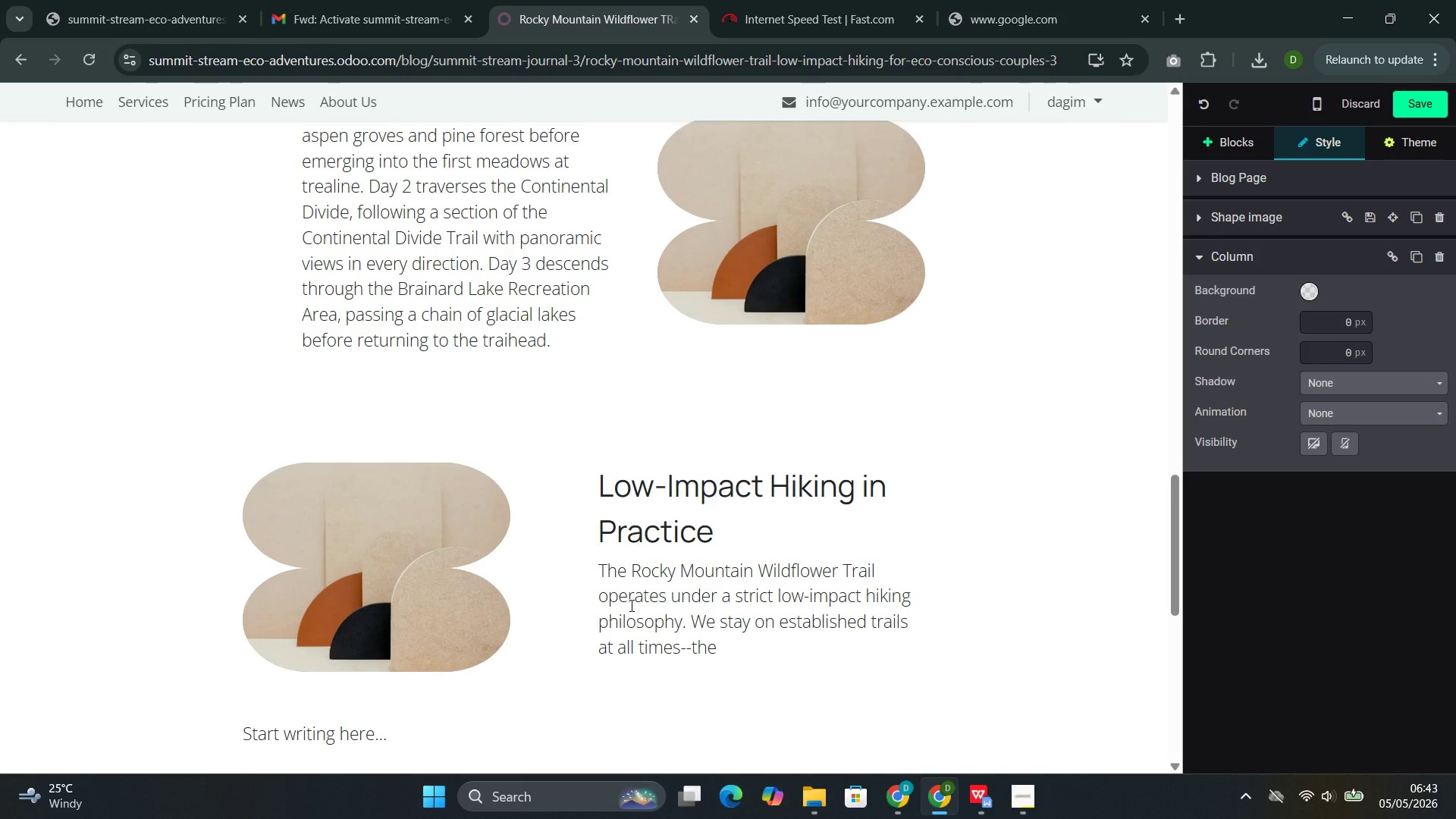 
type(delicate alpine vegetation that produces those stunning wildflowers can taj)
key(Backspace)
type(ke decades)
 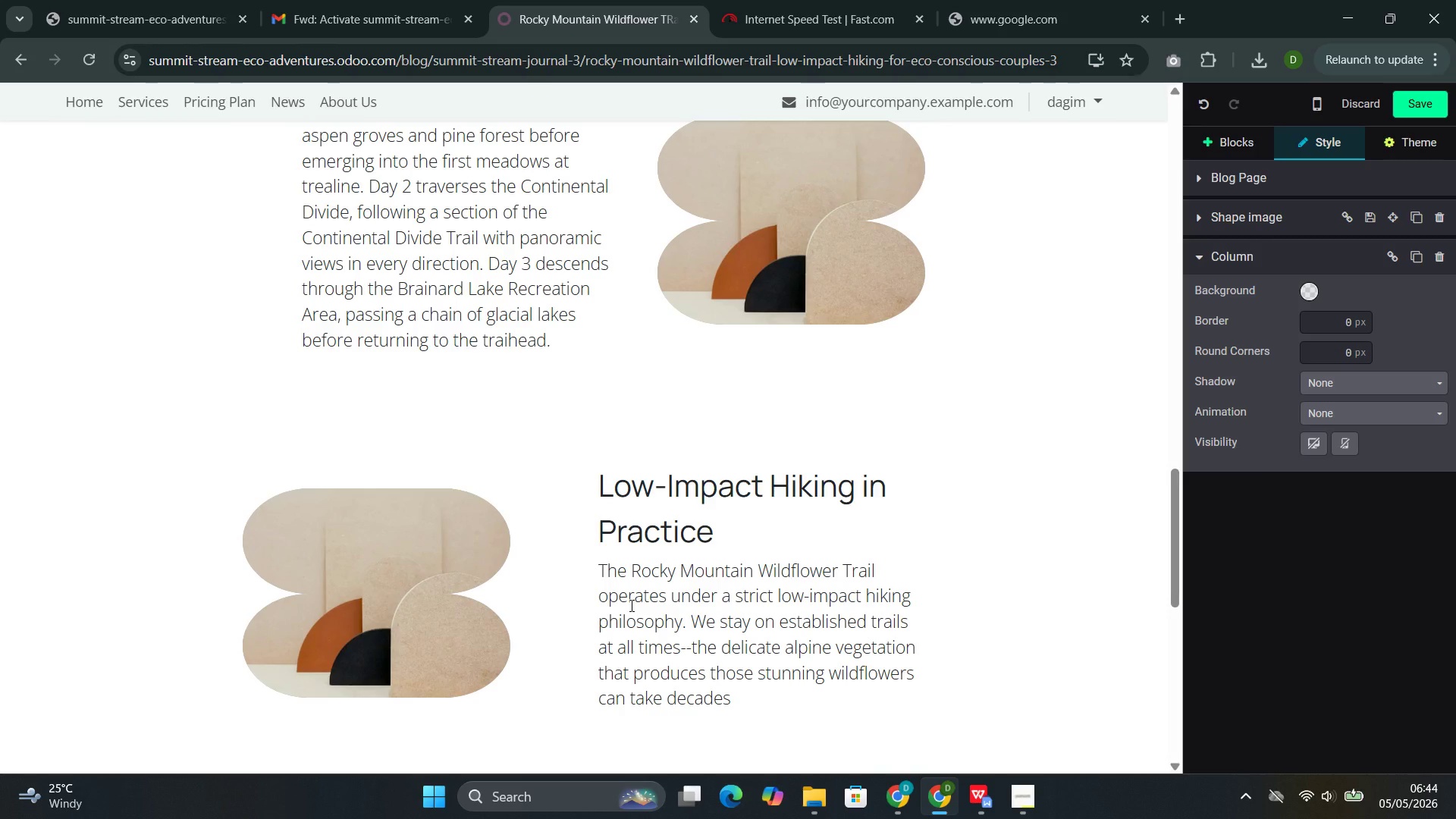 
type( to recover from a single misplaced )
 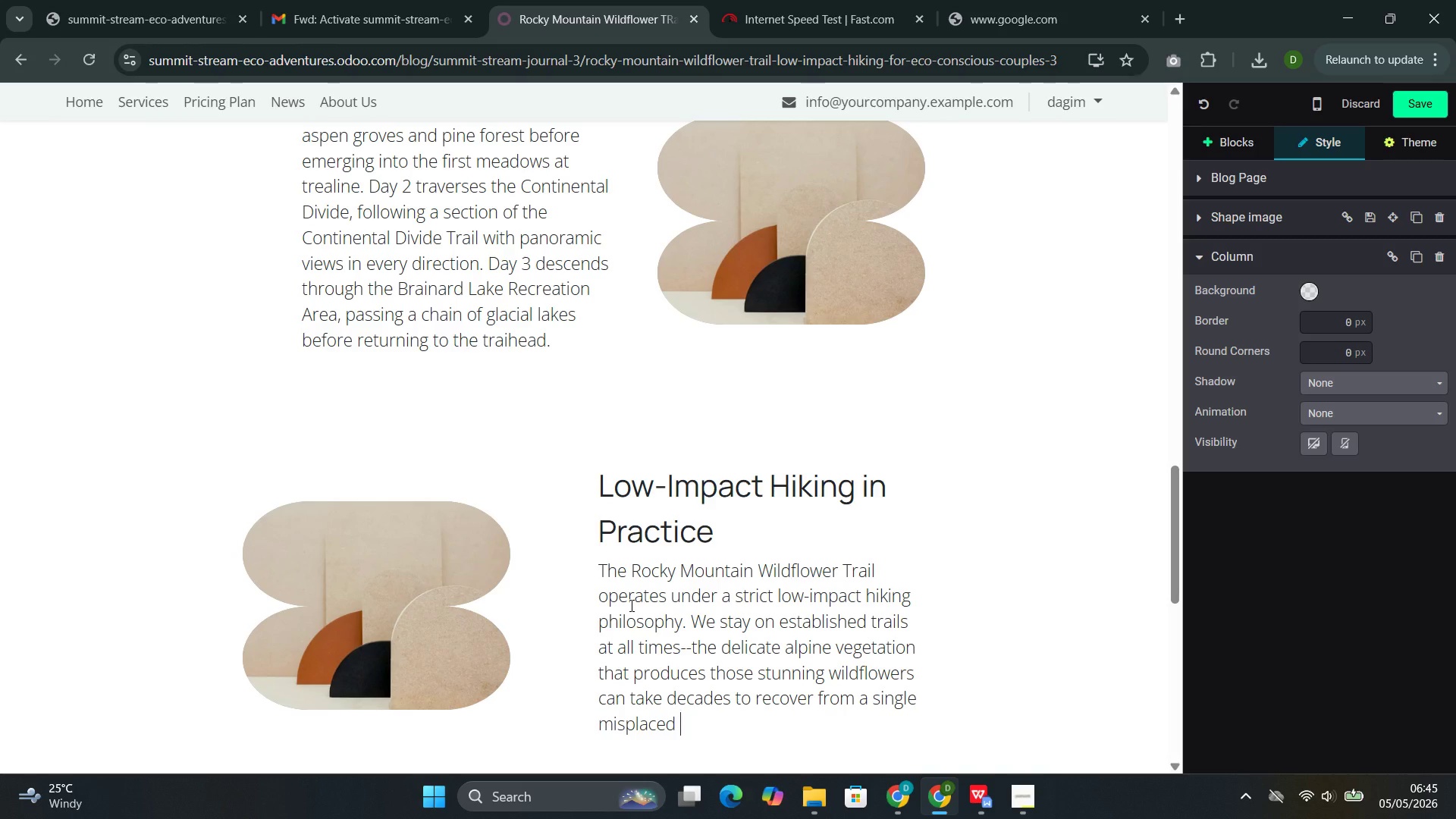 
wait(6.86)
 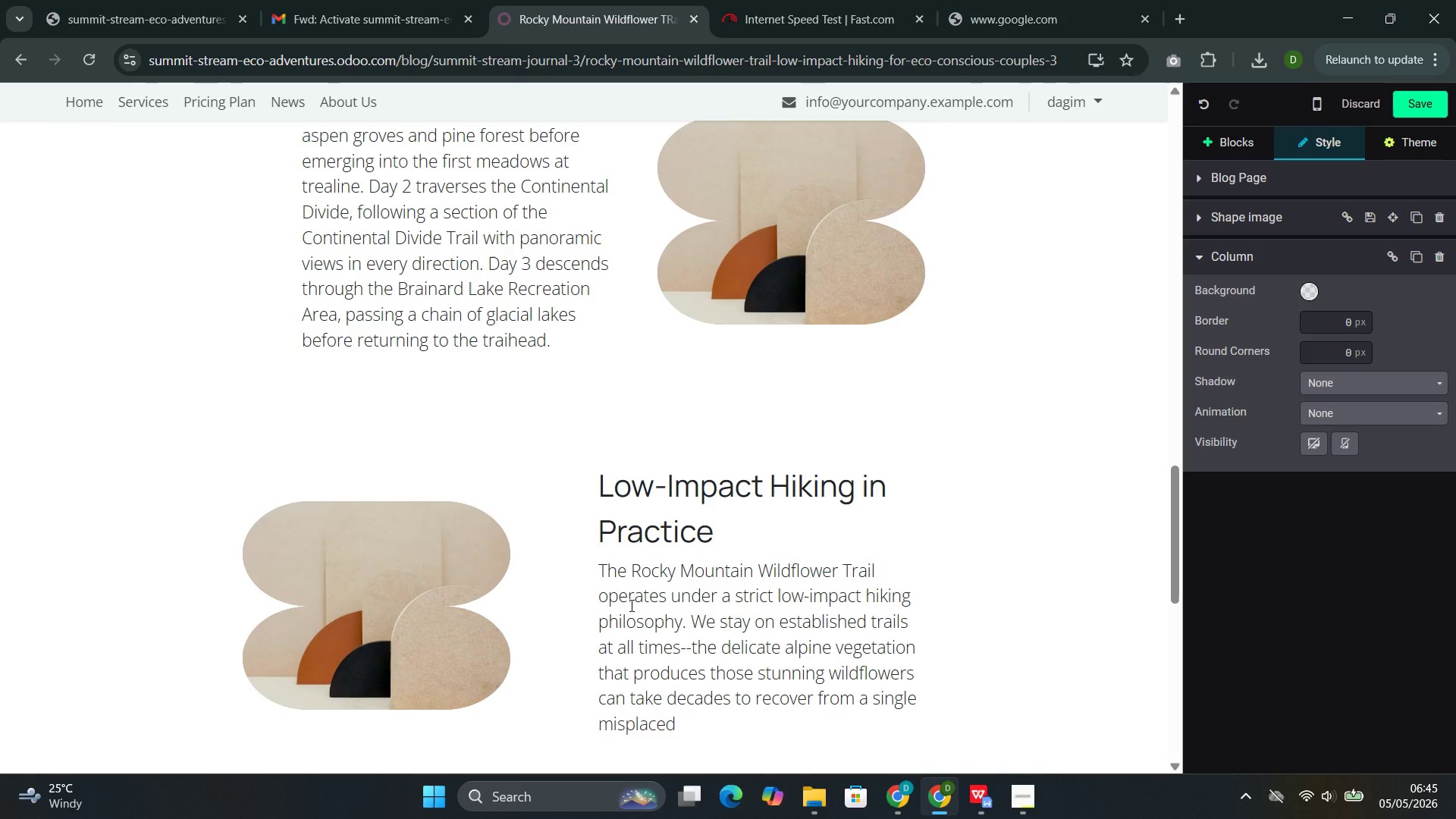 
type(boot )
 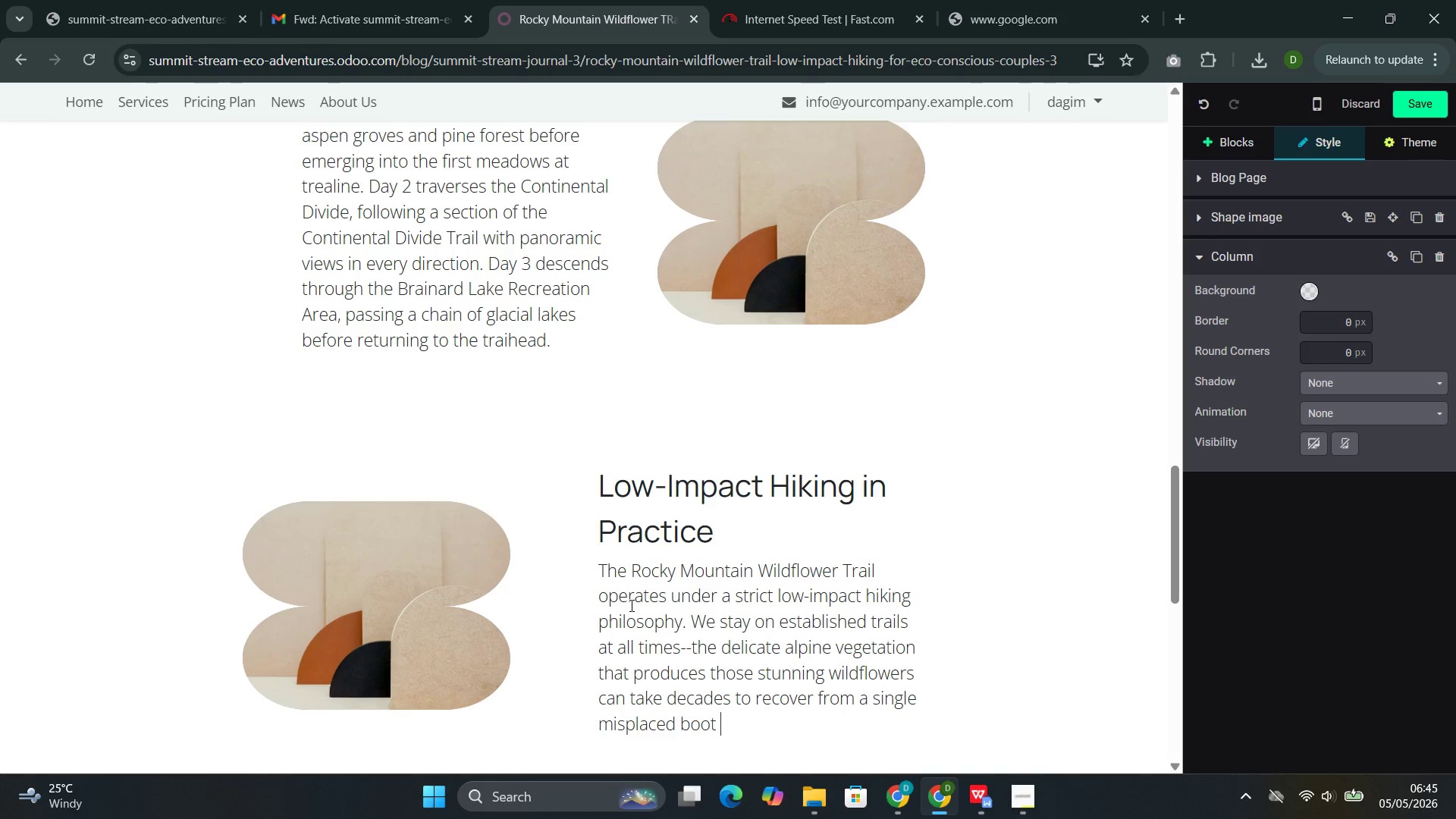 
wait(34.59)
 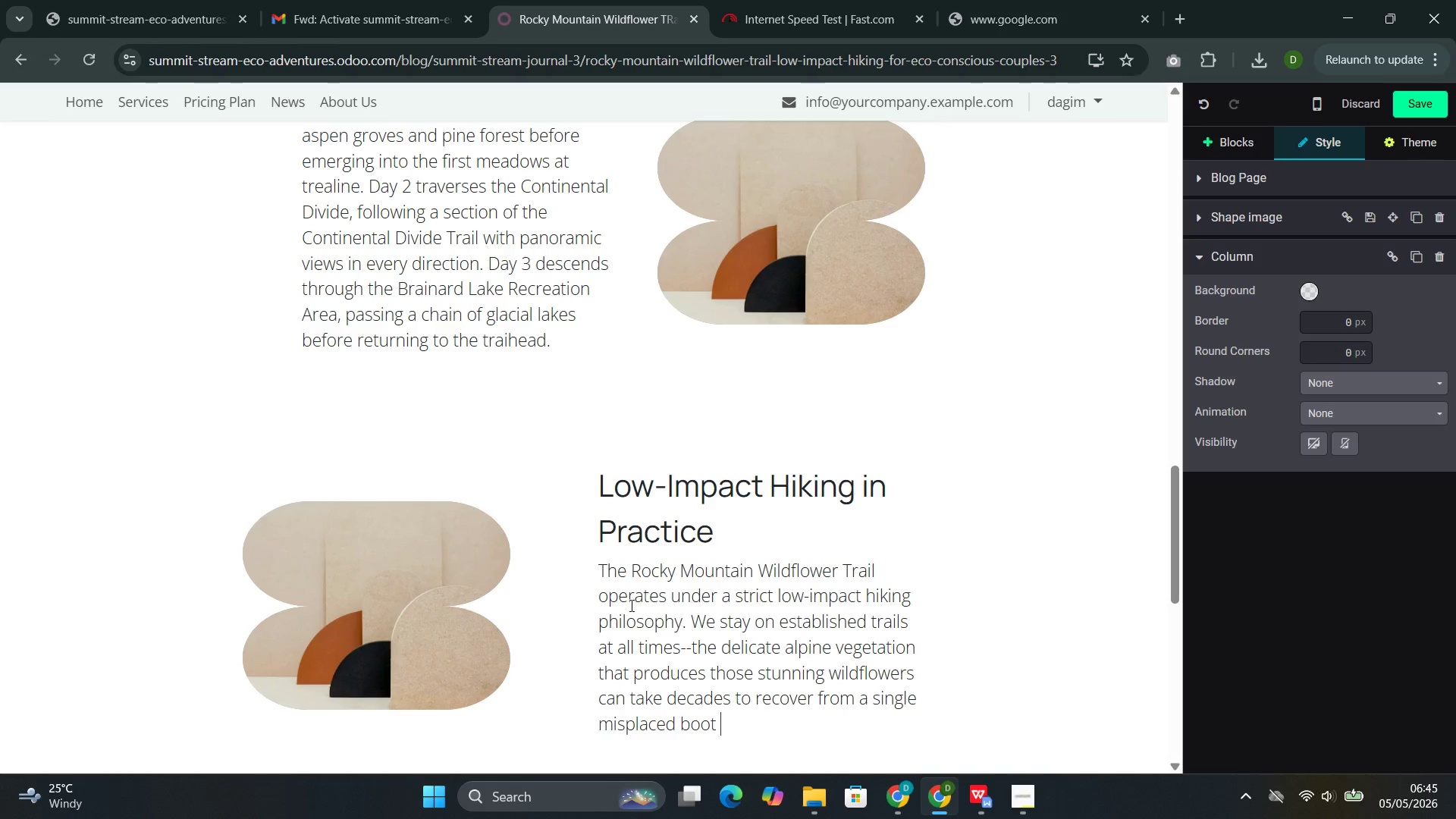 
type(print. Our maximum )
 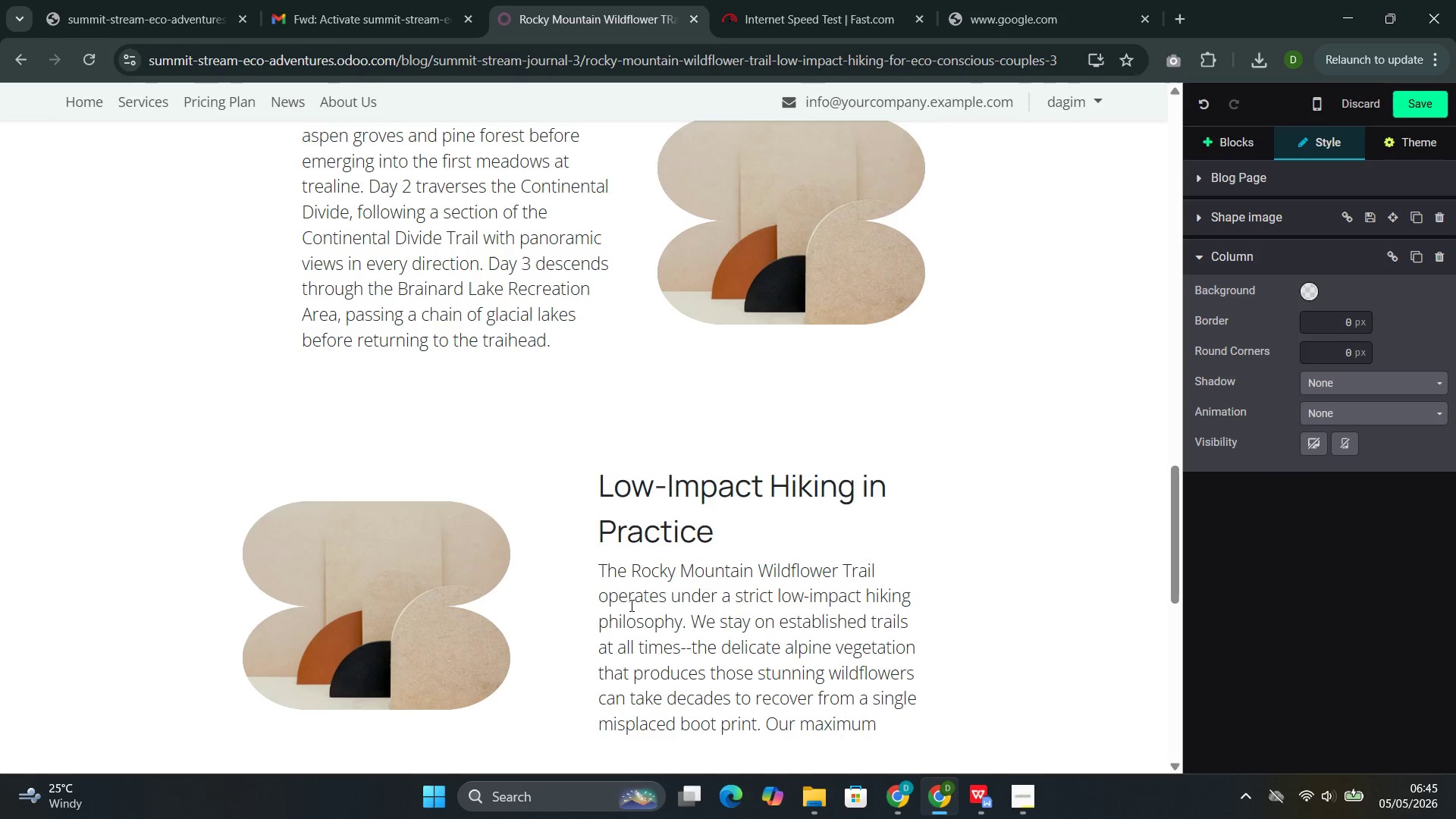 
wait(29.14)
 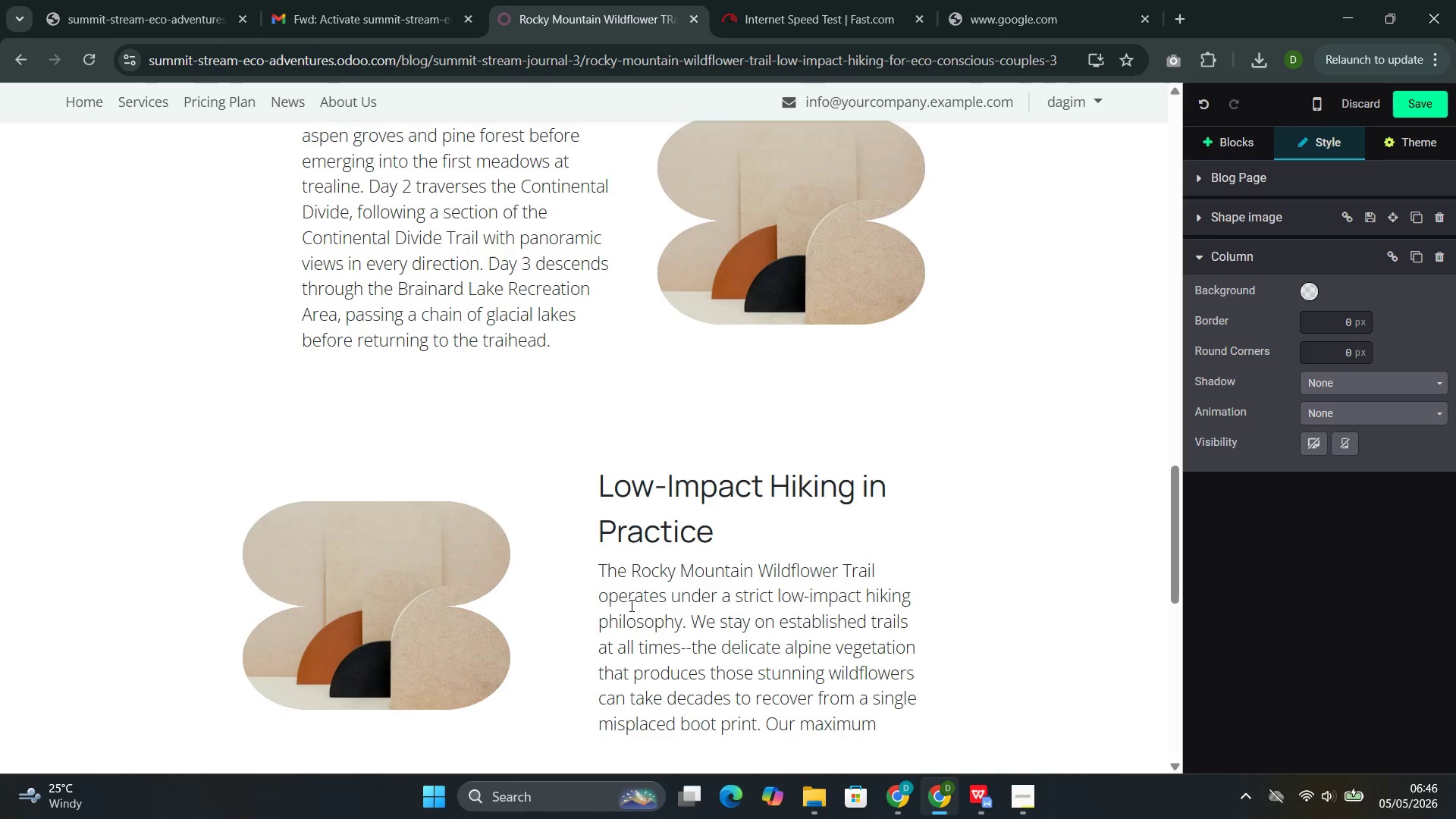 
type(group six)
key(Backspace)
type(ze is eight trekkers, minimizing our )
 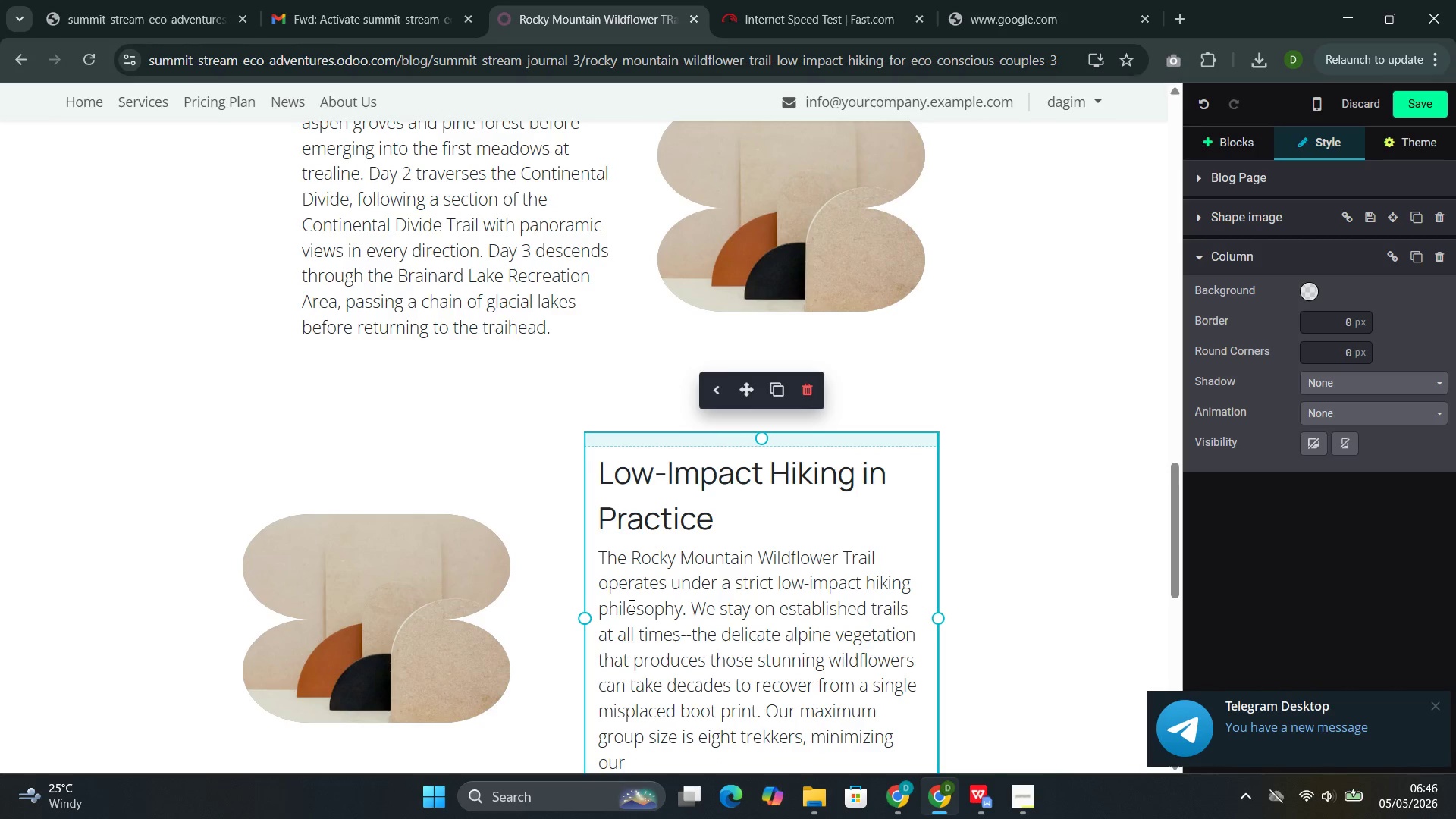 
wait(11.8)
 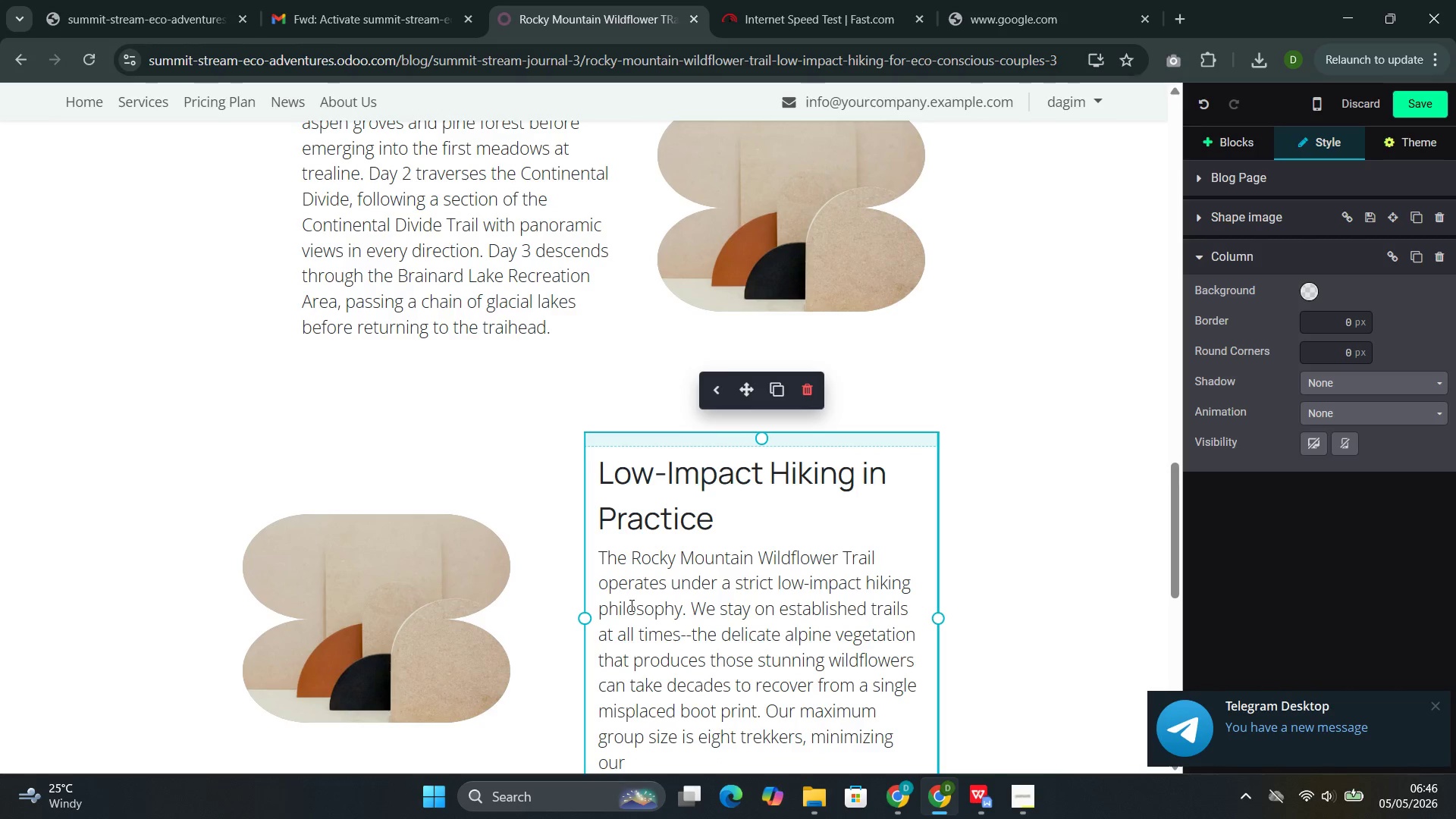 
type(footprint on both the trail and the backcou)
 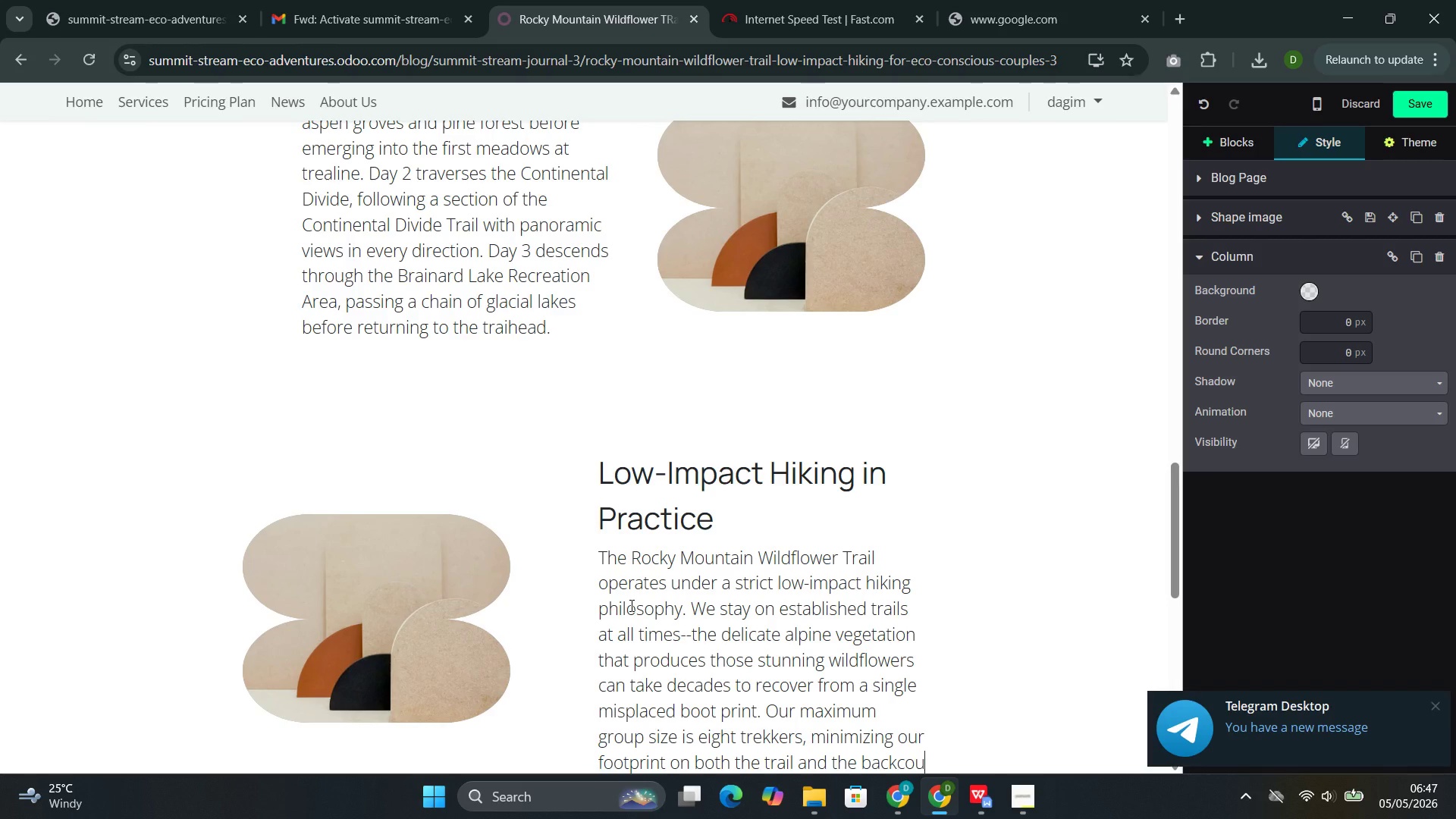 
type(b)
key(Backspace)
type(nty log)
 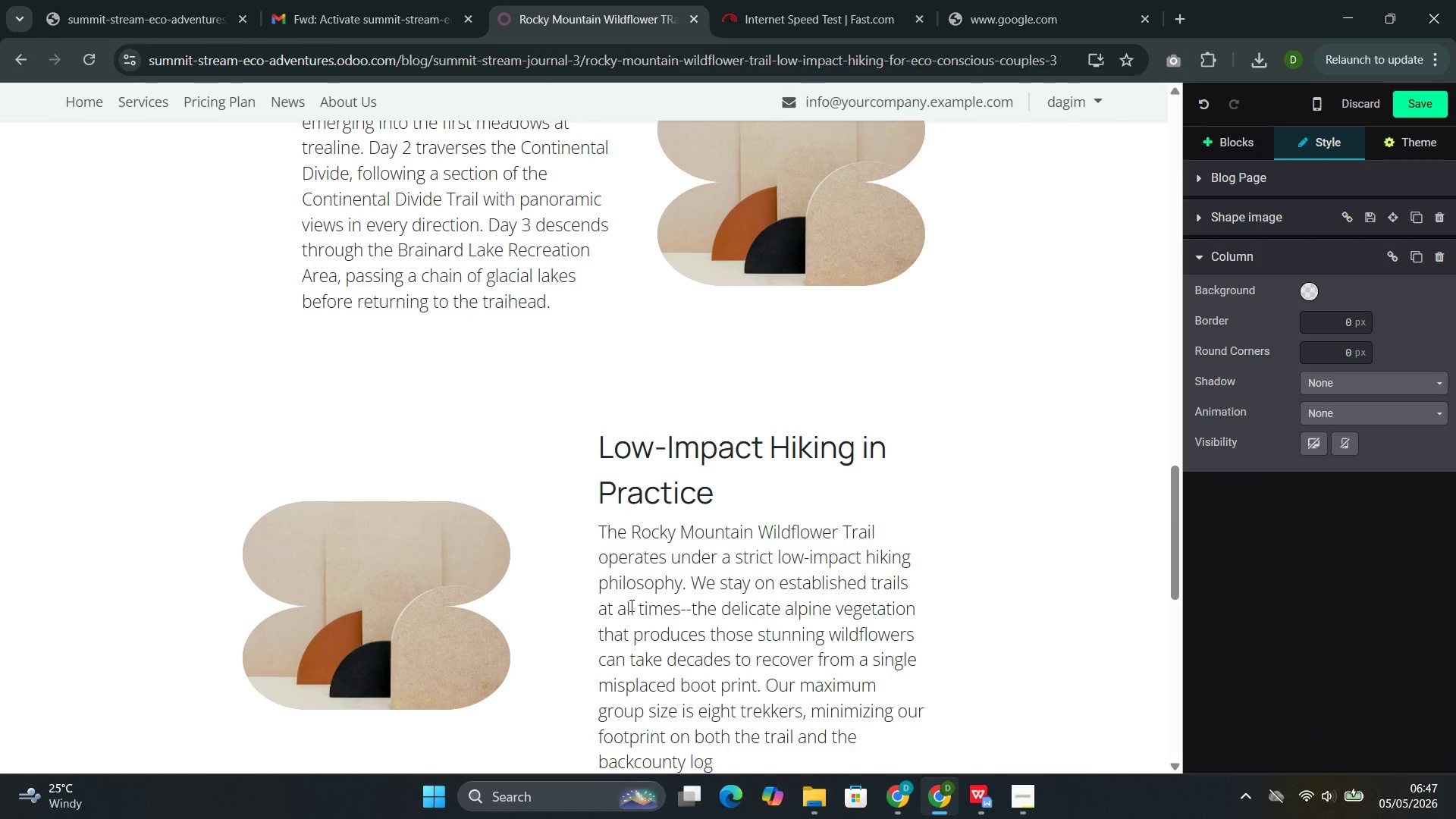 
wait(6.88)
 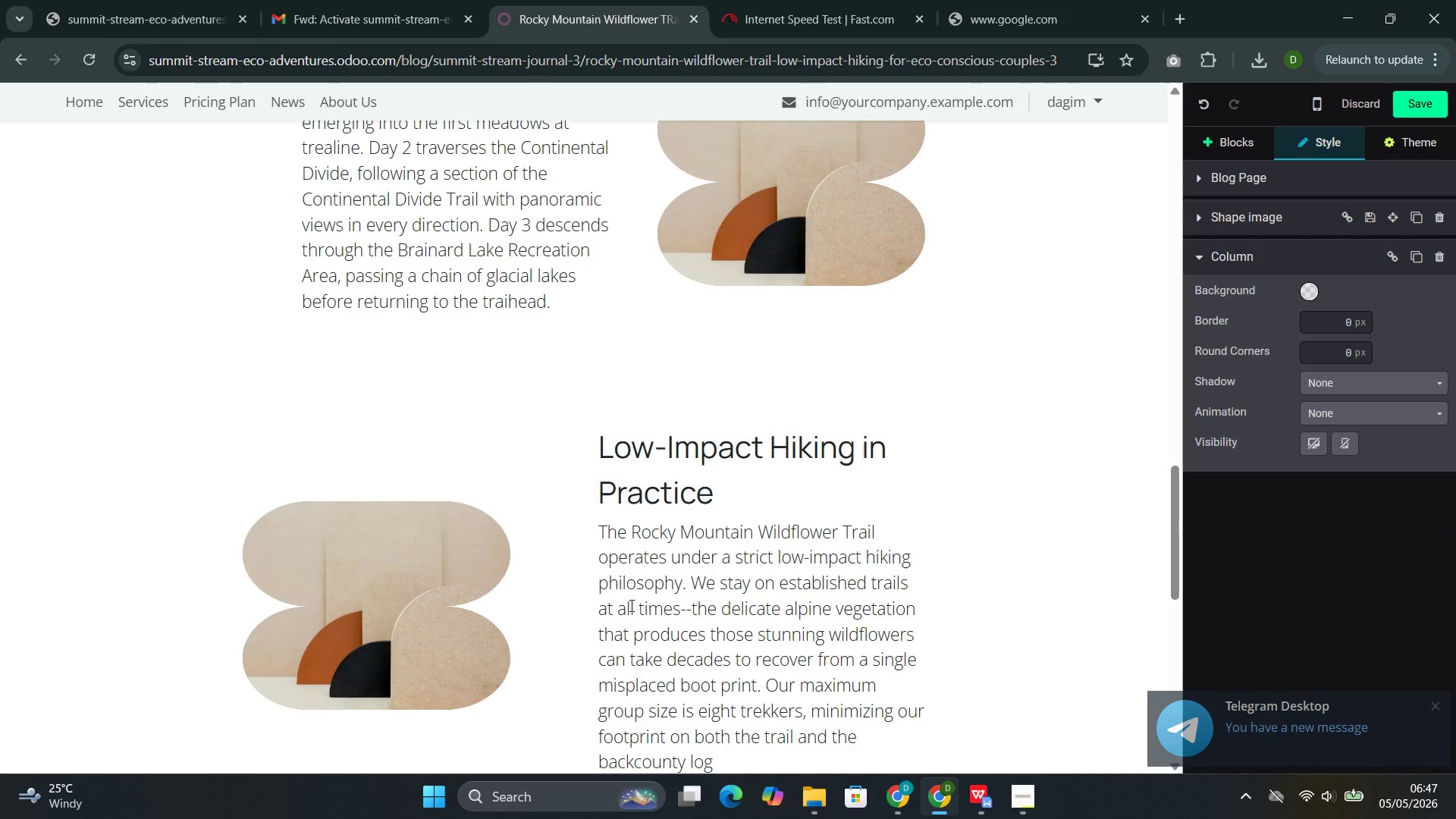 
key(Backspace)
type(dh)
key(Backspace)
type(ges we use.)
 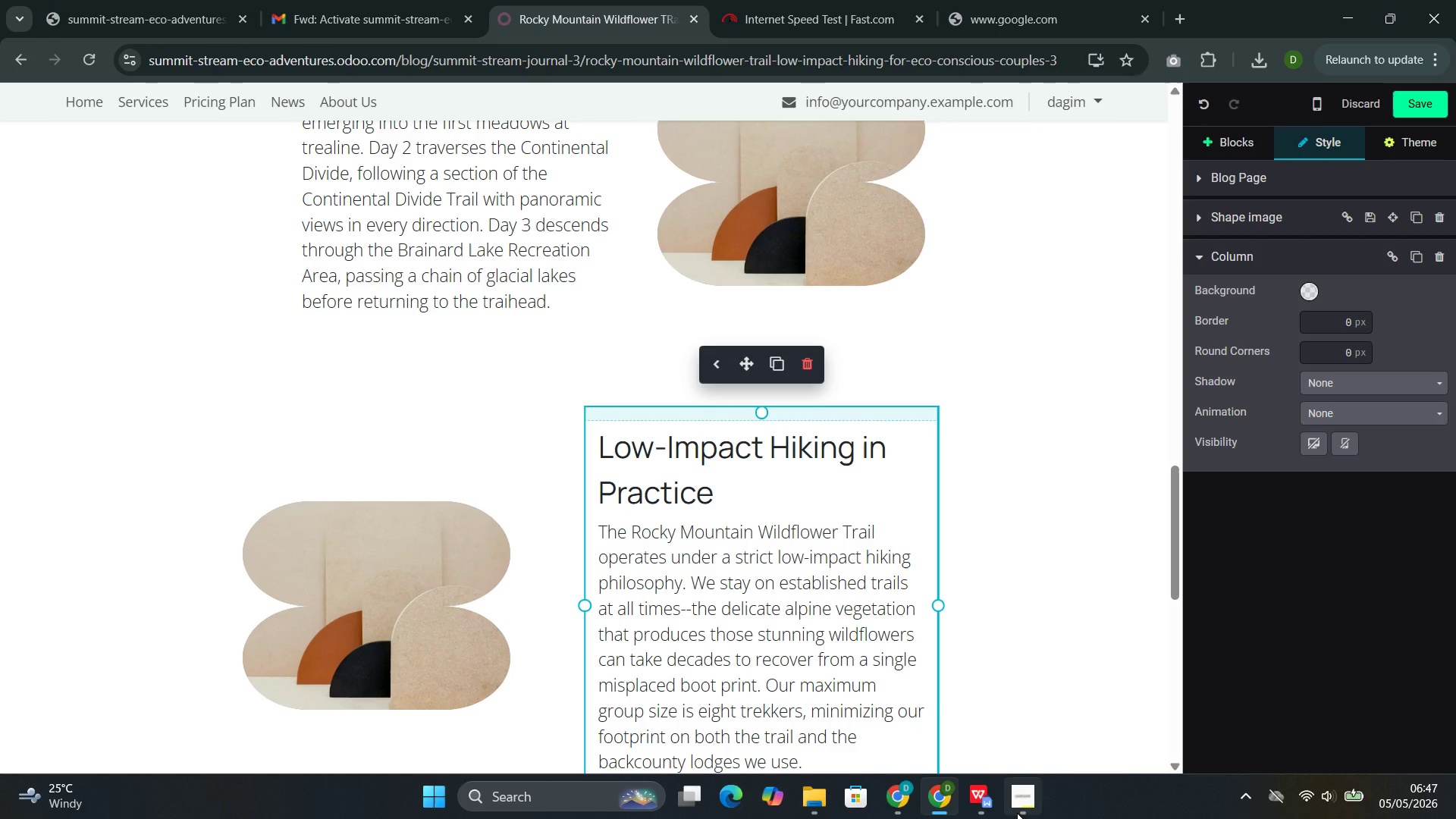 
left_click([976, 719])
 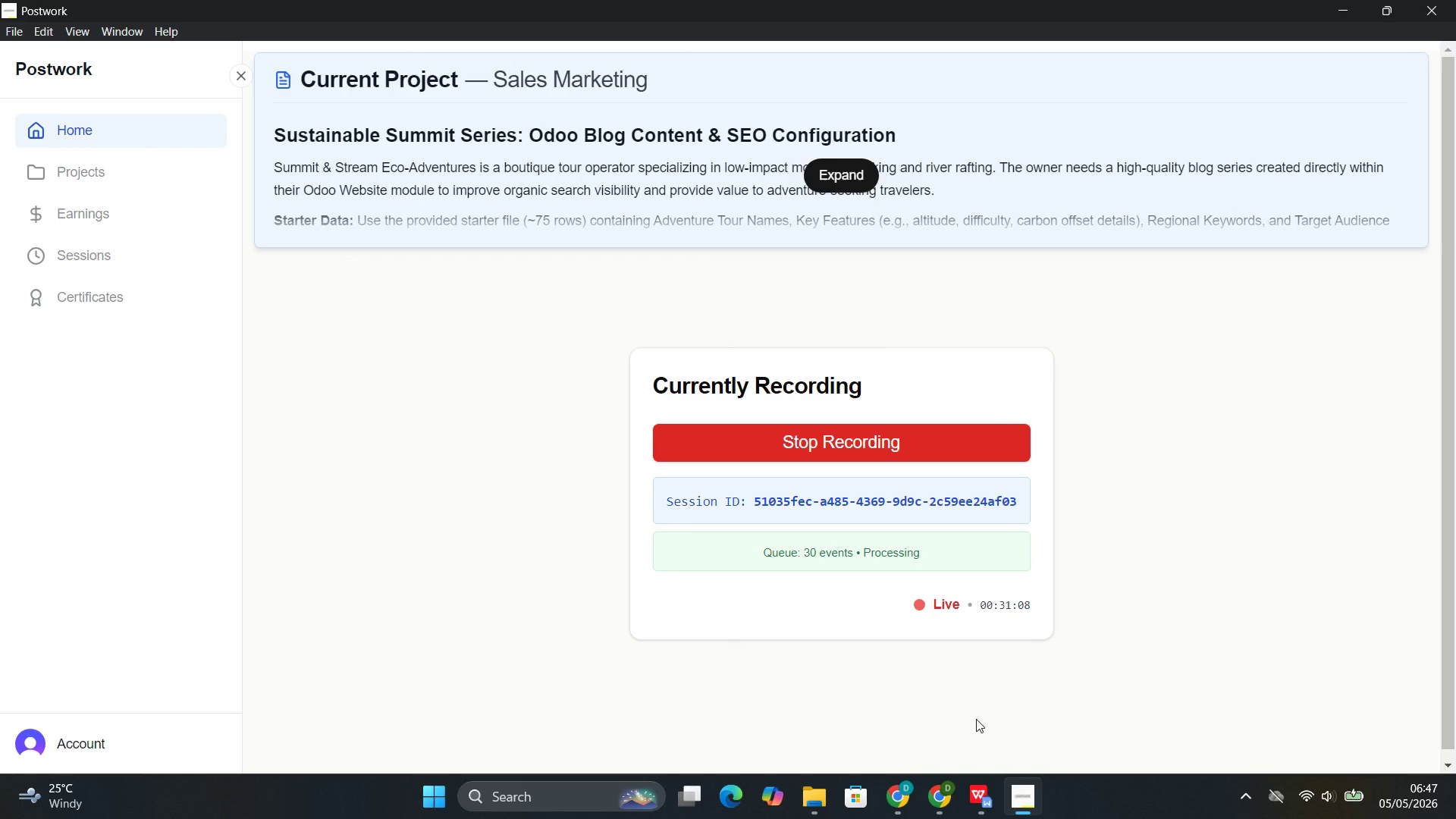 
wait(8.03)
 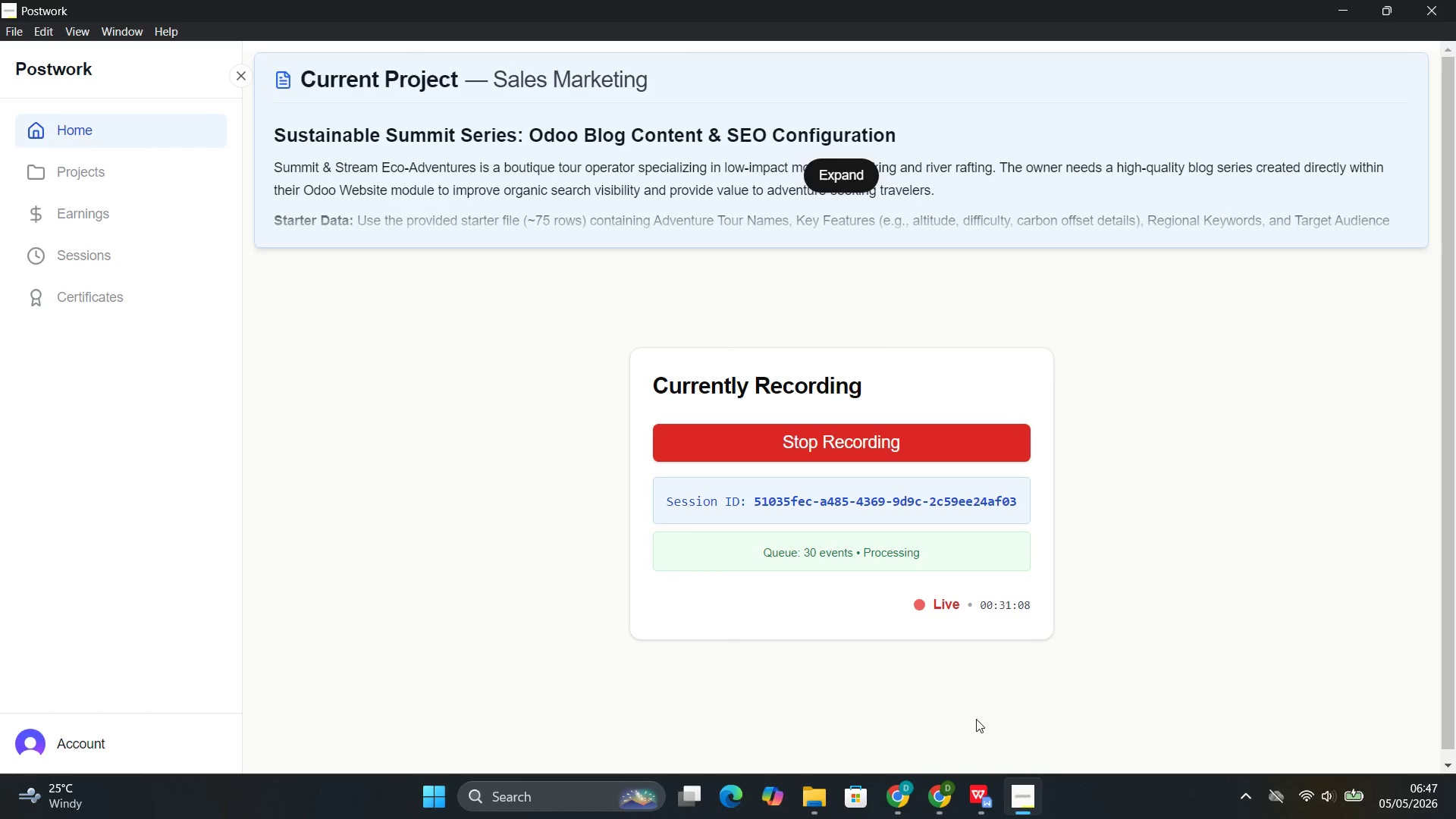 
left_click([909, 691])
 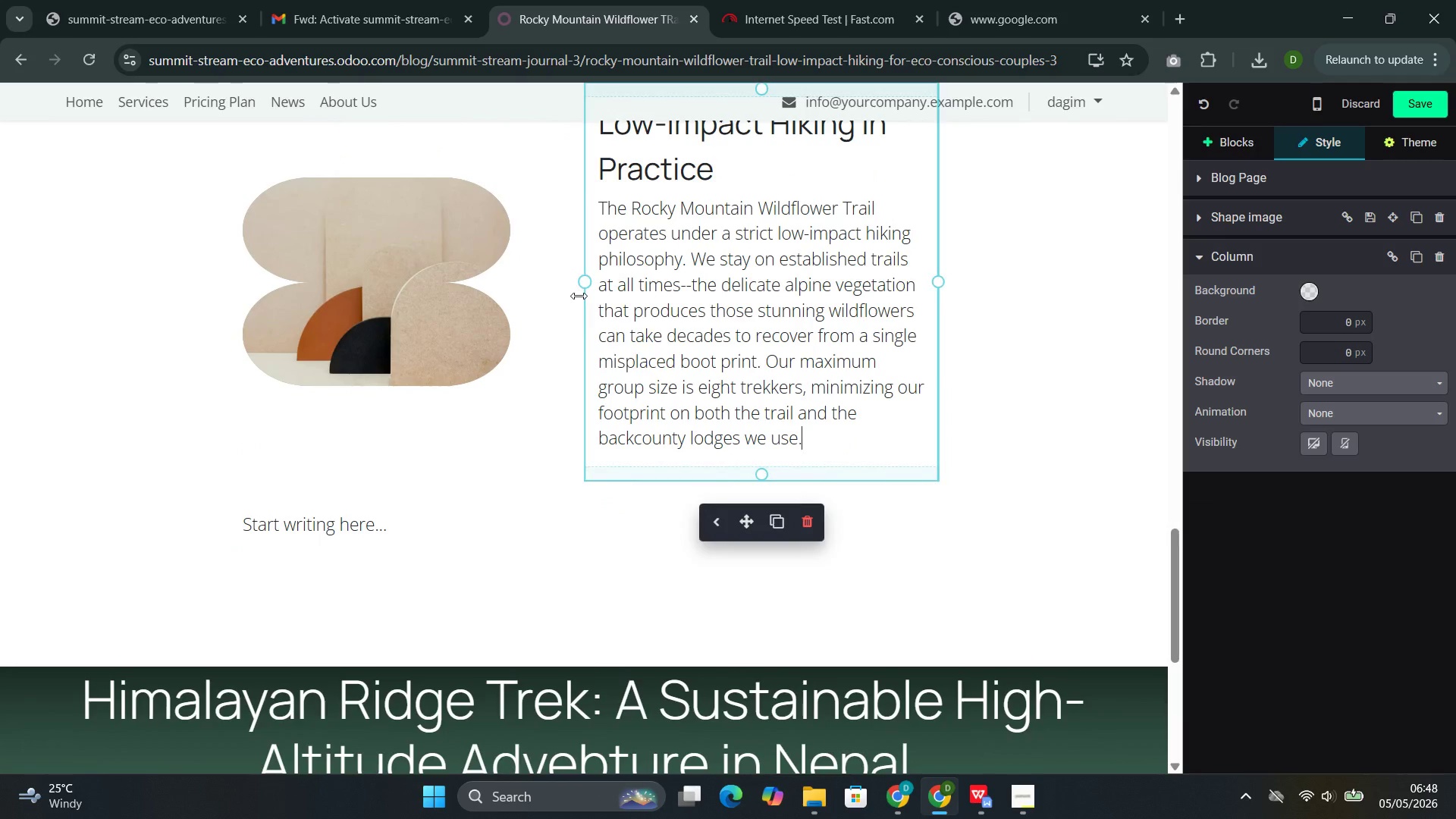 
left_click([544, 277])
 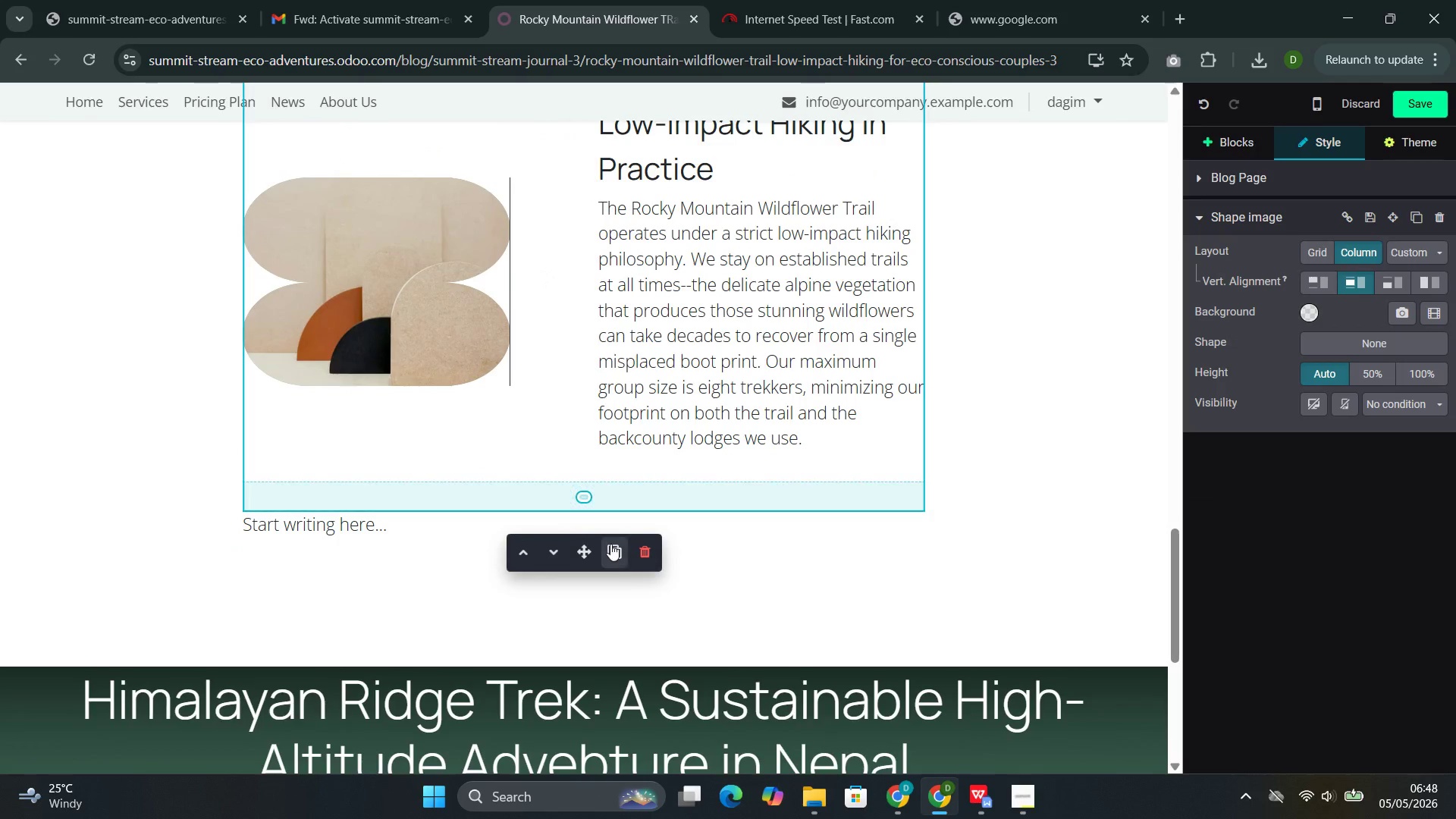 
left_click([611, 550])
 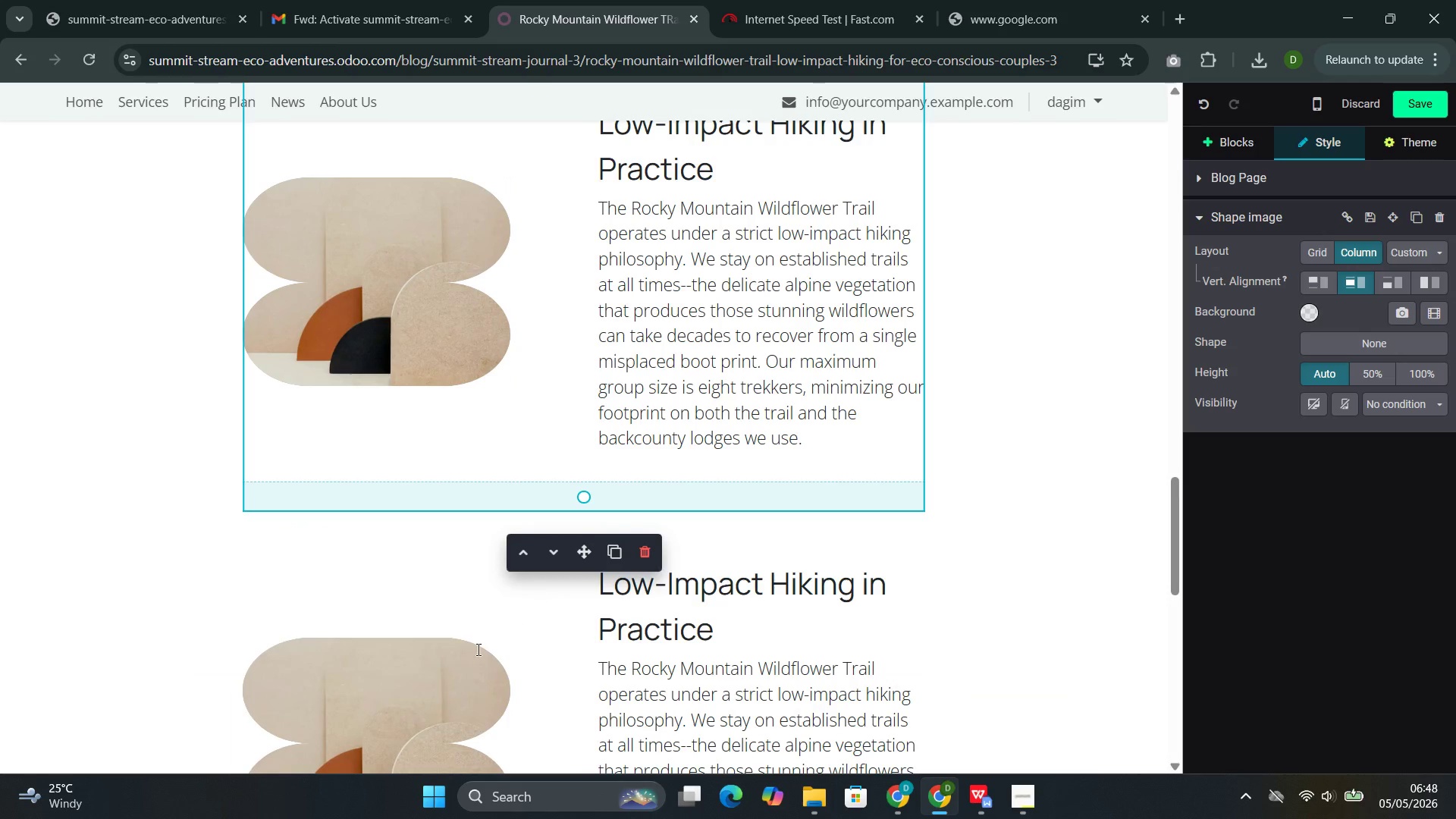 
left_click([466, 667])
 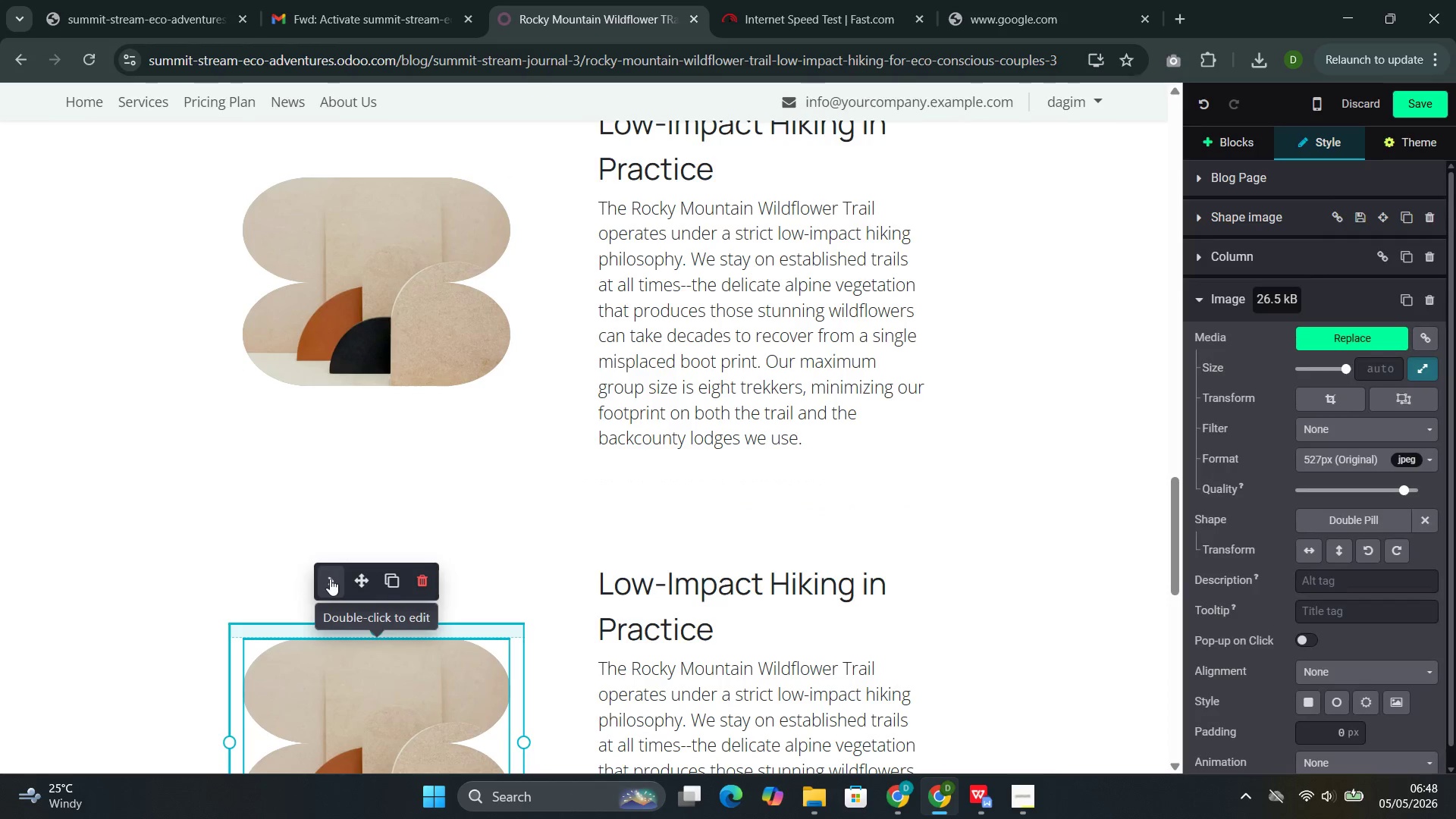 
left_click([330, 579])
 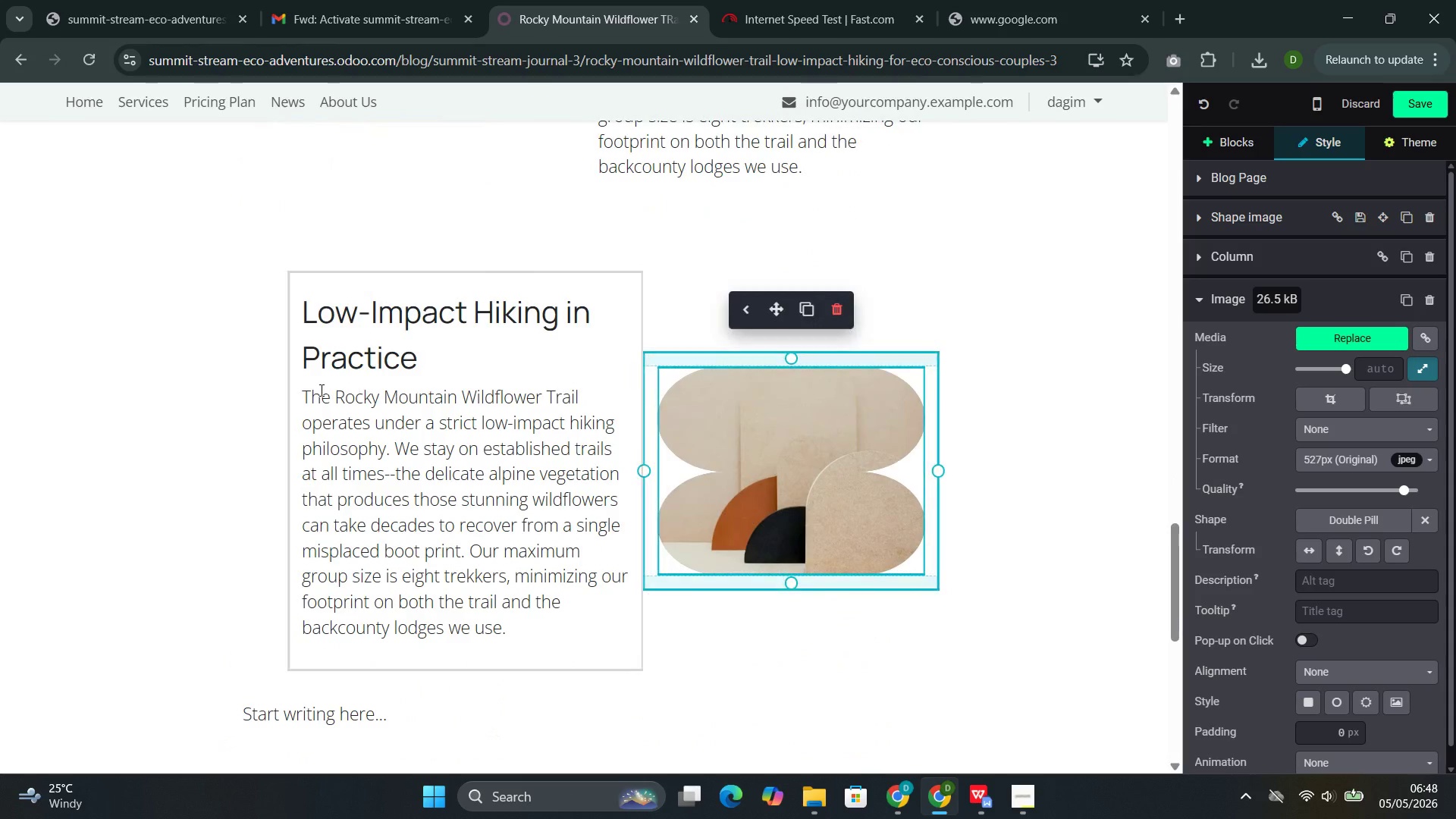 
left_click_drag(start_coordinate=[428, 378], to_coordinate=[414, 372])
 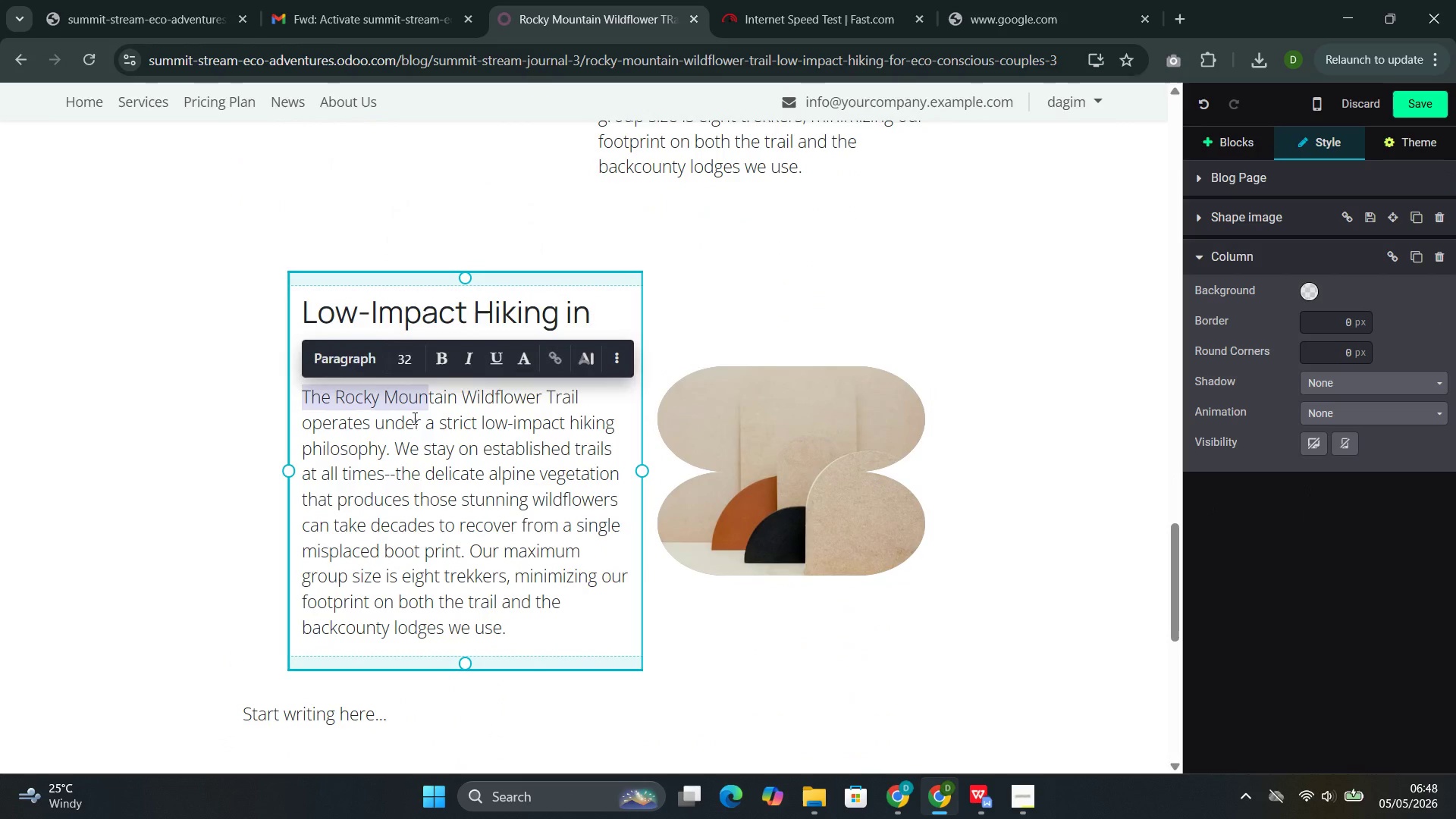 
left_click([413, 418])
 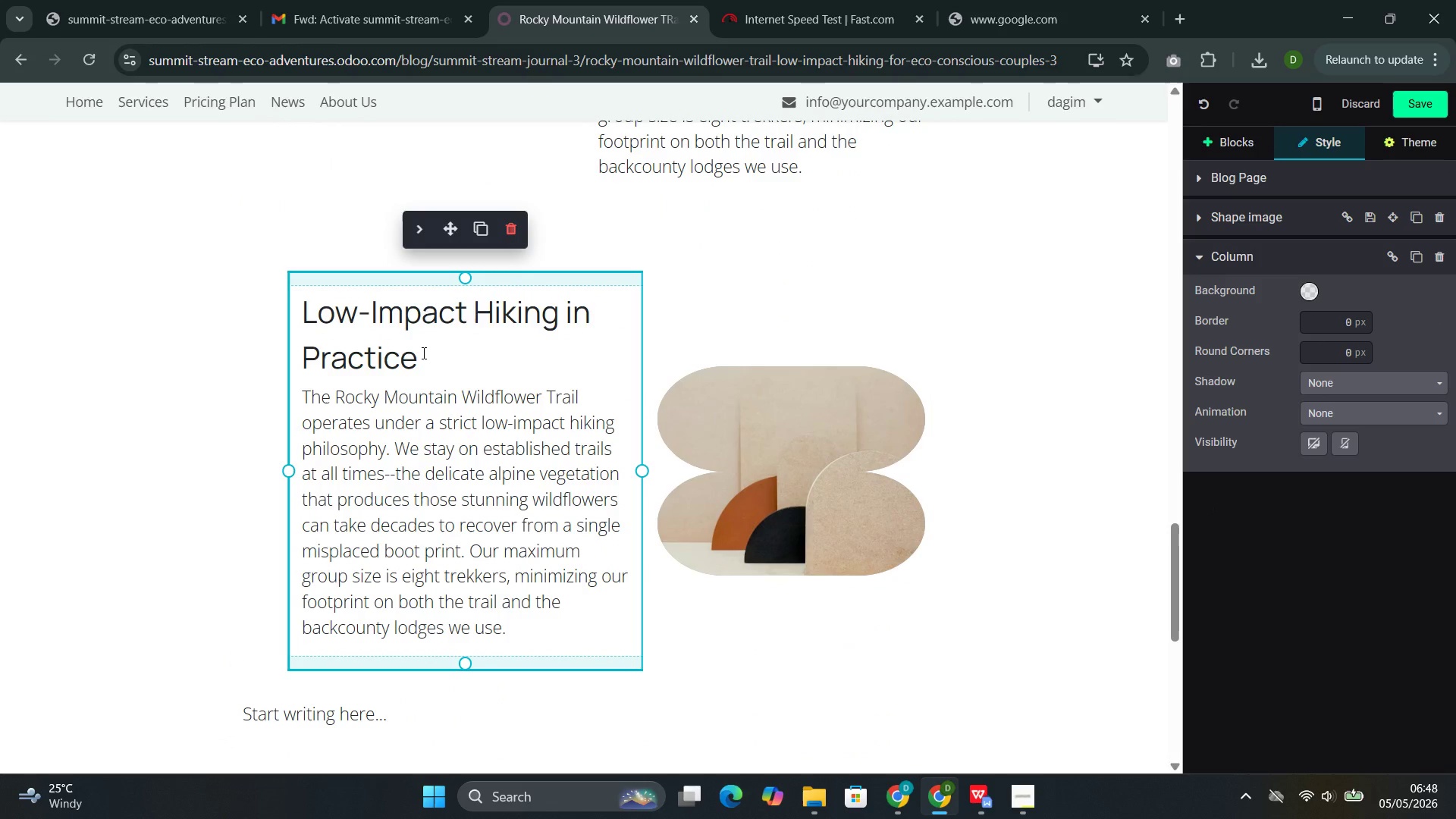 
left_click_drag(start_coordinate=[422, 353], to_coordinate=[302, 313])
 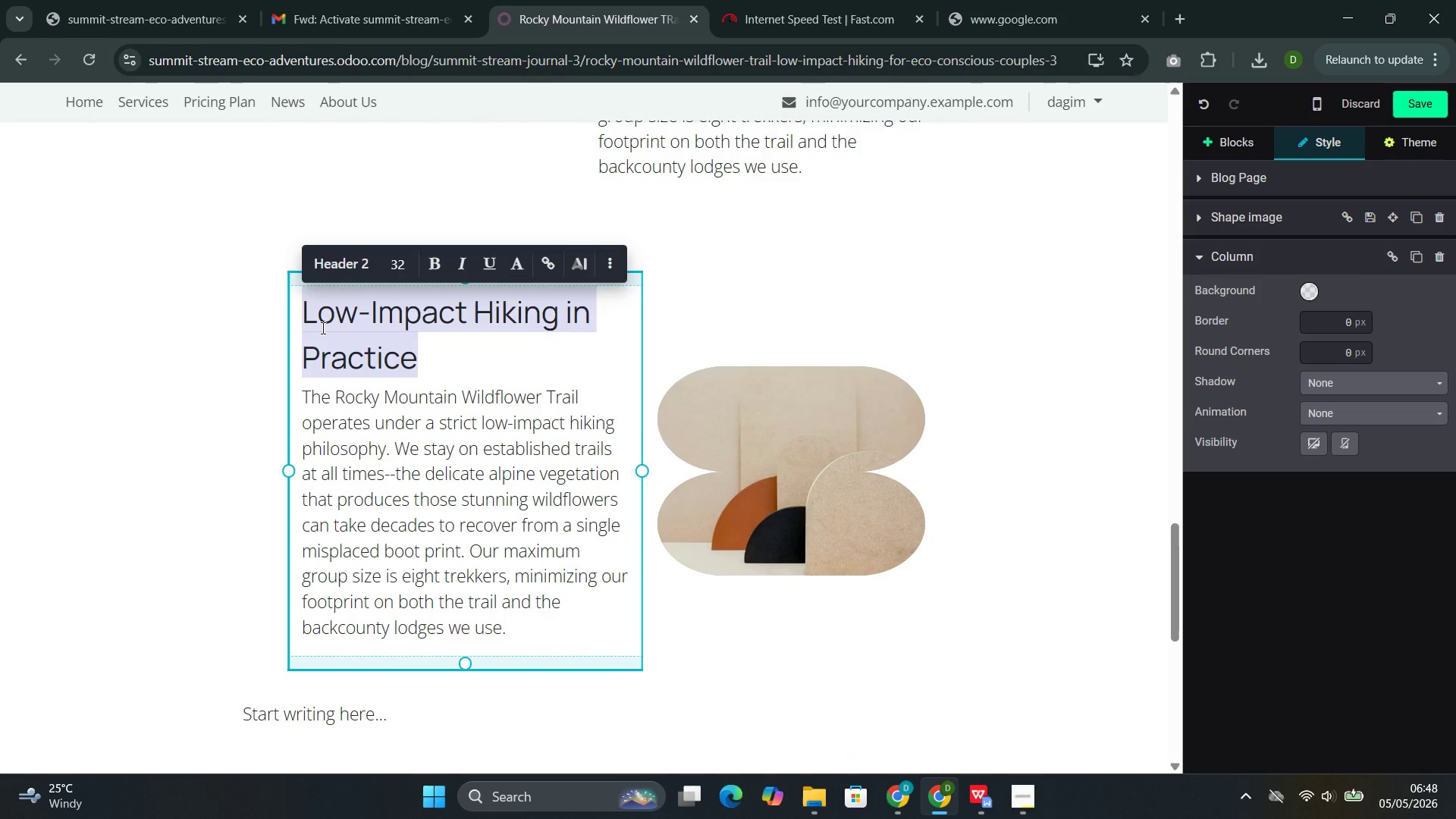 
key(Backspace)
 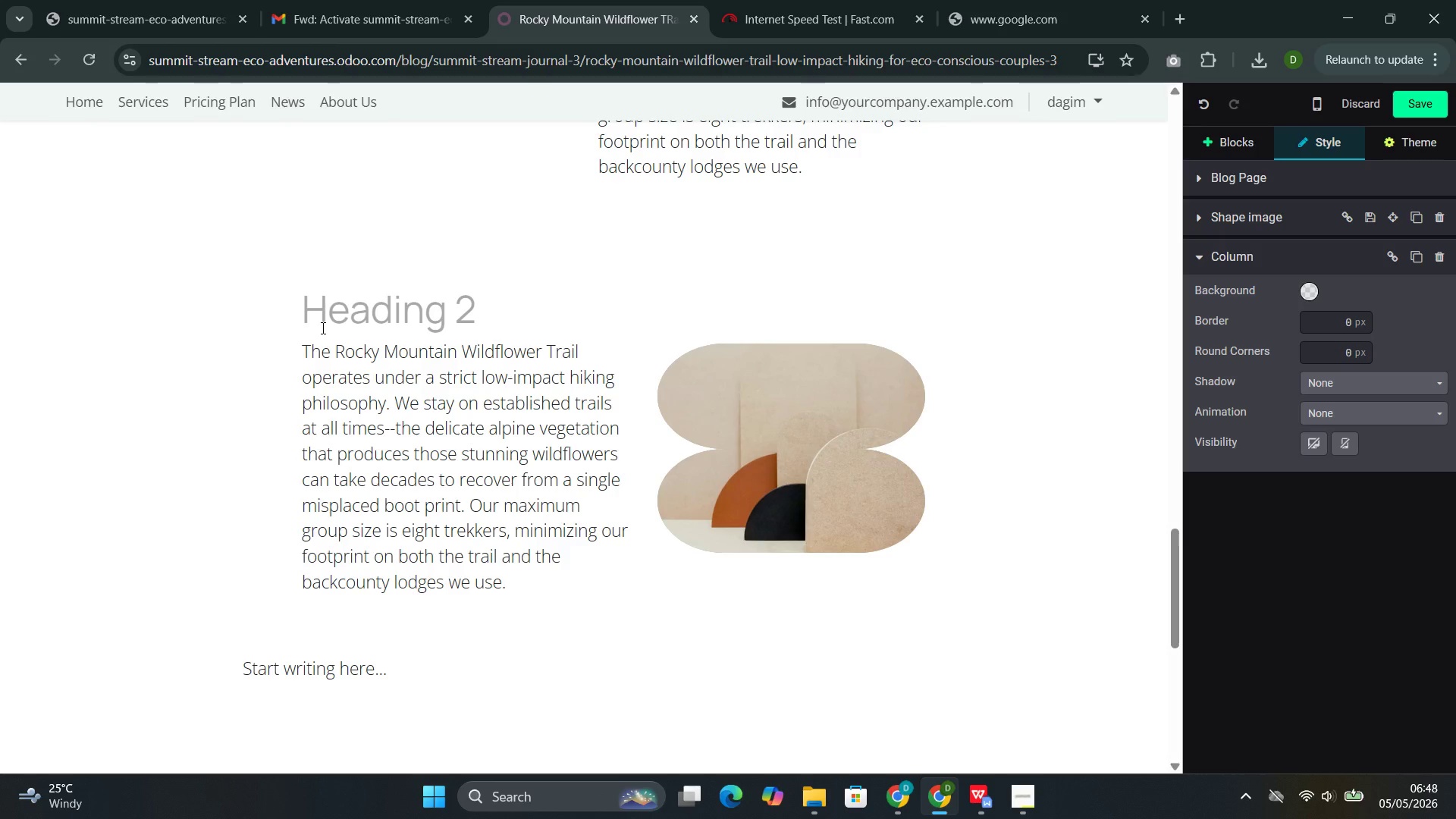 
key(ArrowDown)
 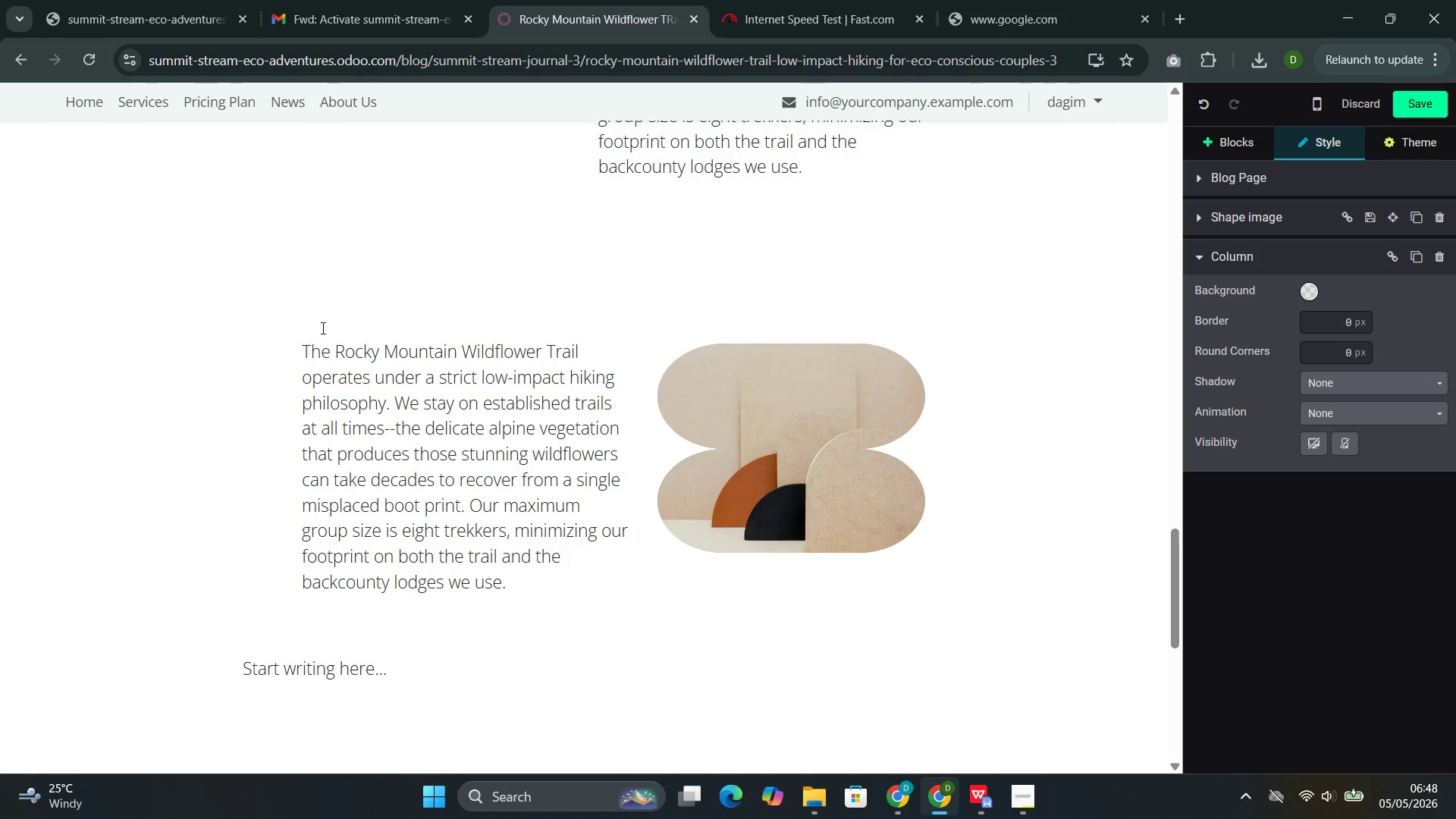 
key(Backspace)
 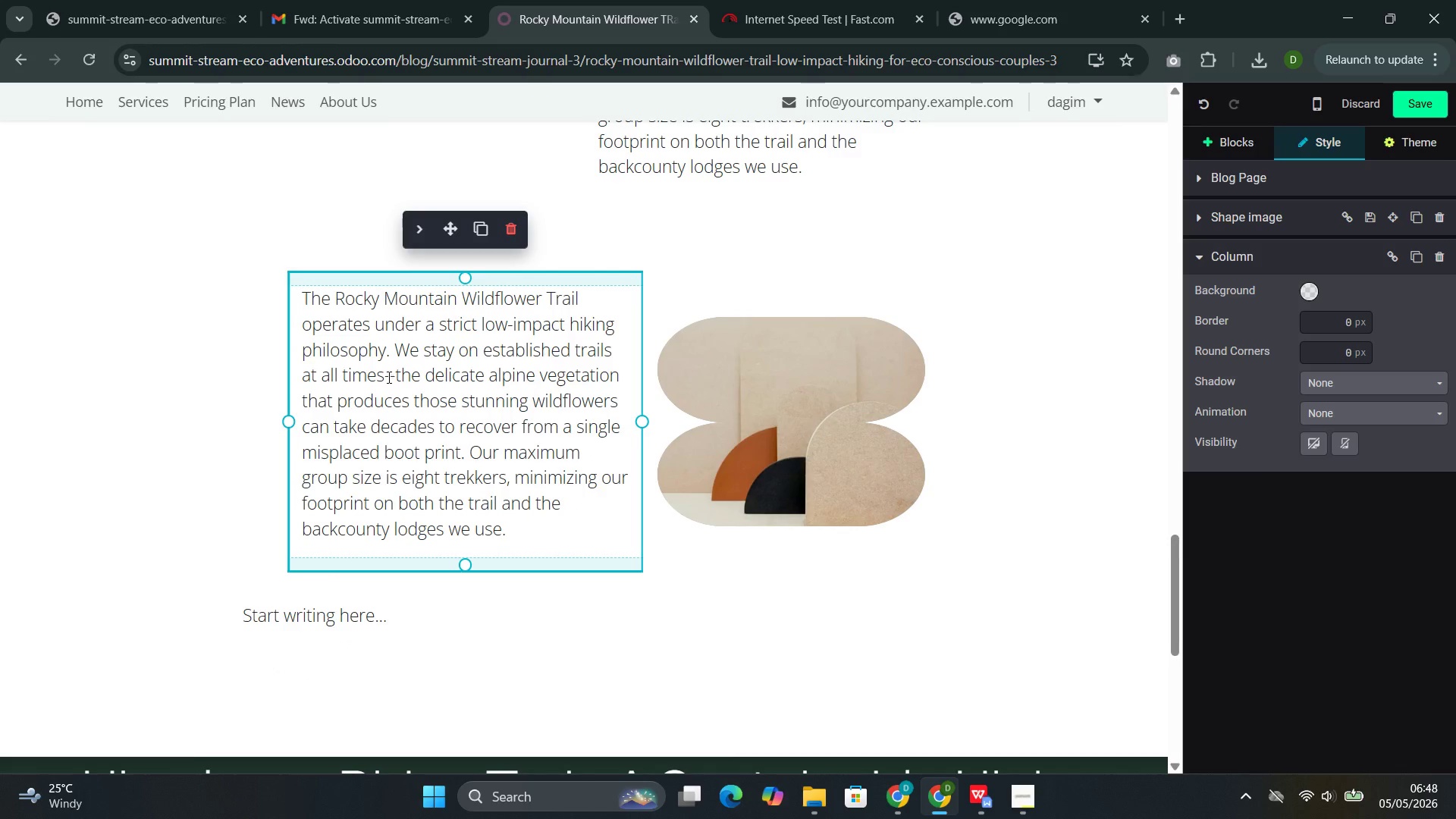 
double_click([388, 378])
 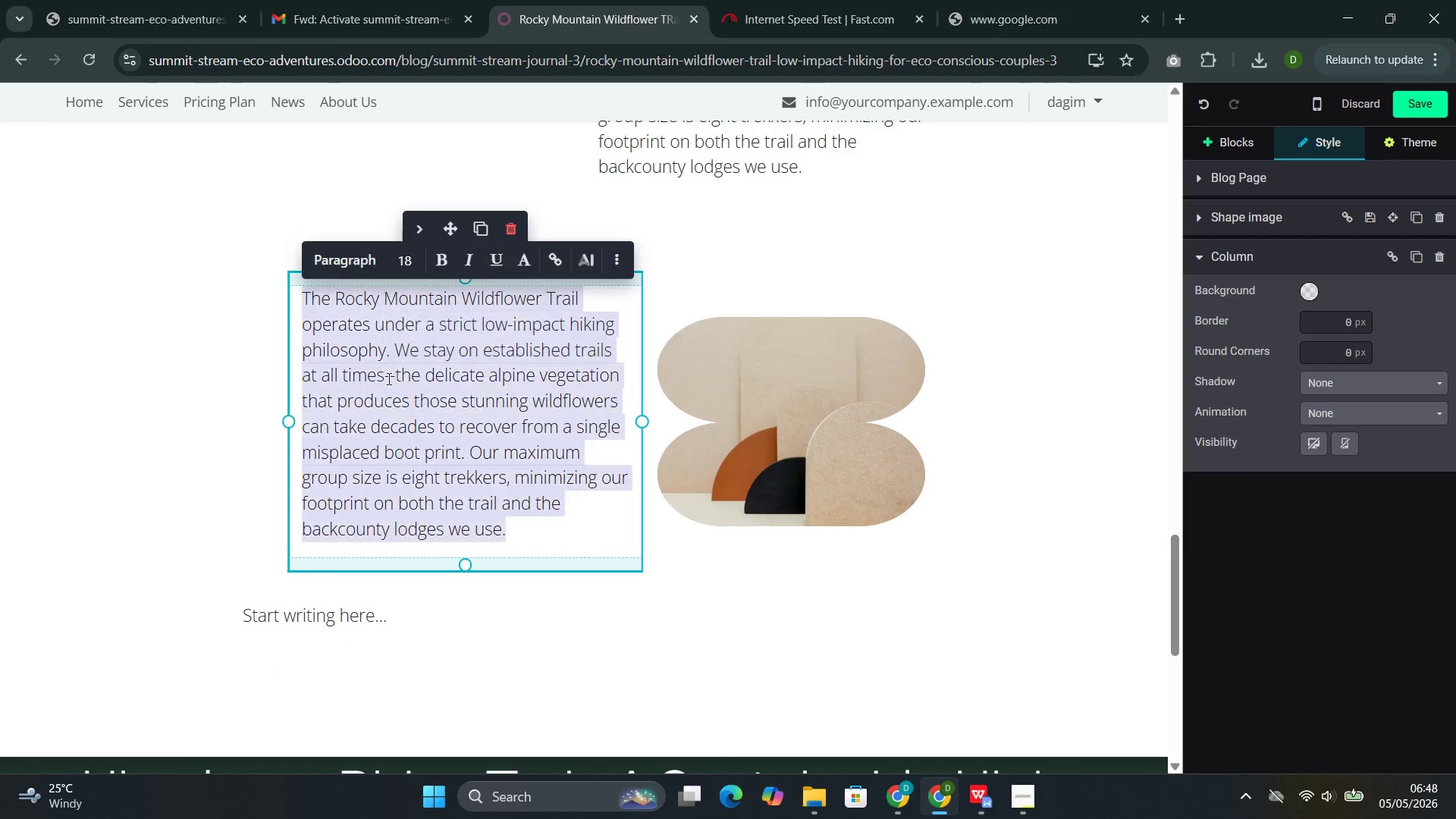 
triple_click([388, 378])
 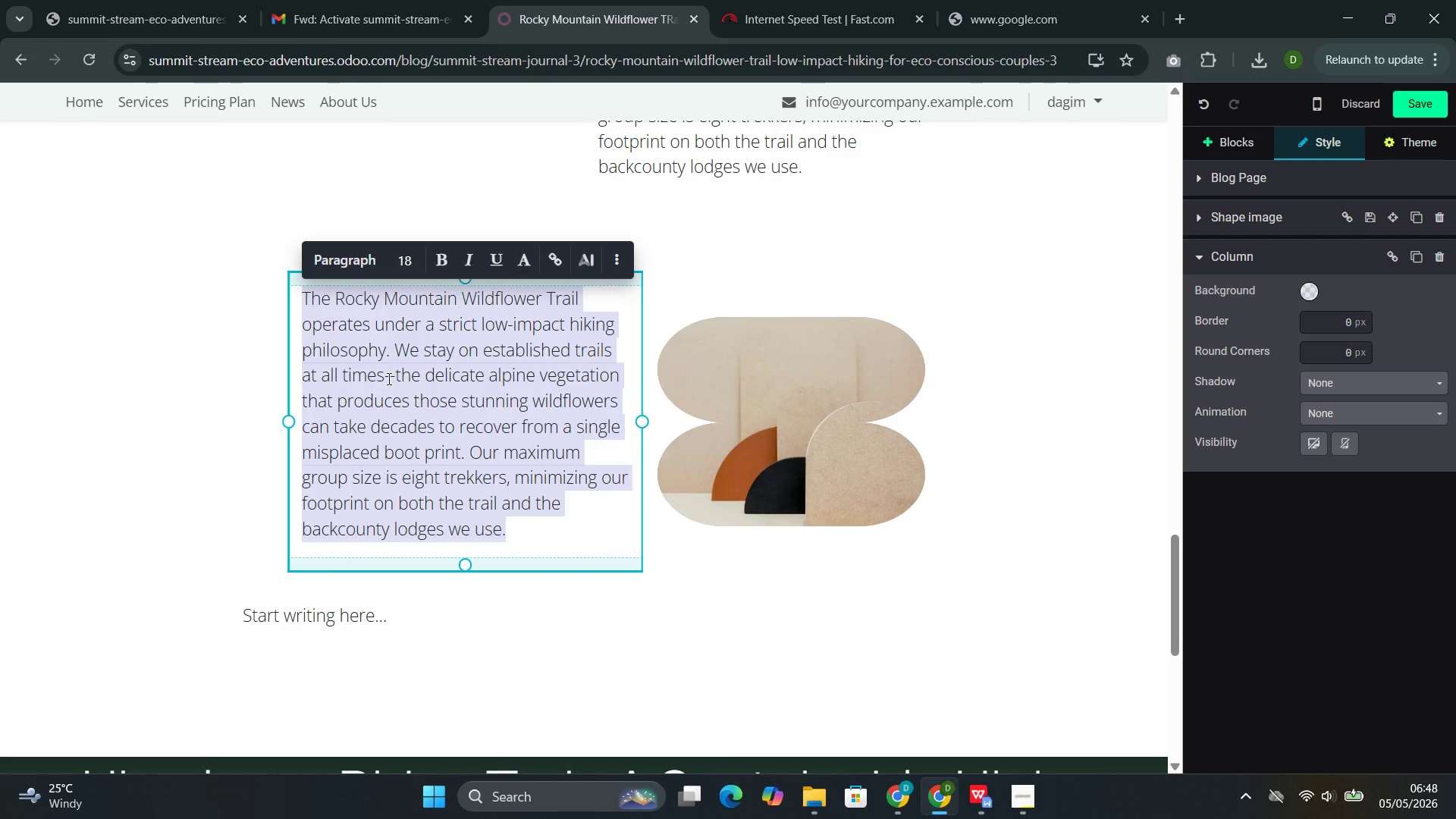 
type(The Rocky Moutain Wildflower)
 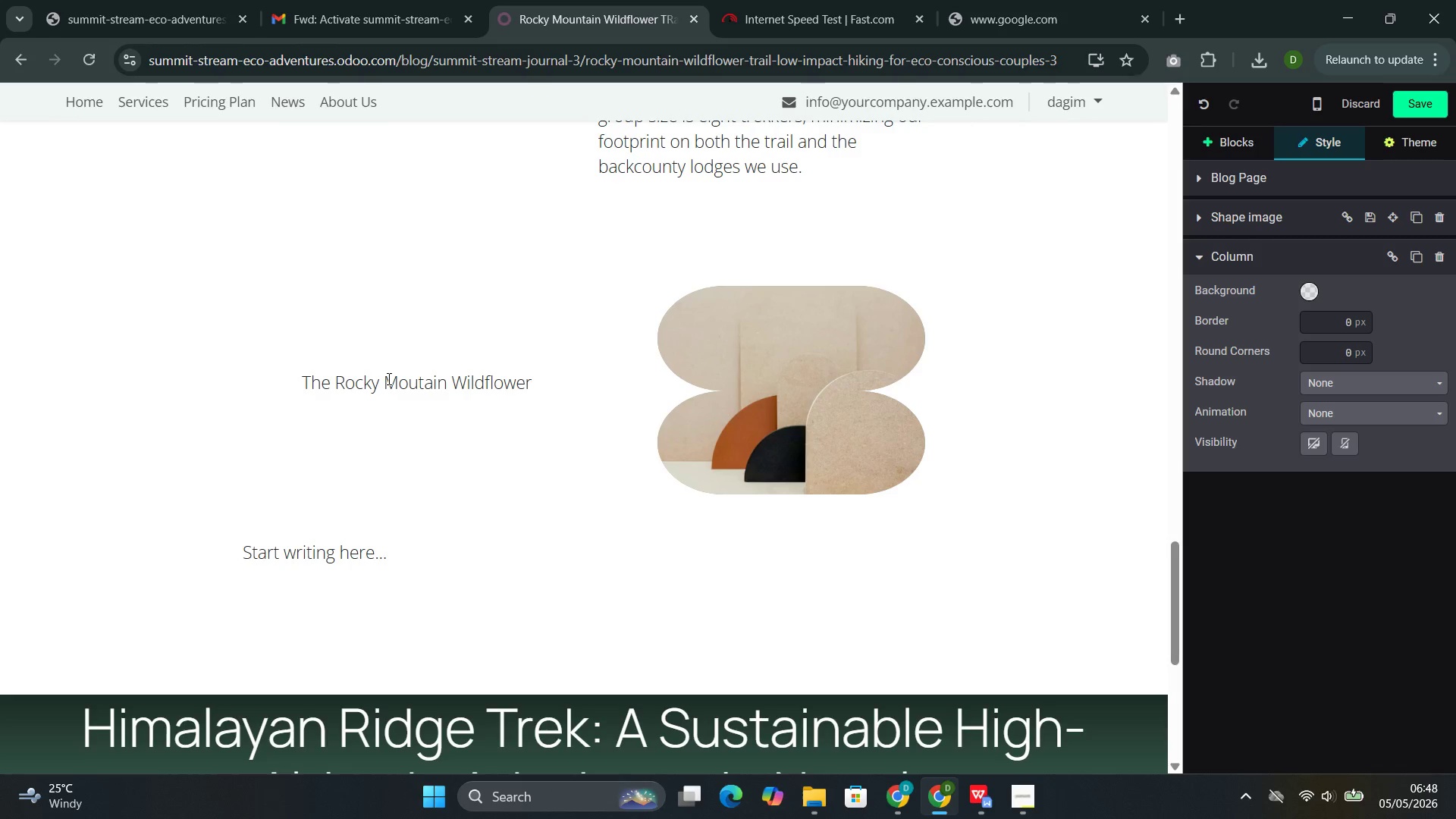 
type( Trail p)
key(Backspace)
type(opera)
 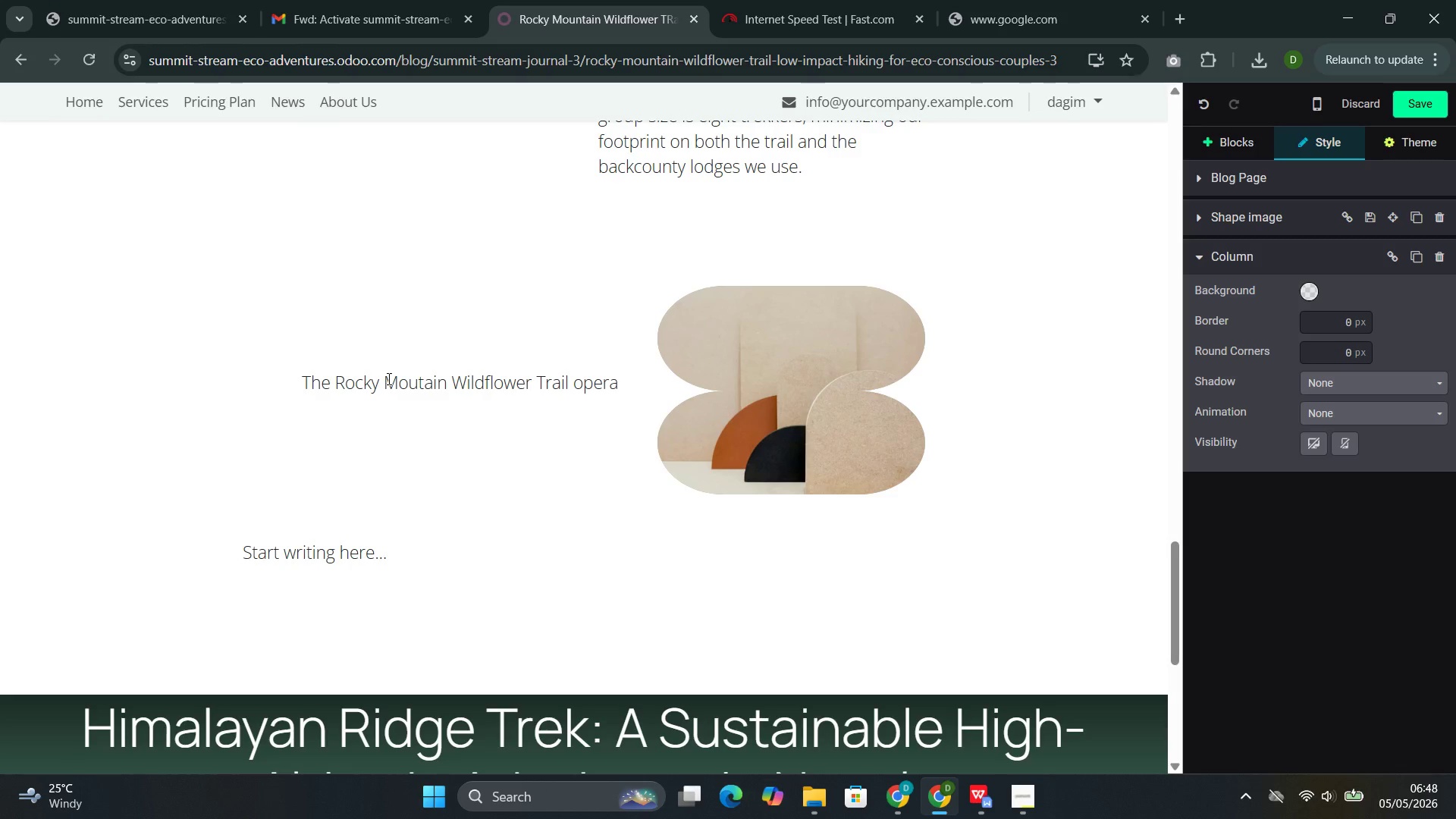 
type(tes under a strict)
 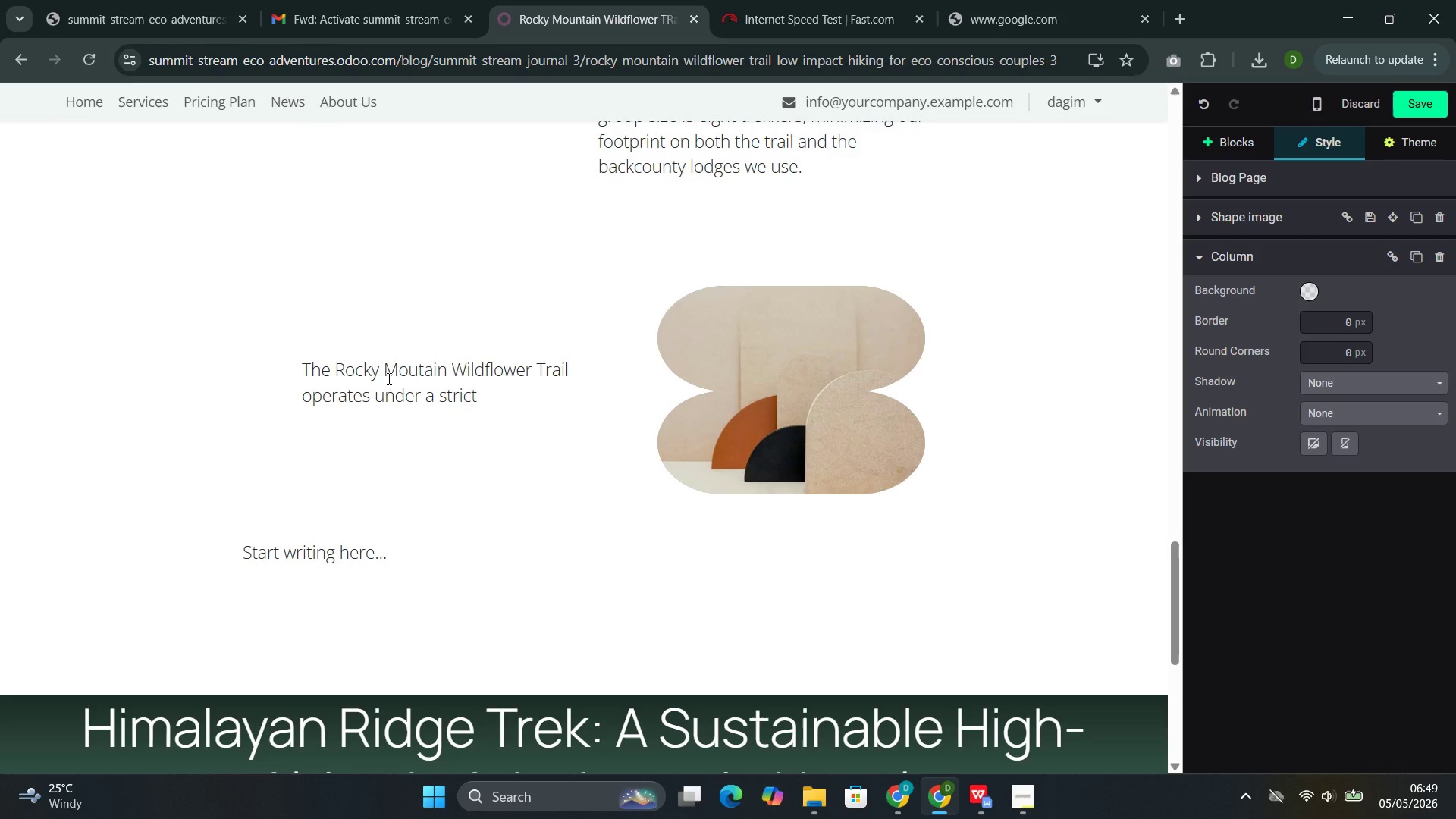 
wait(6.72)
 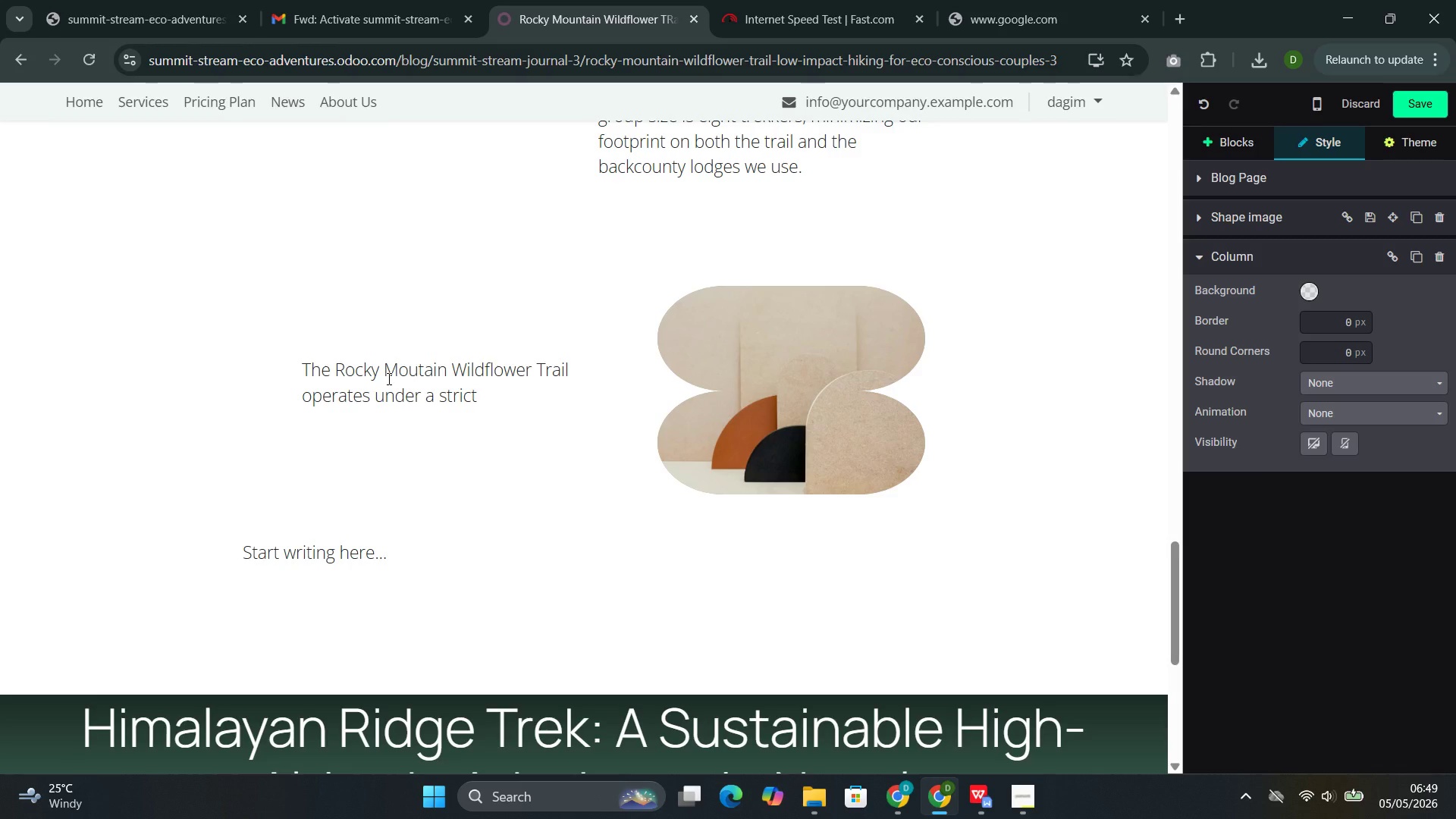 
type( low-impact )
 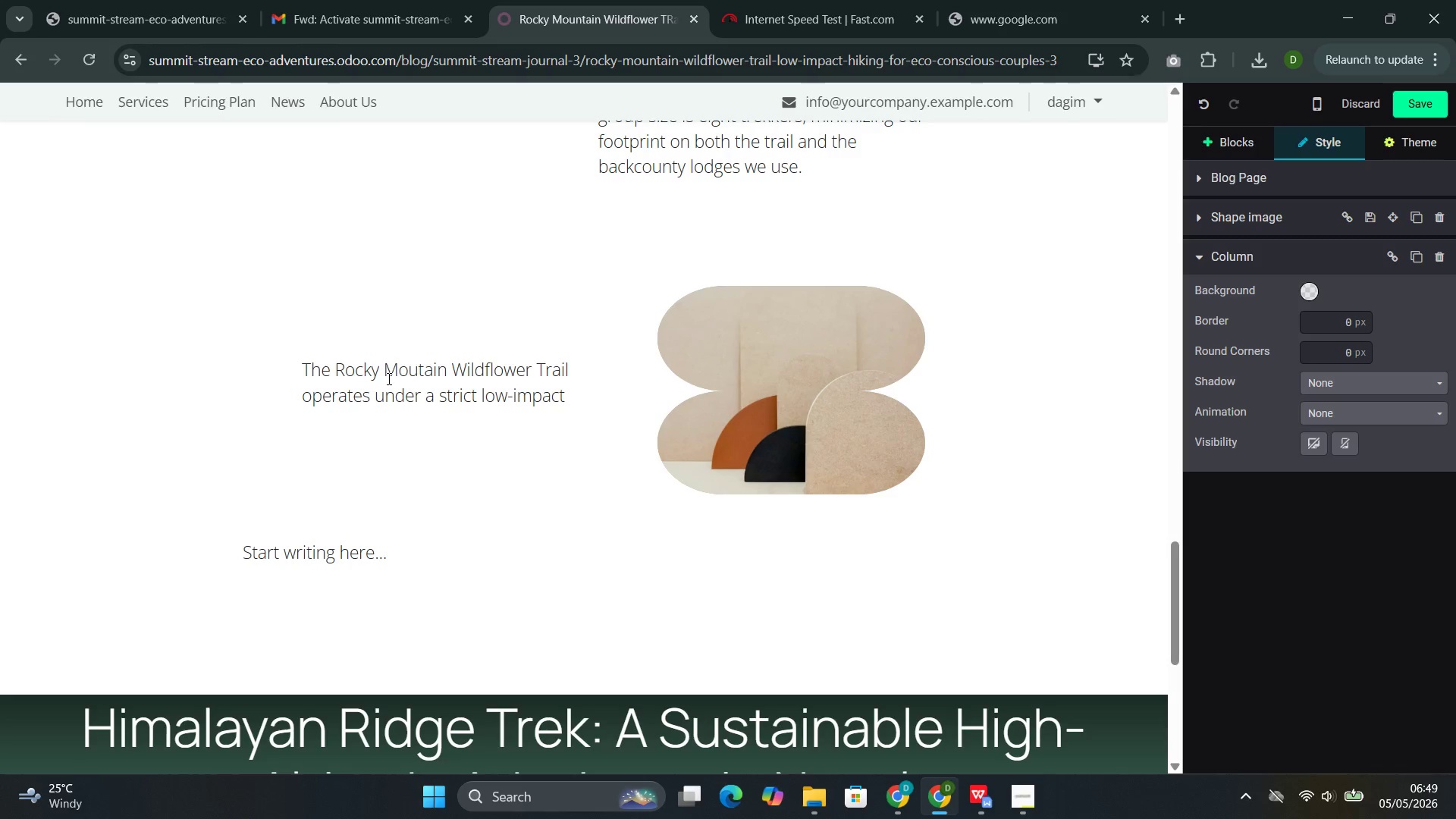 
type(hiking philosophy. We stay on established trails at all to)
key(Backspace)
type(imes--the delicate alpine )
 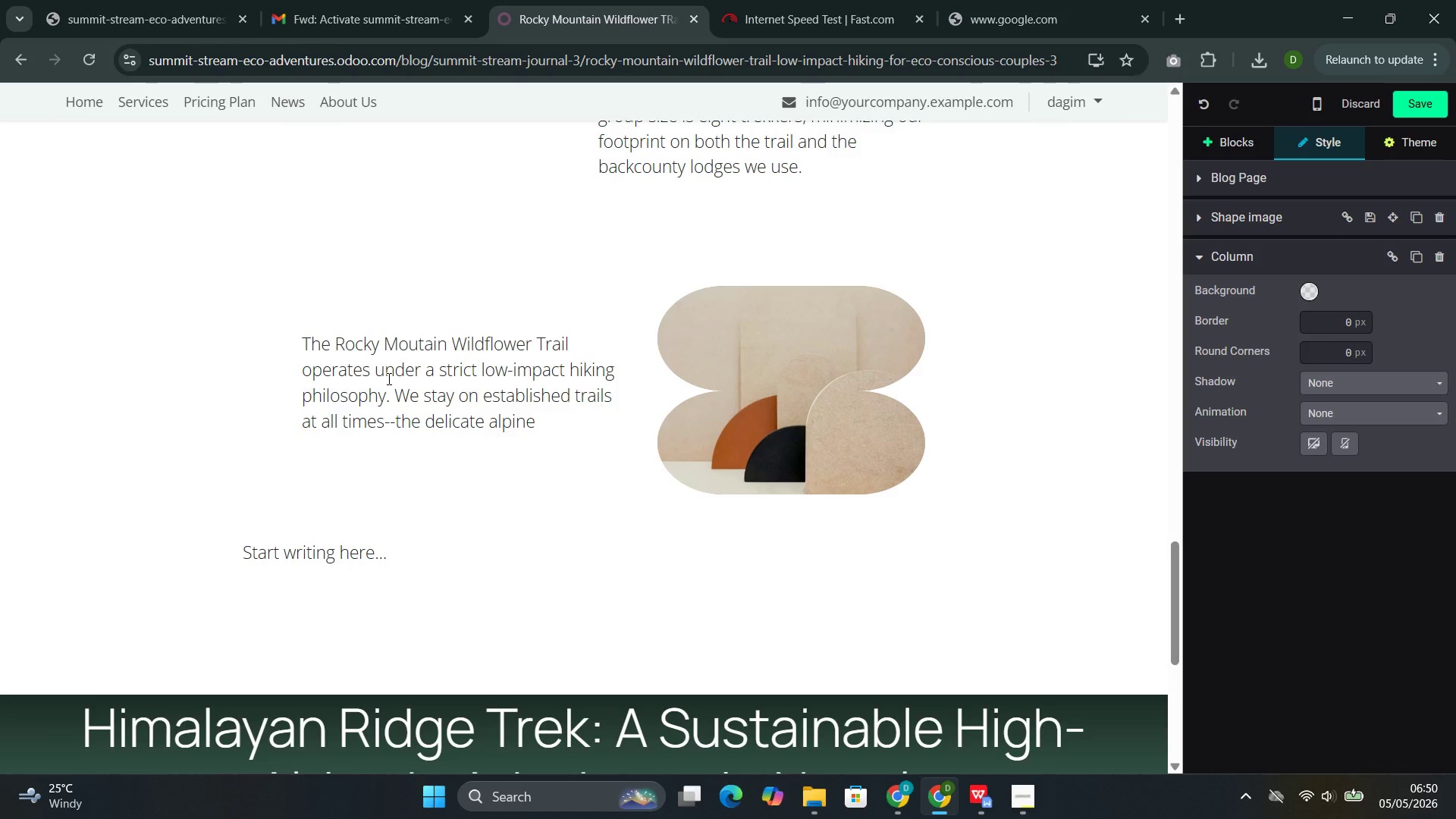 
wait(16.64)
 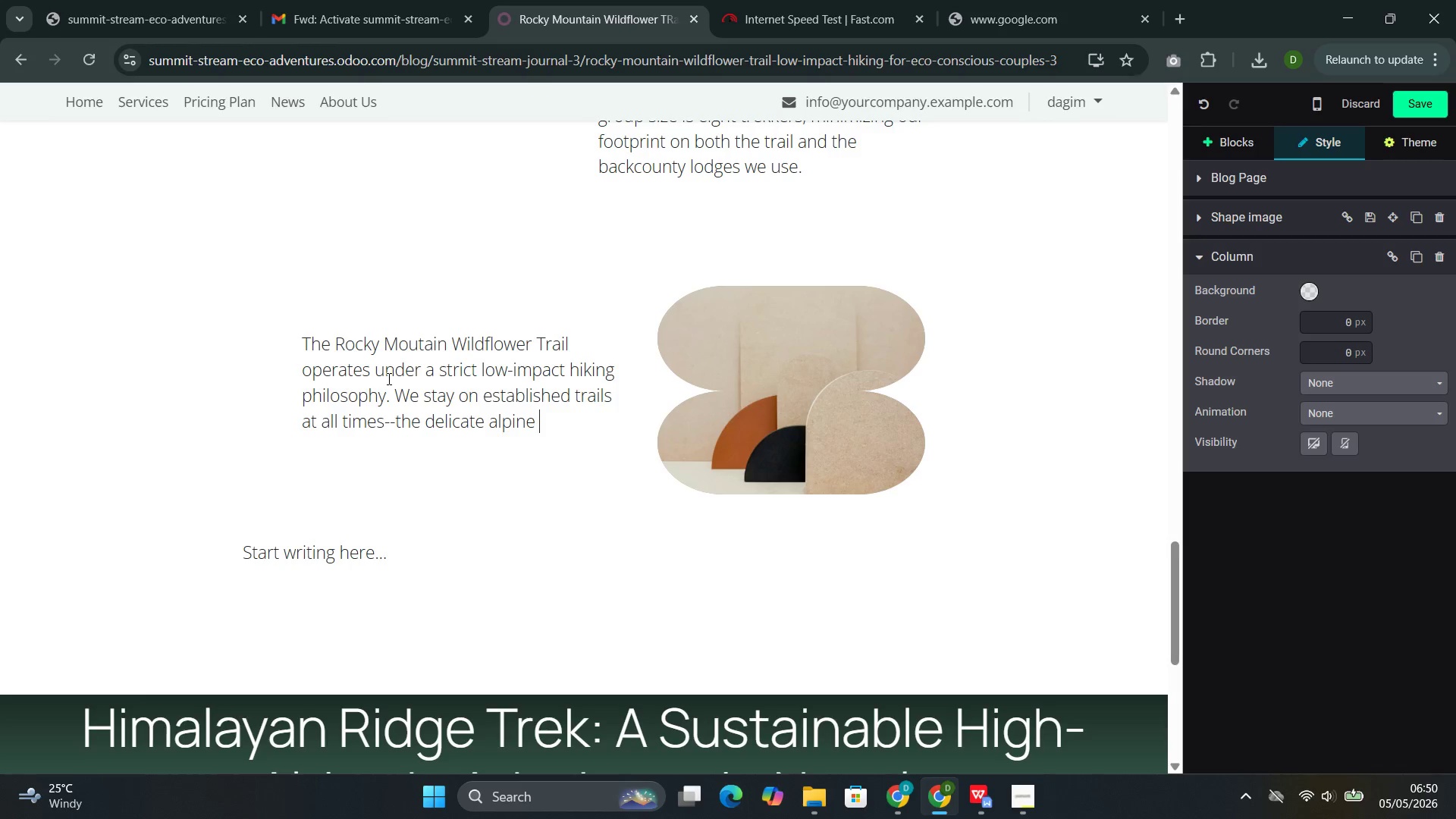 
type(V)
key(Backspace)
type(vegetato)
key(Backspace)
type(ion that produces those stunning wildflowers can takes decades  to recover form)
 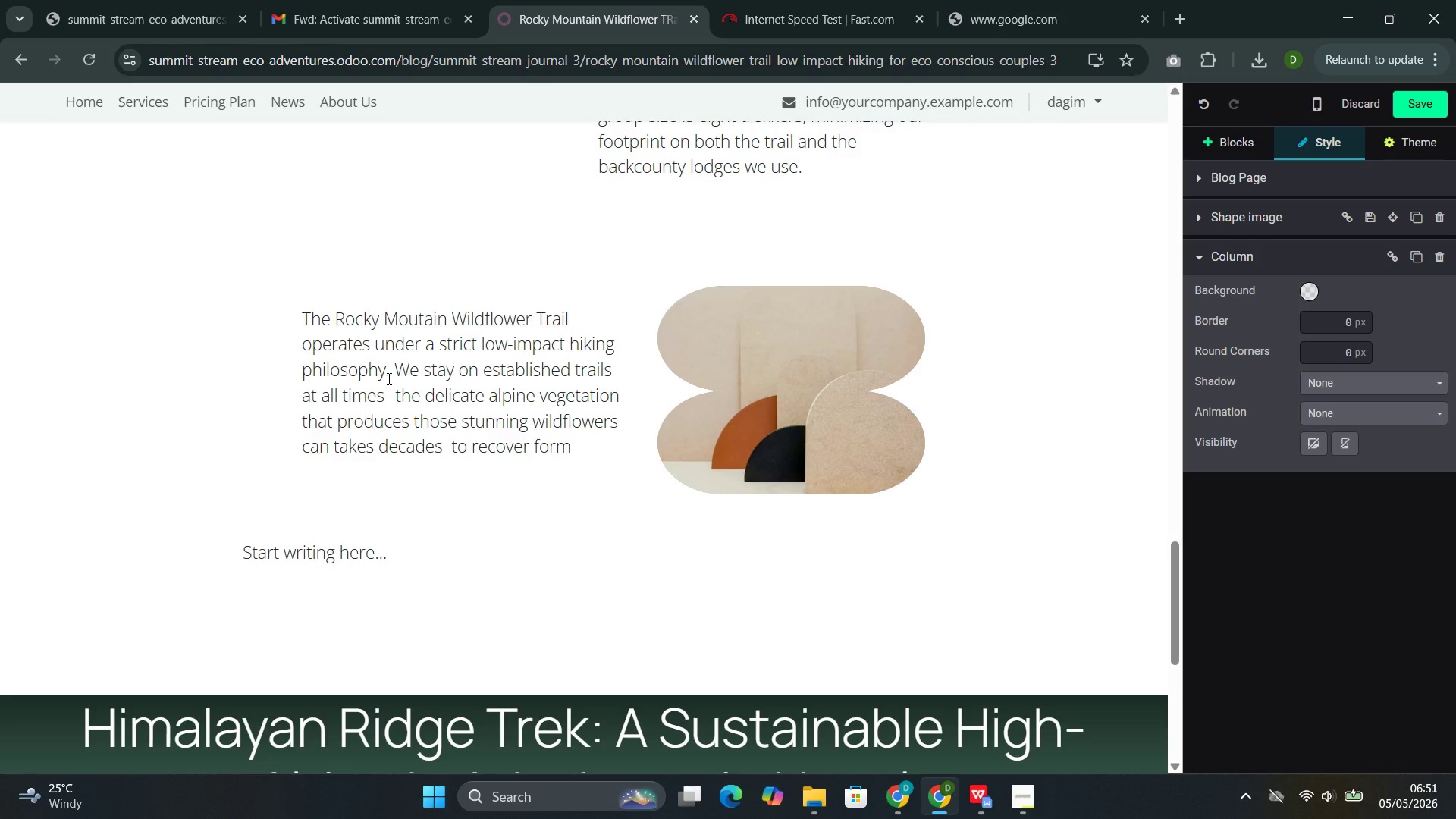 
wait(8.92)
 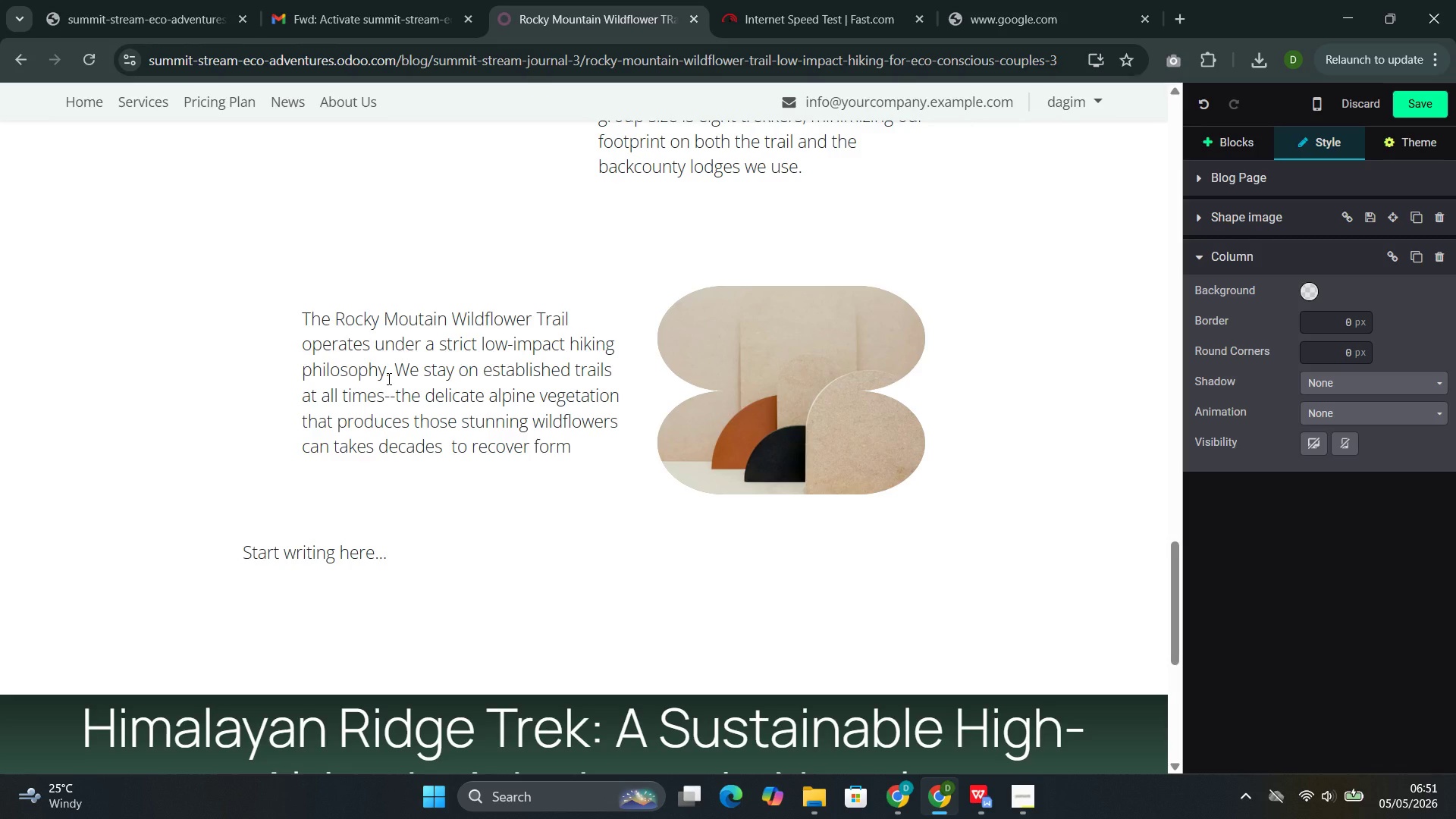 
type( a single misp)
 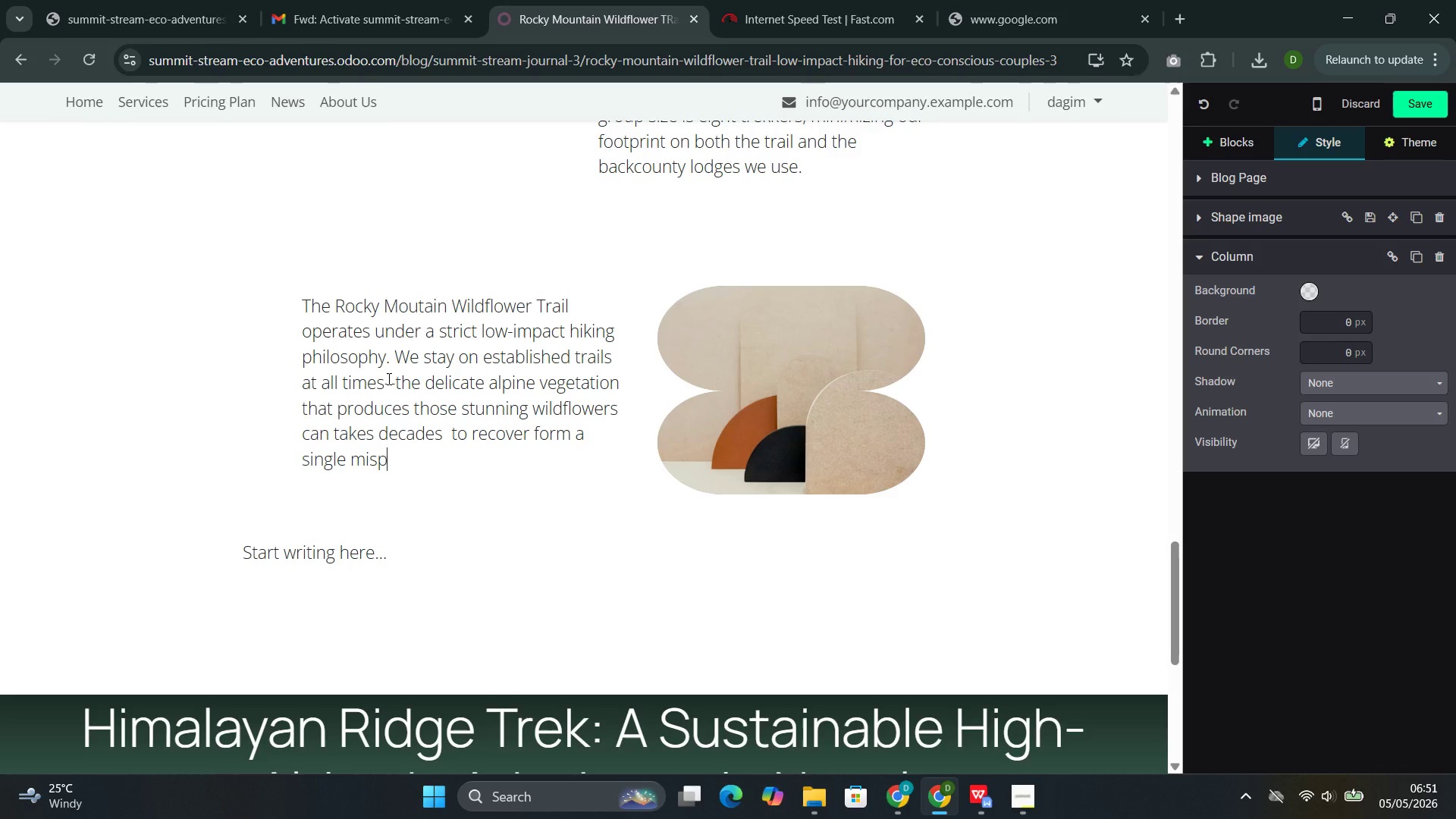 
wait(8.3)
 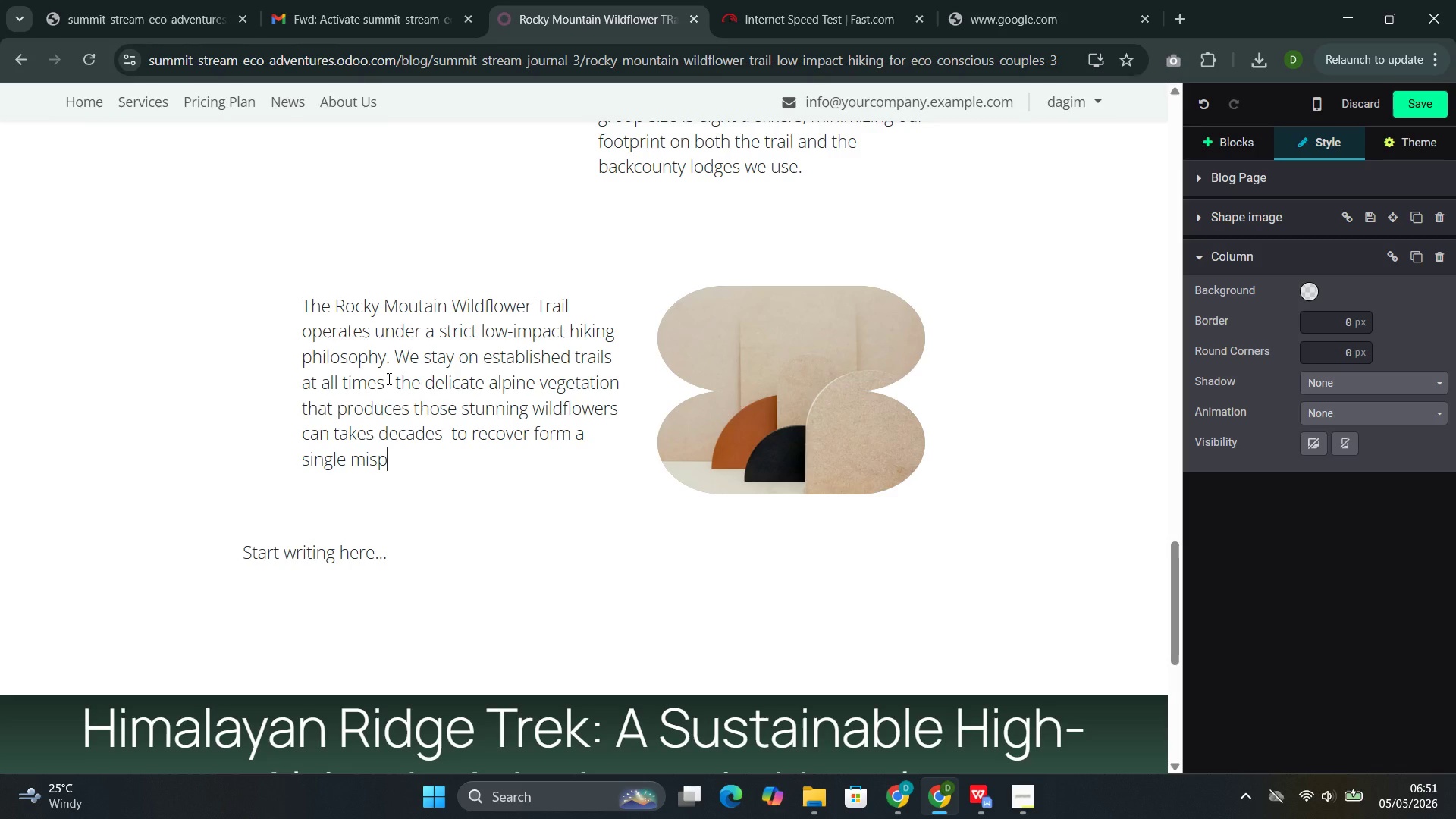 
type(laced boot print. Our maximum grouo)
key(Backspace)
type(p size is eight trekke)
 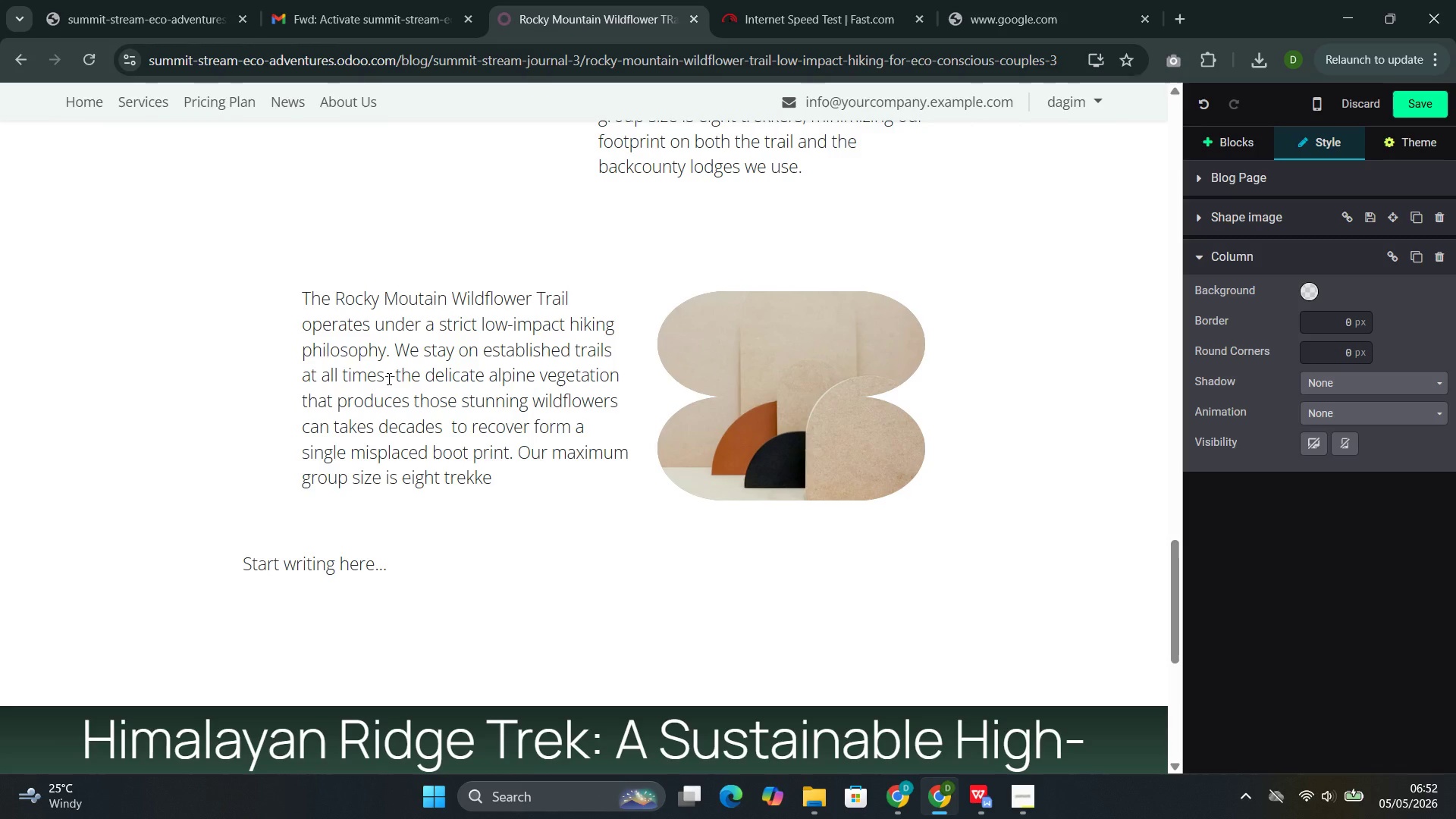 
type(rs )
key(Backspace)
type(, minimizing our foot )
key(Backspace)
type(print )
 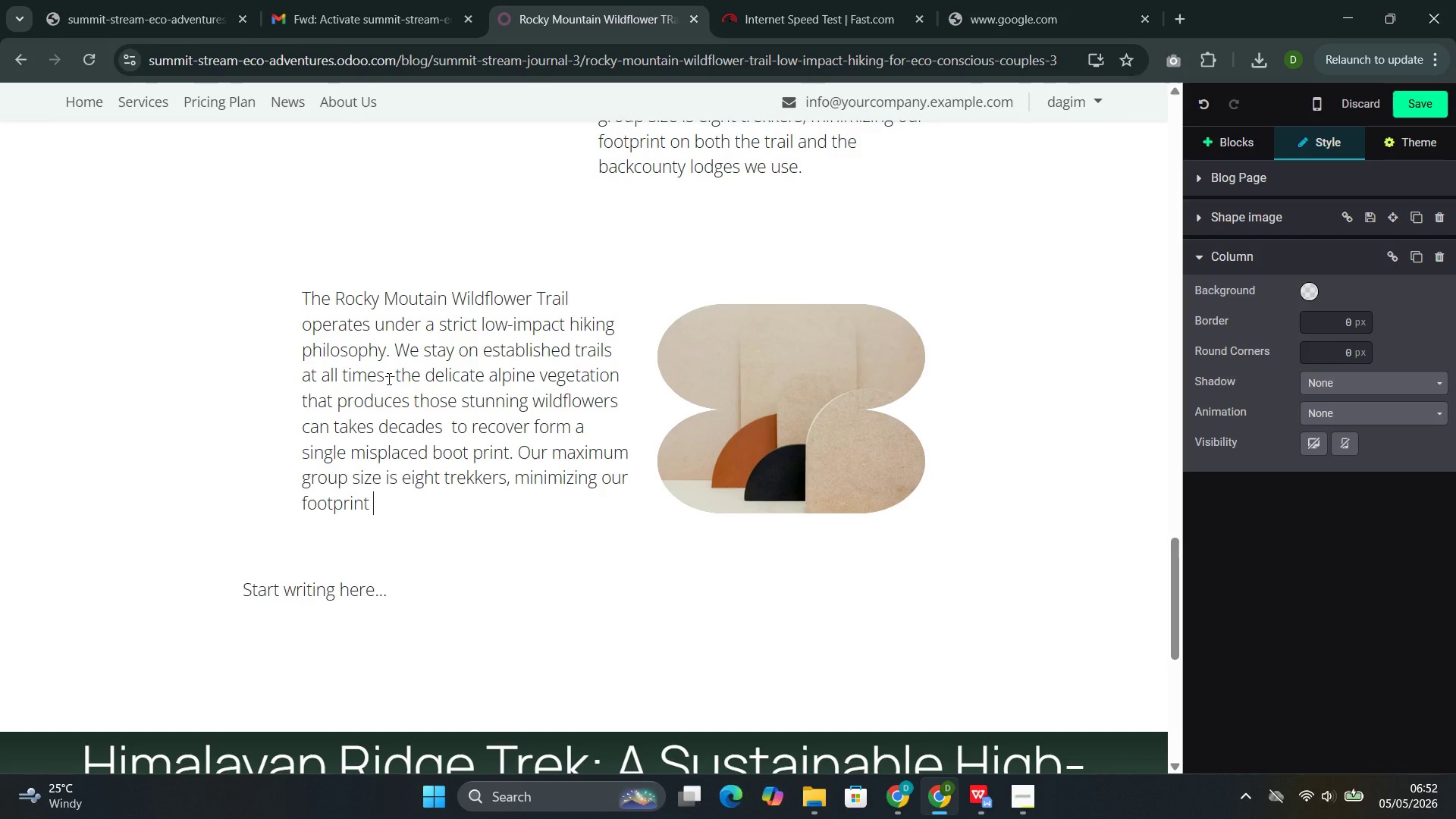 
wait(7.19)
 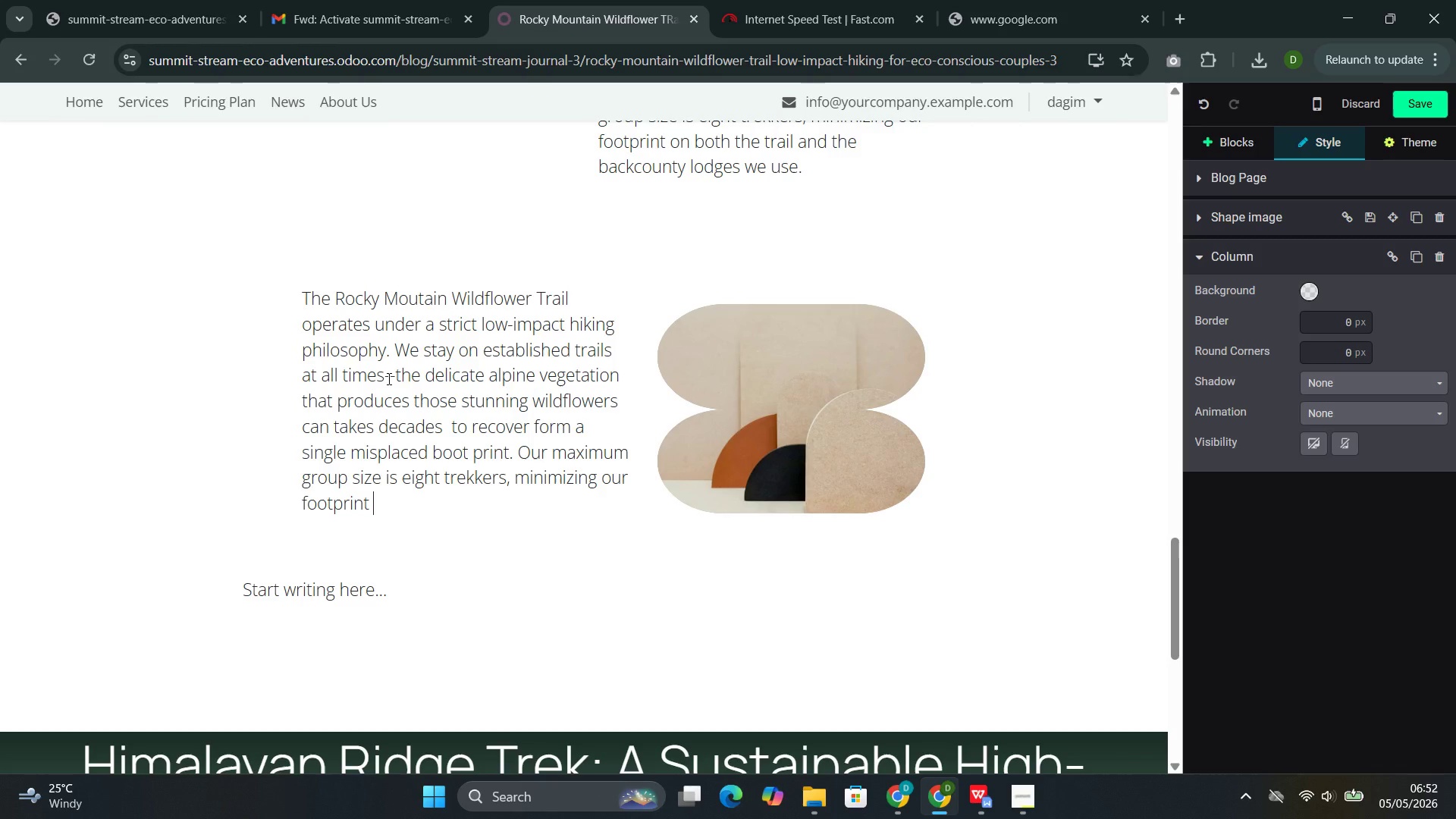 
type(on both the trail and the backcountry)
 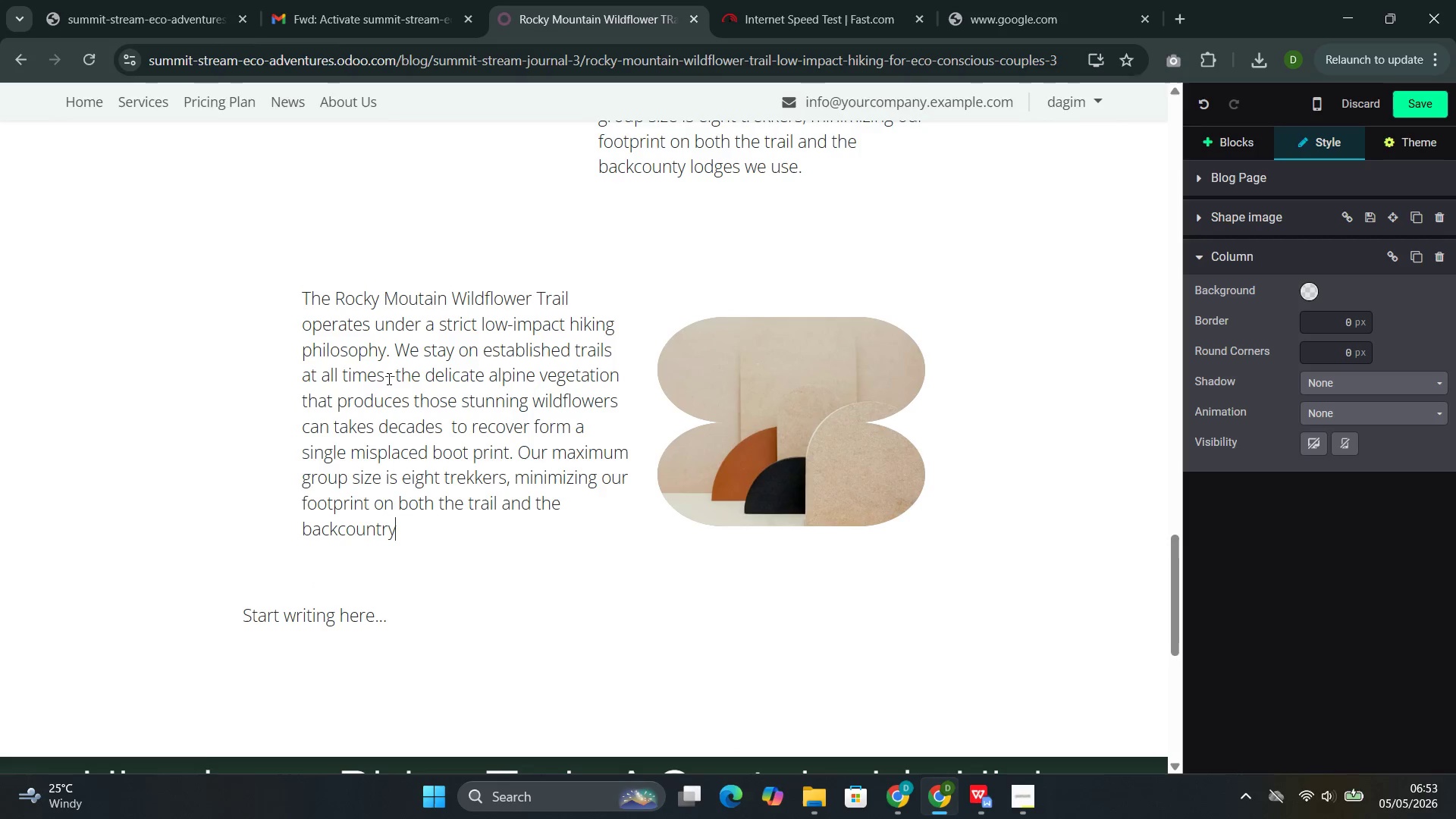 
type(lodges)
 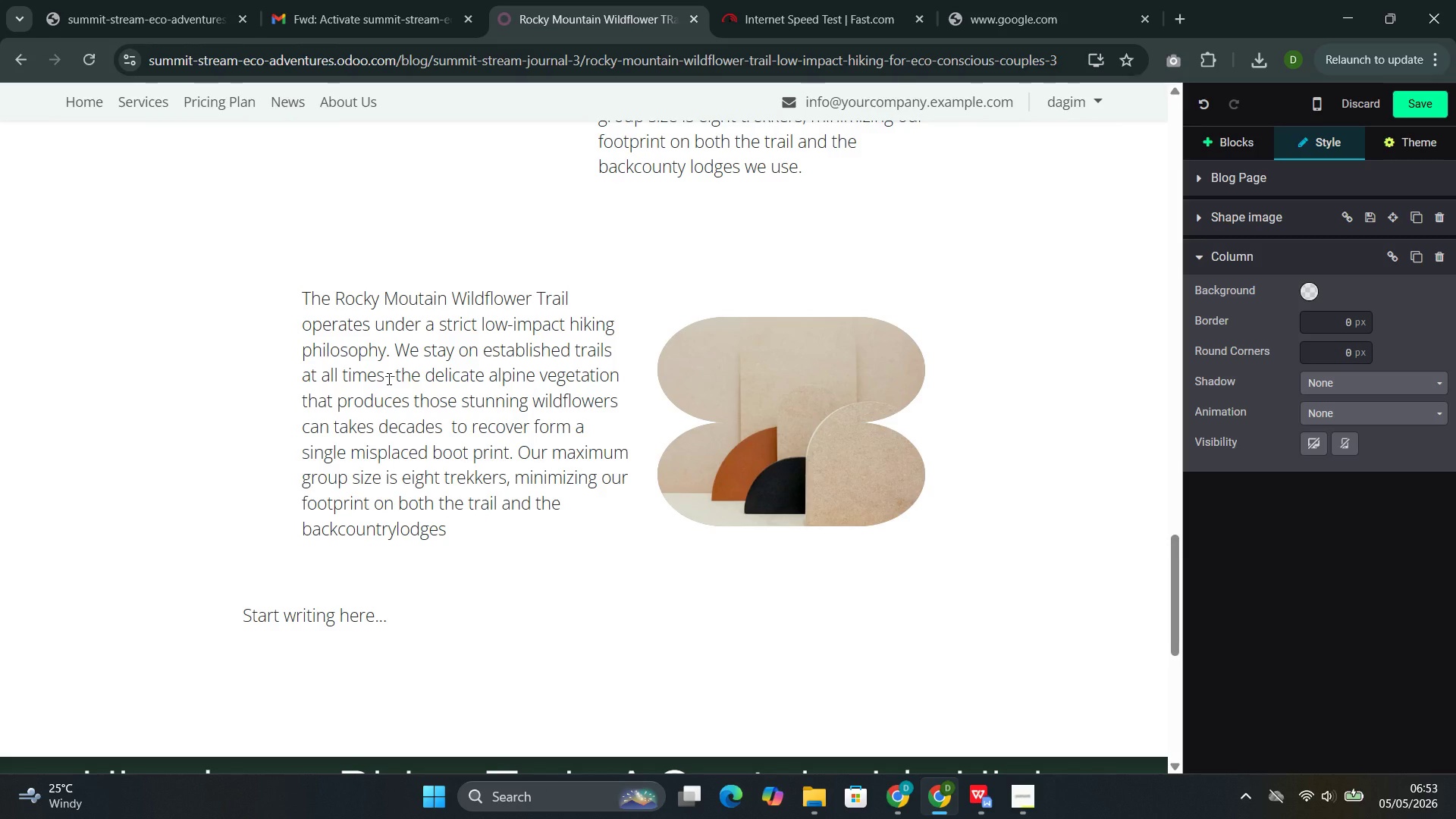 
wait(5.06)
 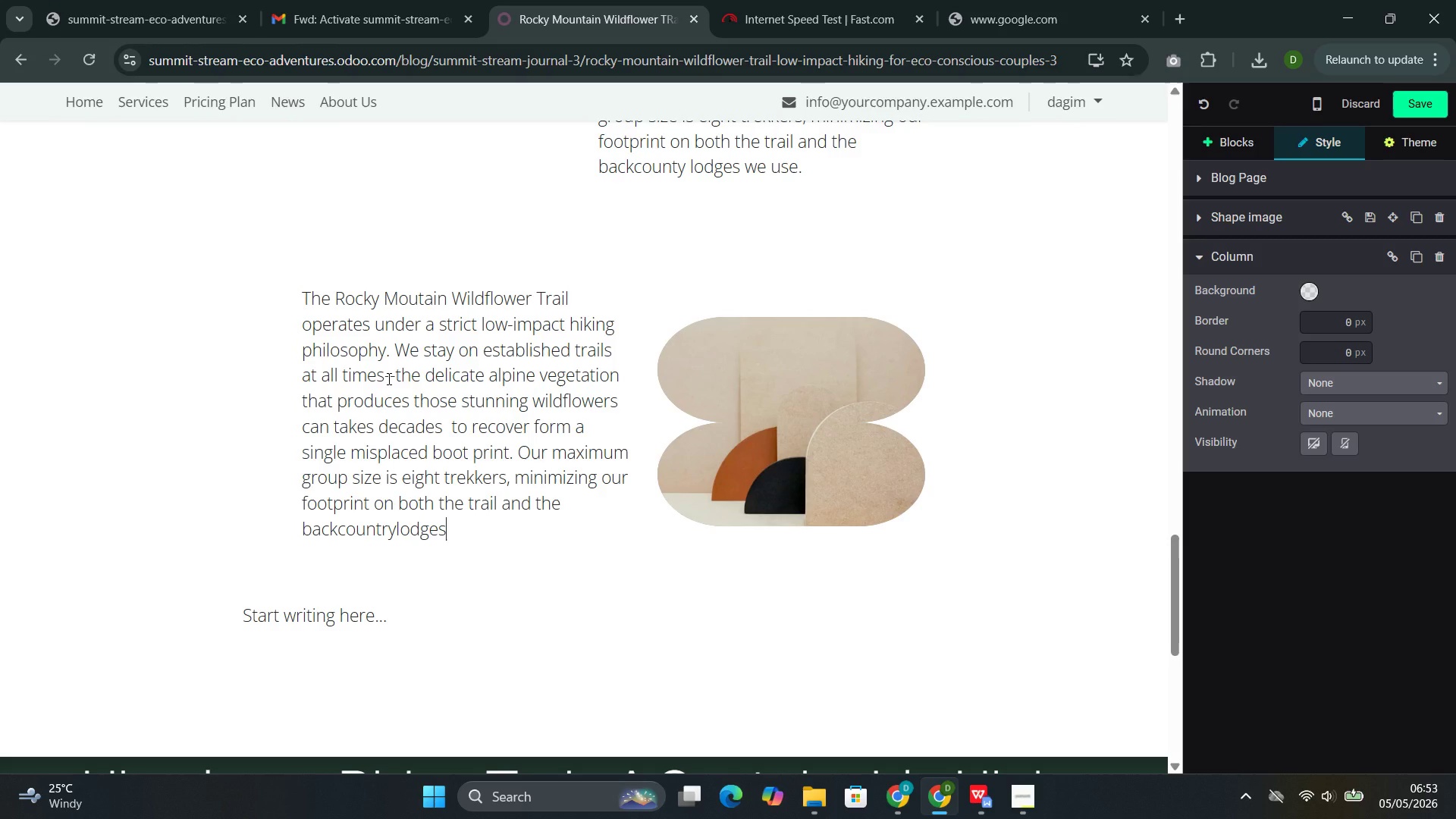 
key(ArrowLeft)
 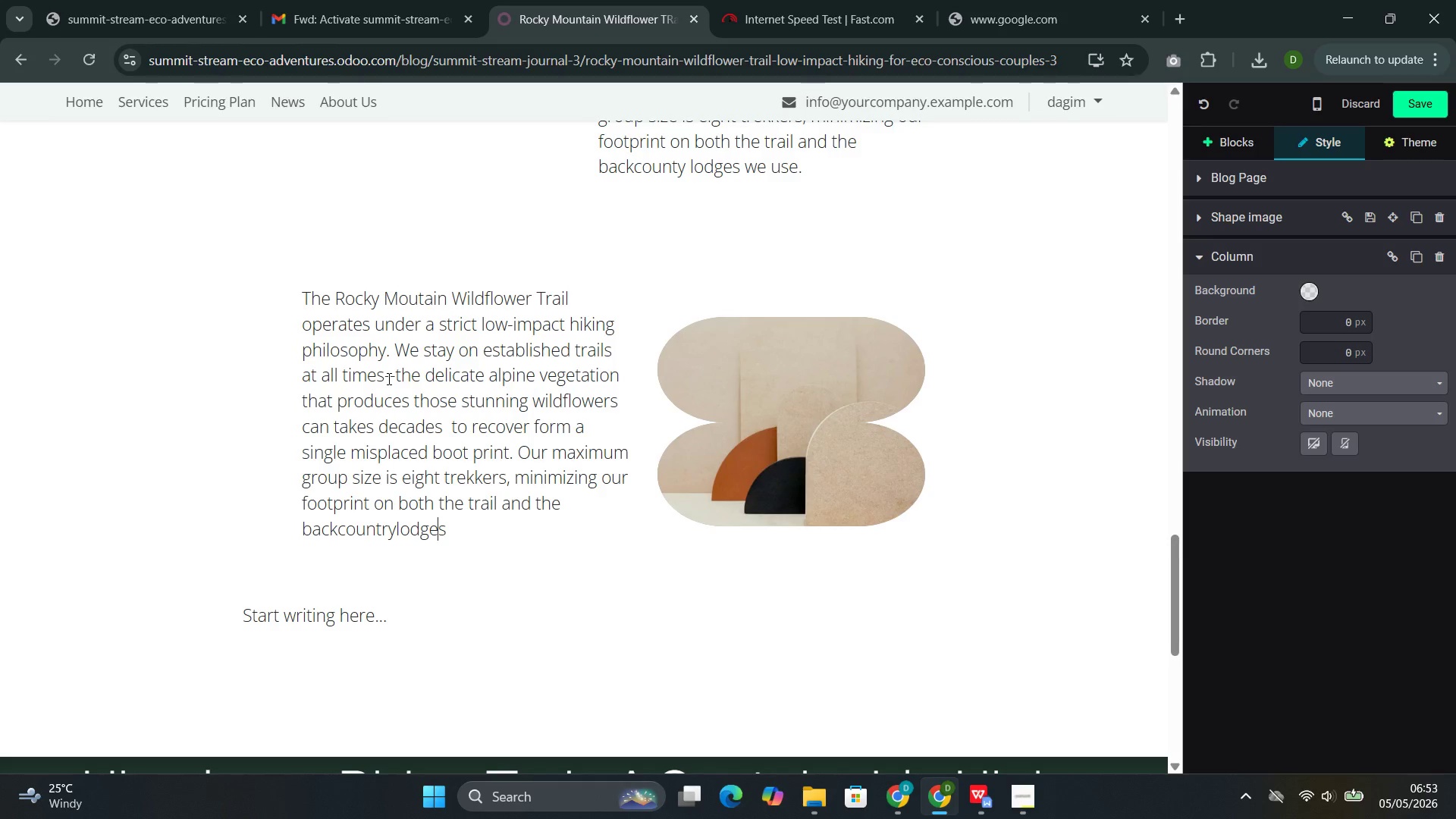 
key(ArrowLeft)
 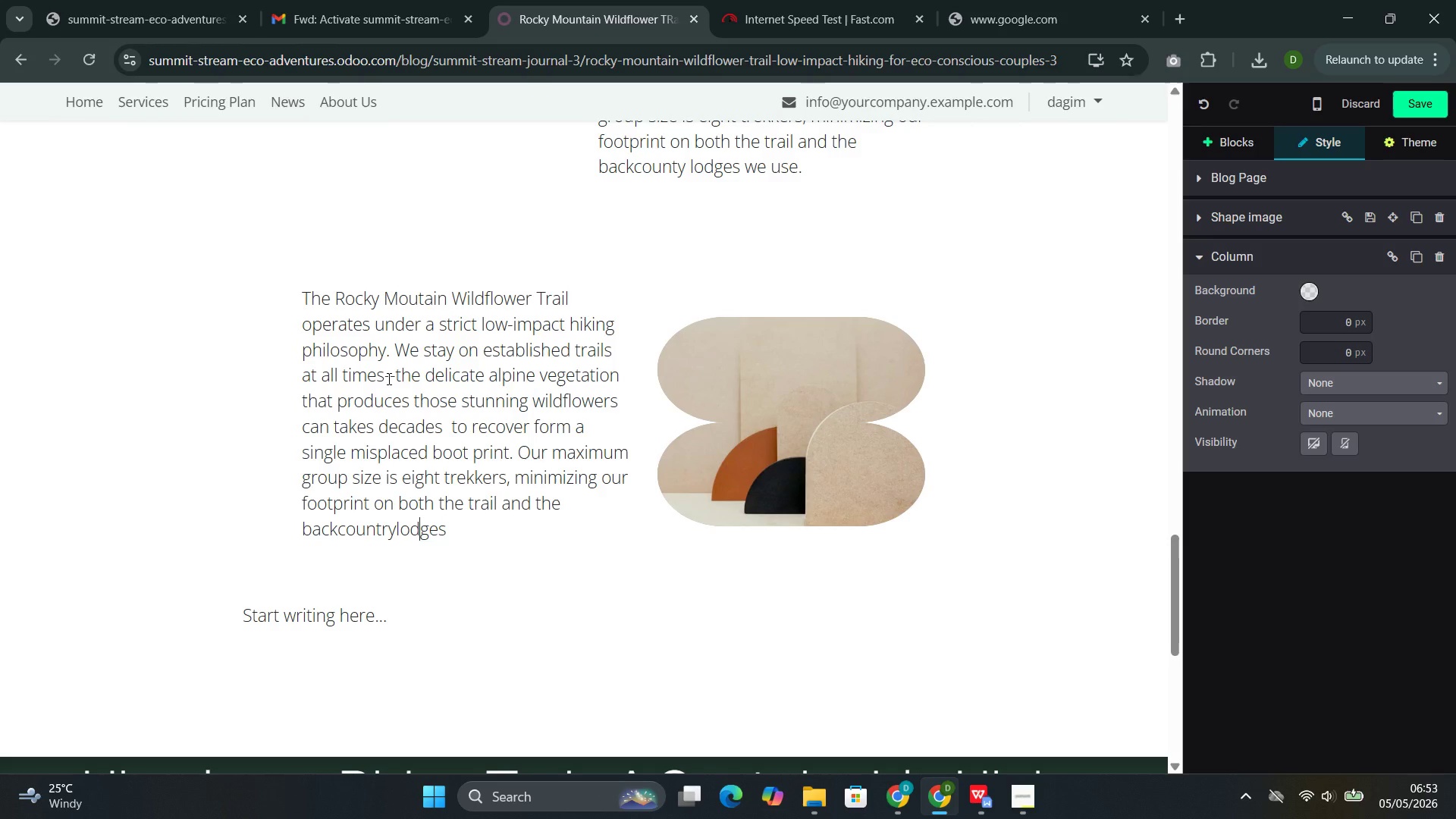 
key(ArrowLeft)
 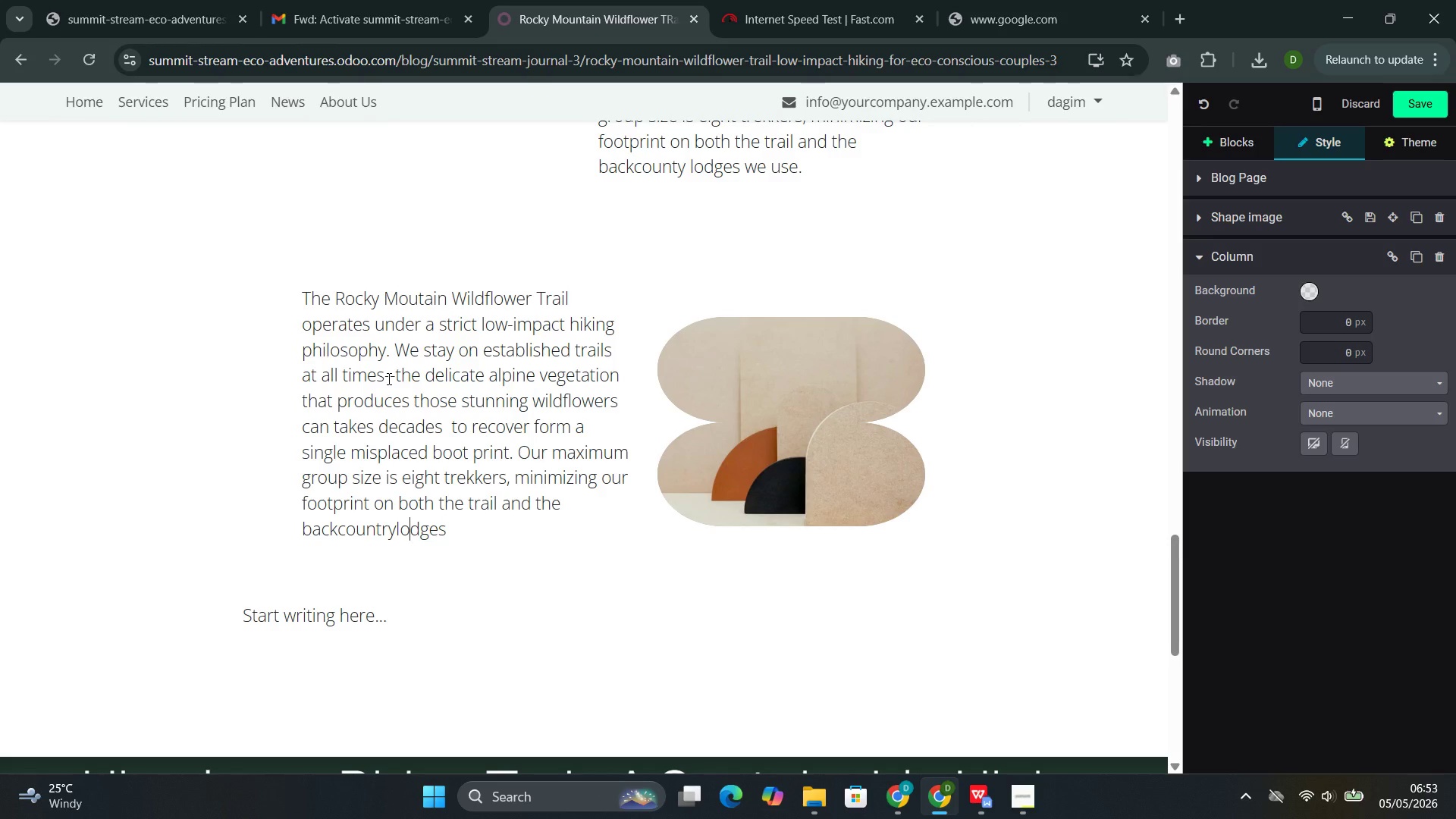 
key(ArrowLeft)
 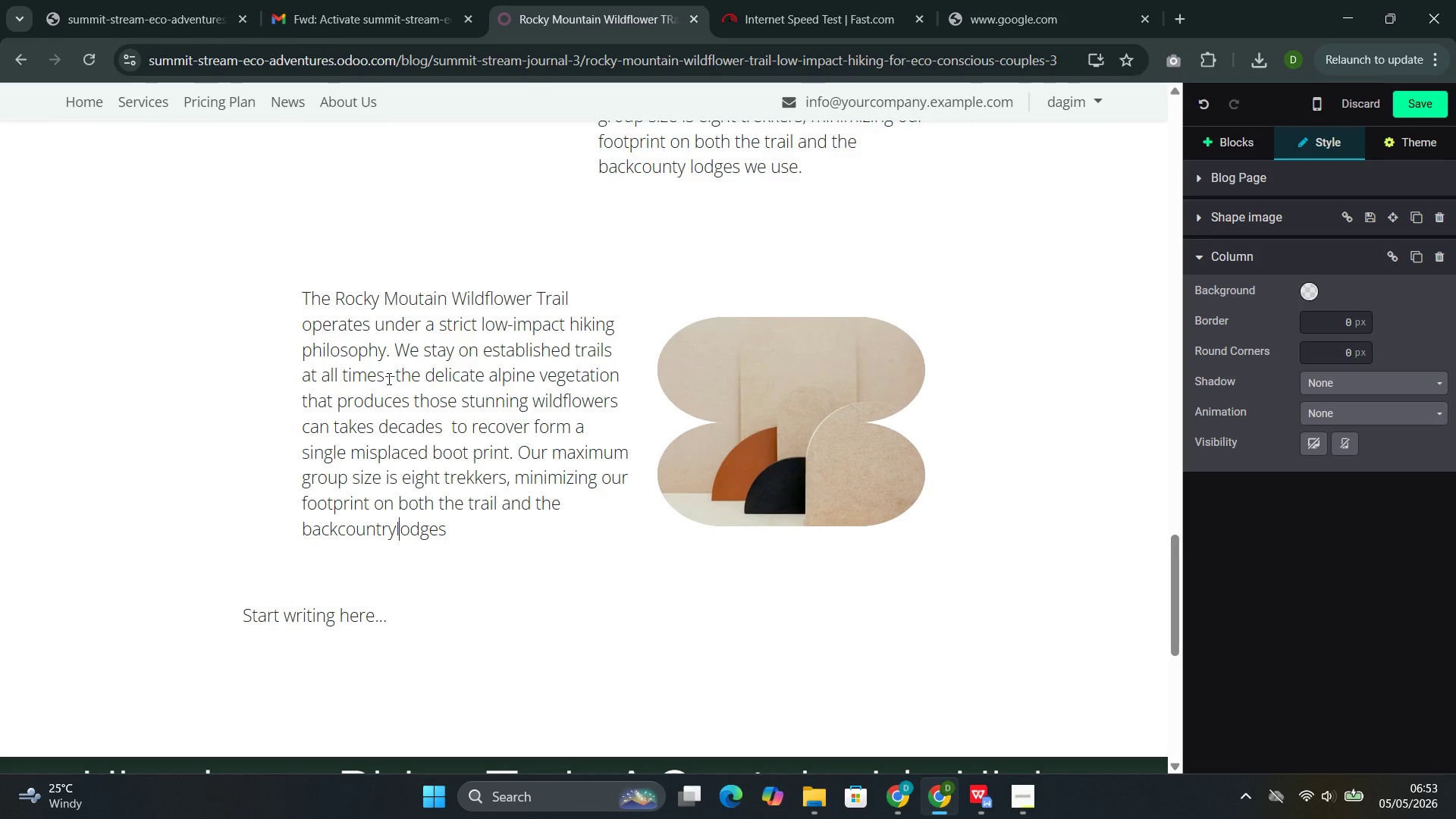 
key(ArrowLeft)
 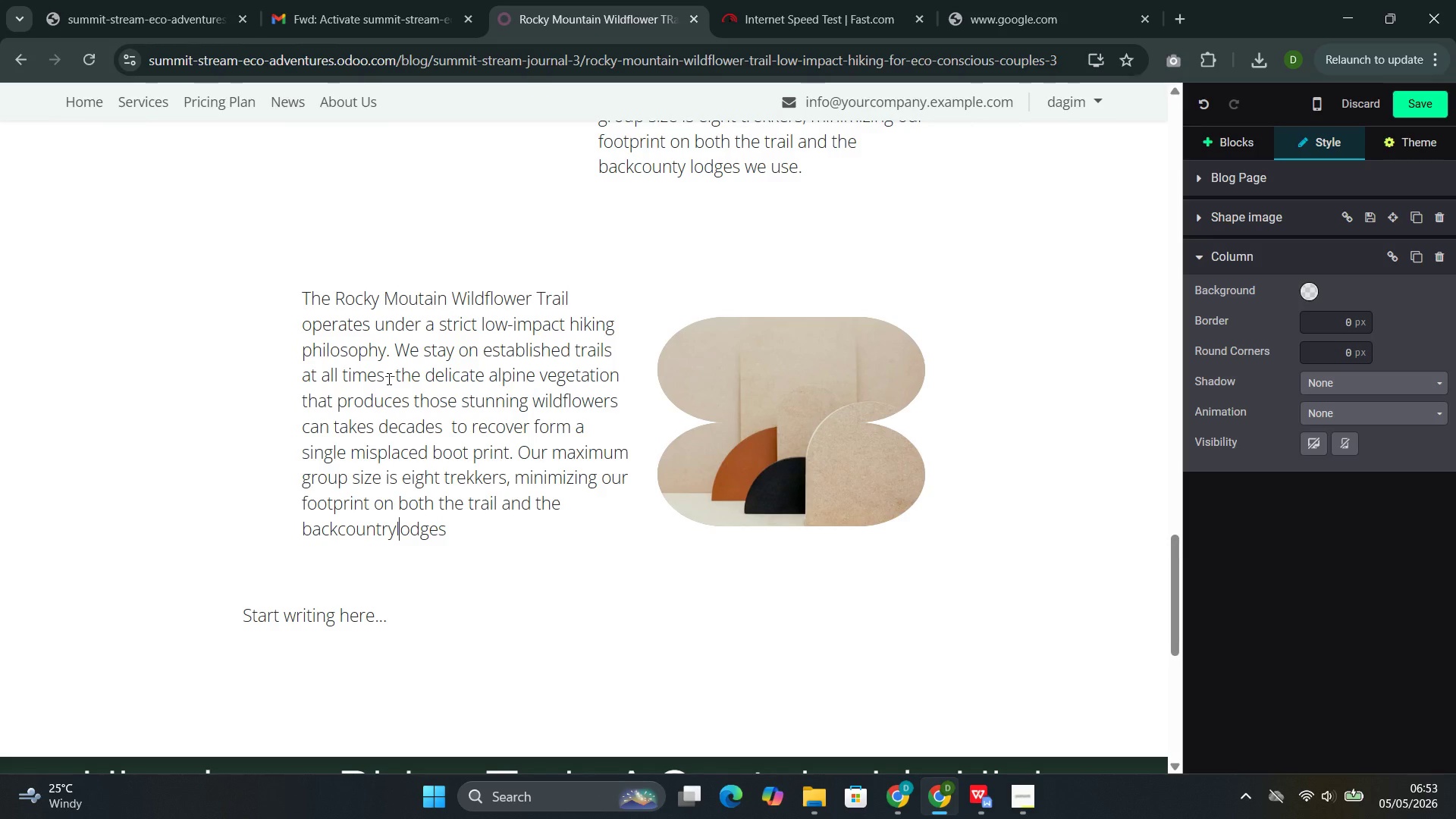 
key(ArrowLeft)
 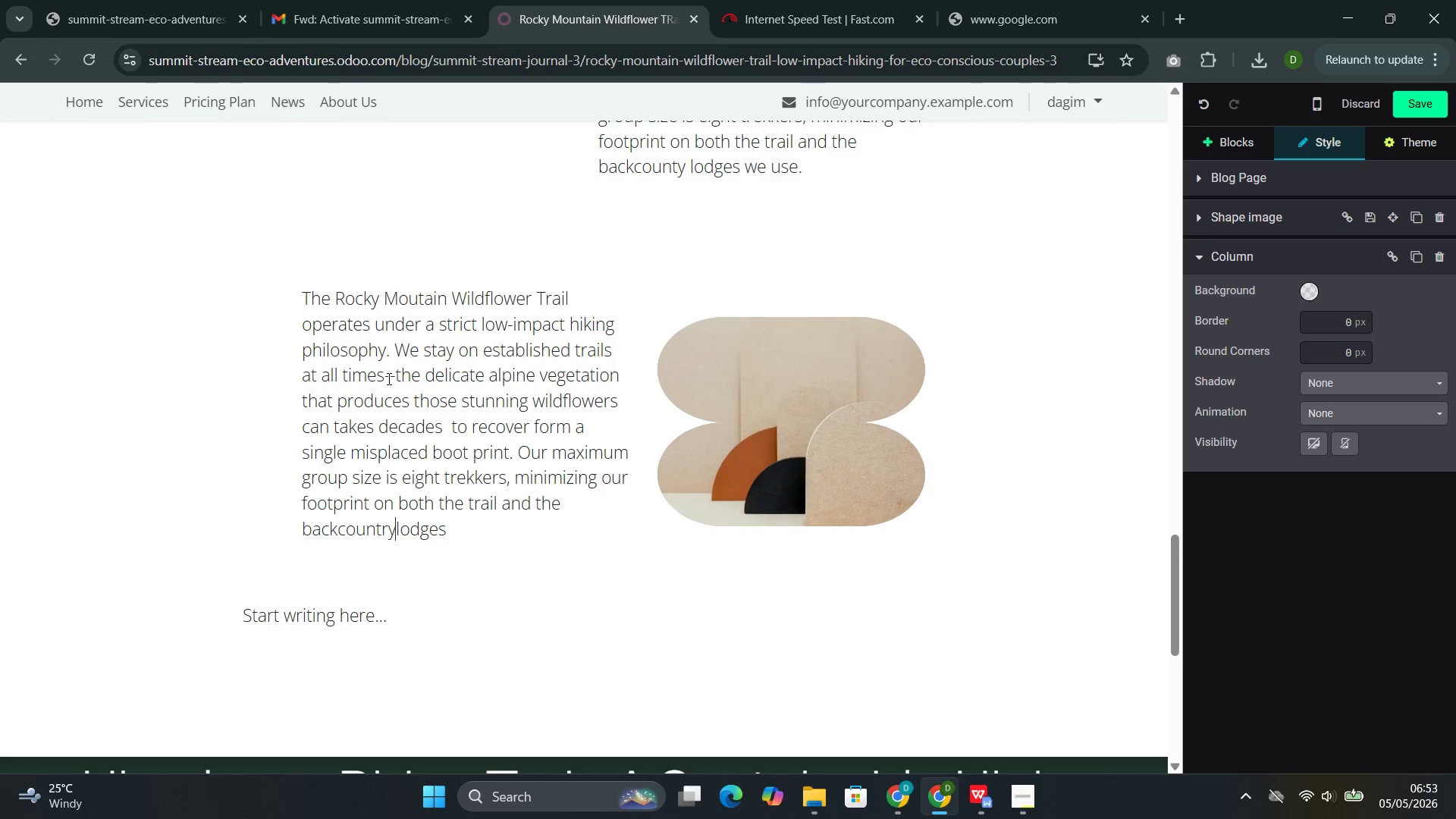 
key(ArrowRight)
 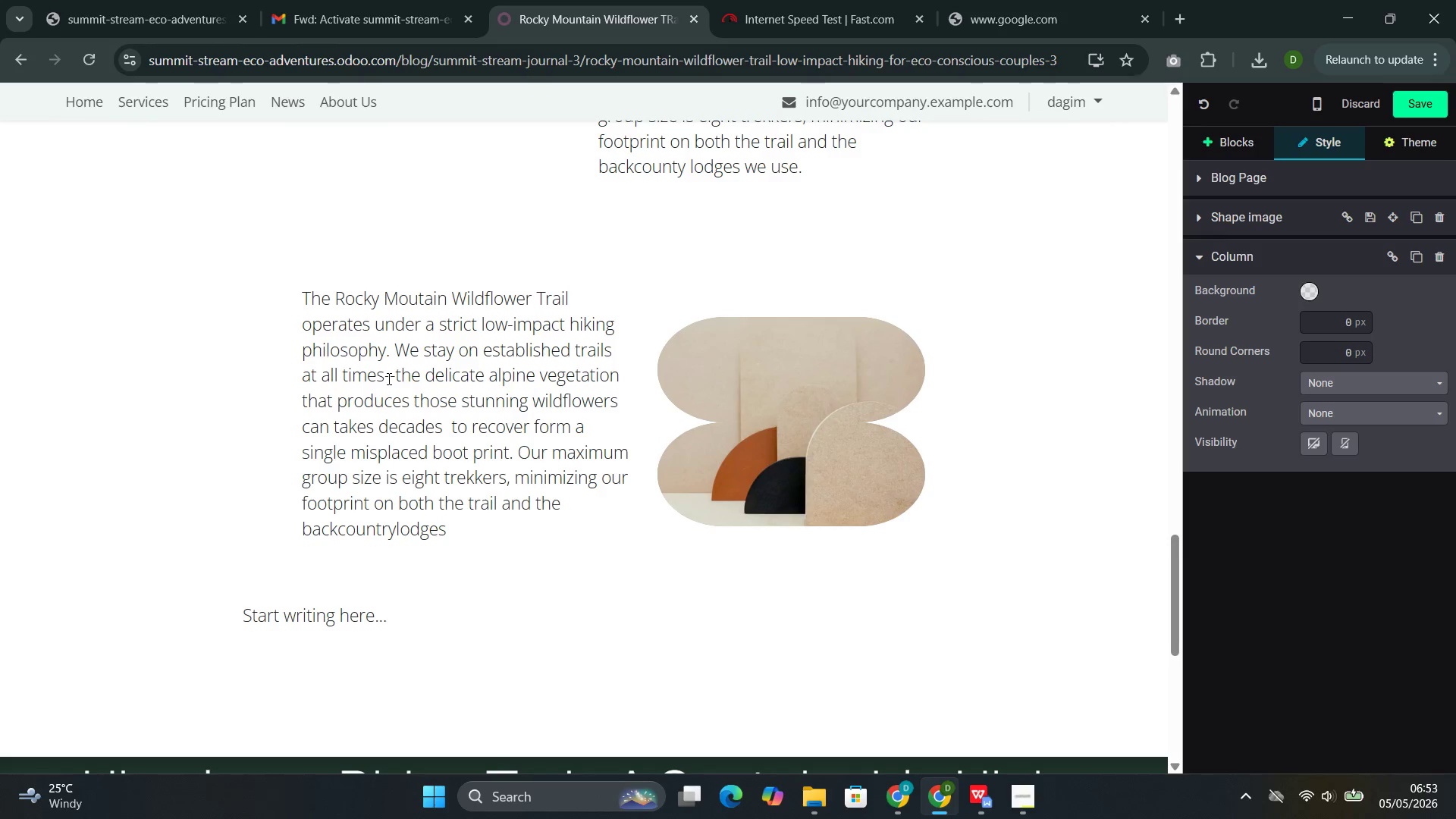 
key(ArrowLeft)
 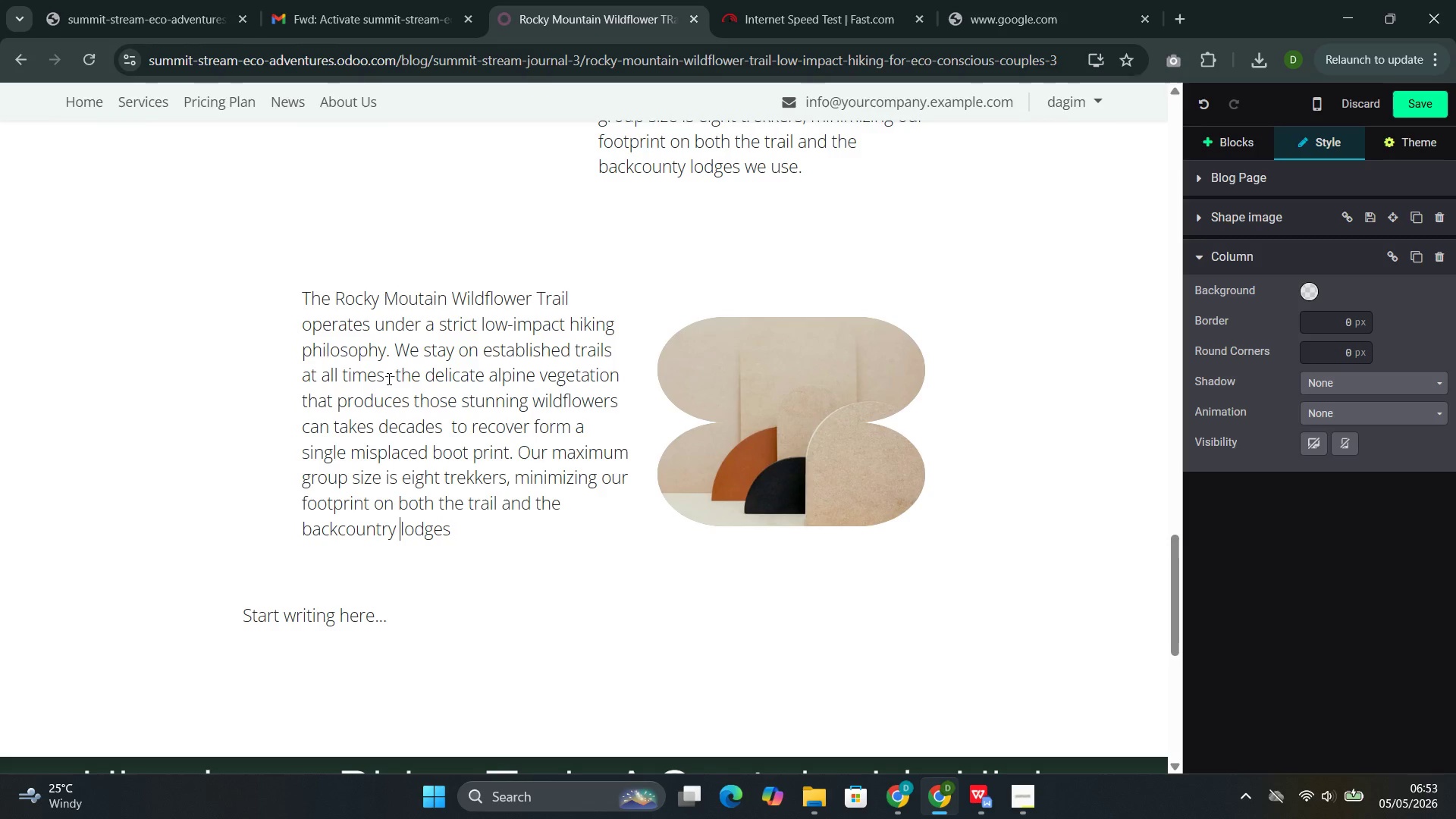 
key(Space)
 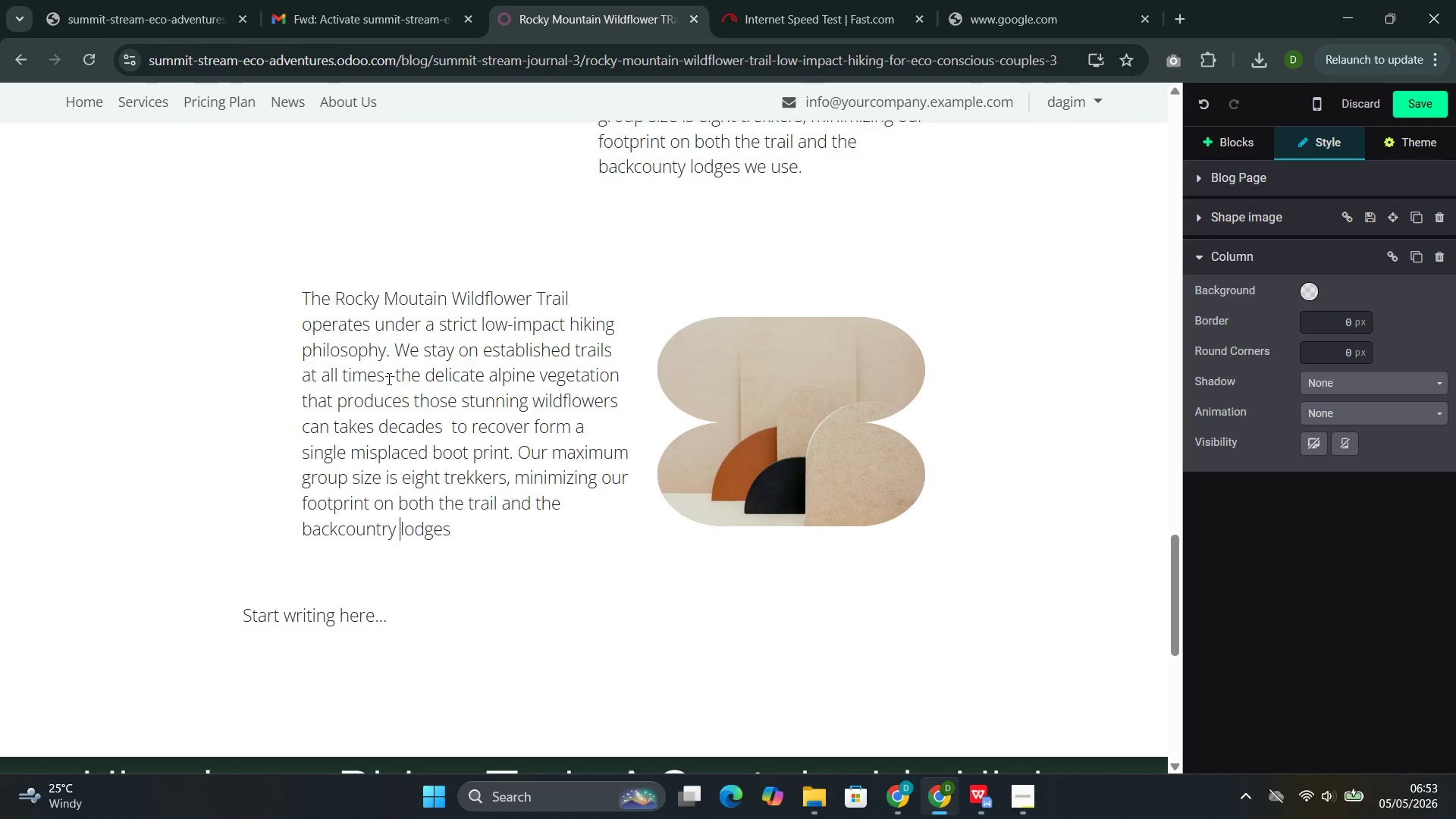 
key(ArrowRight)
 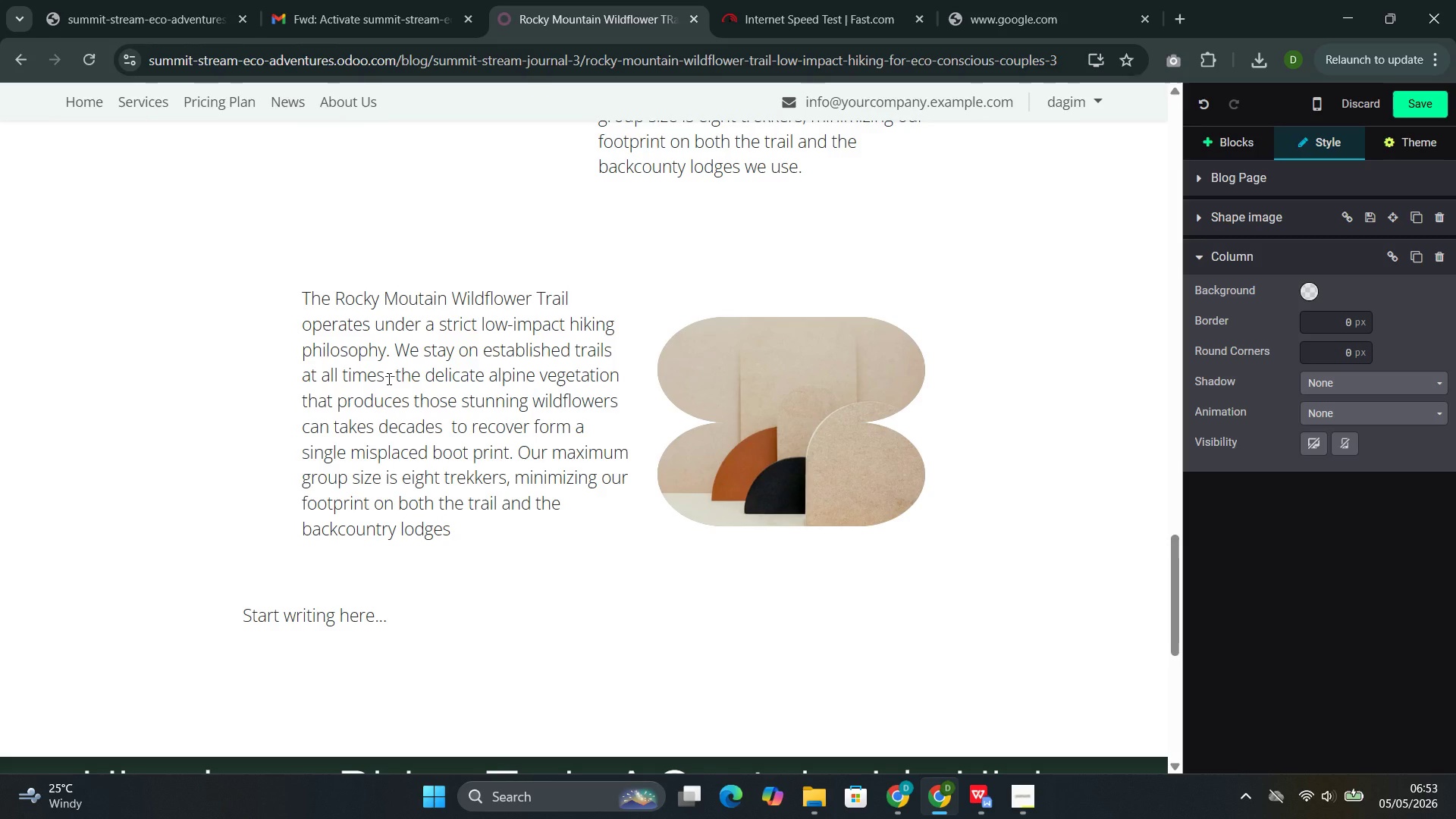 
key(ArrowRight)
 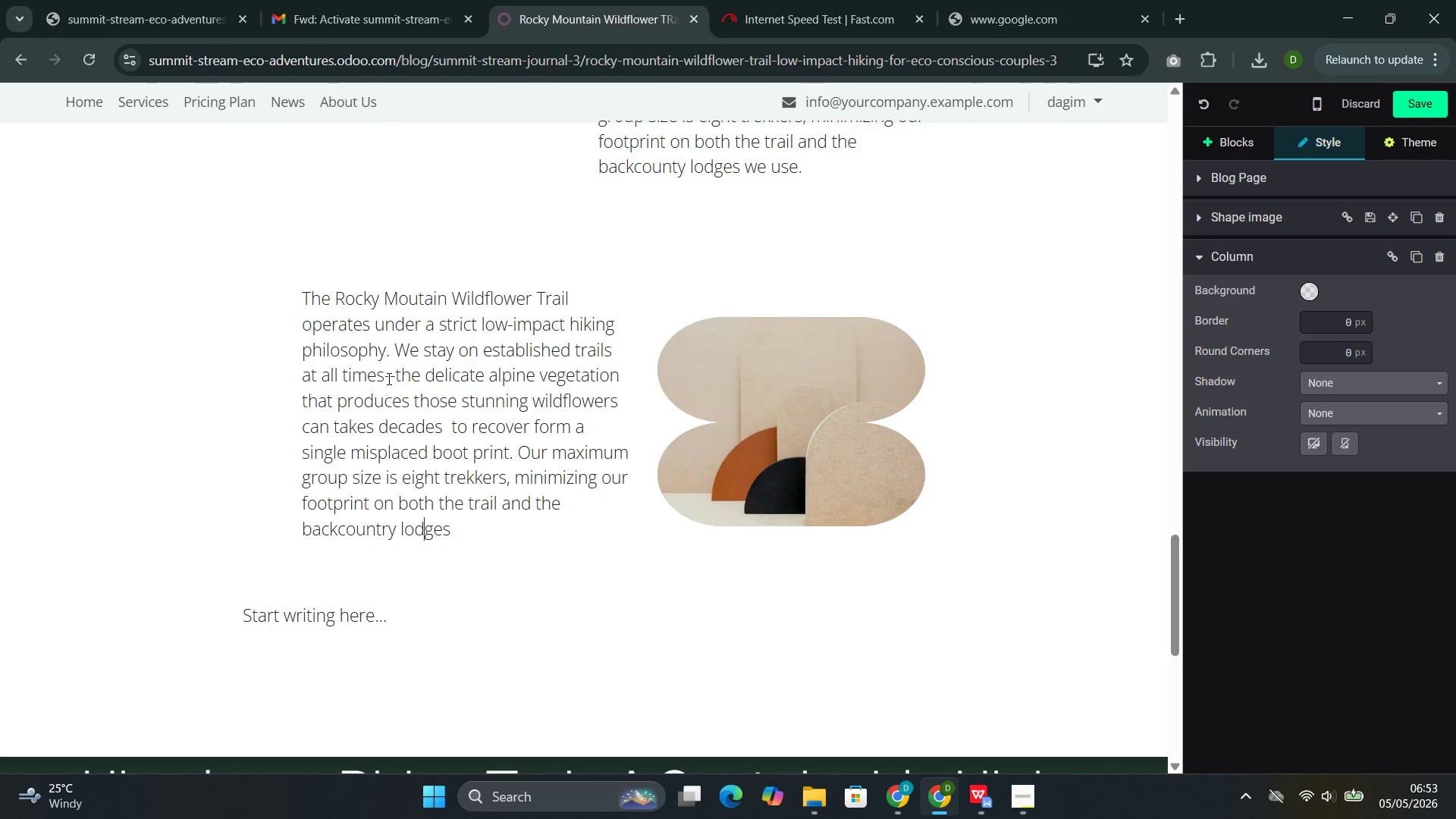 
key(ArrowRight)
 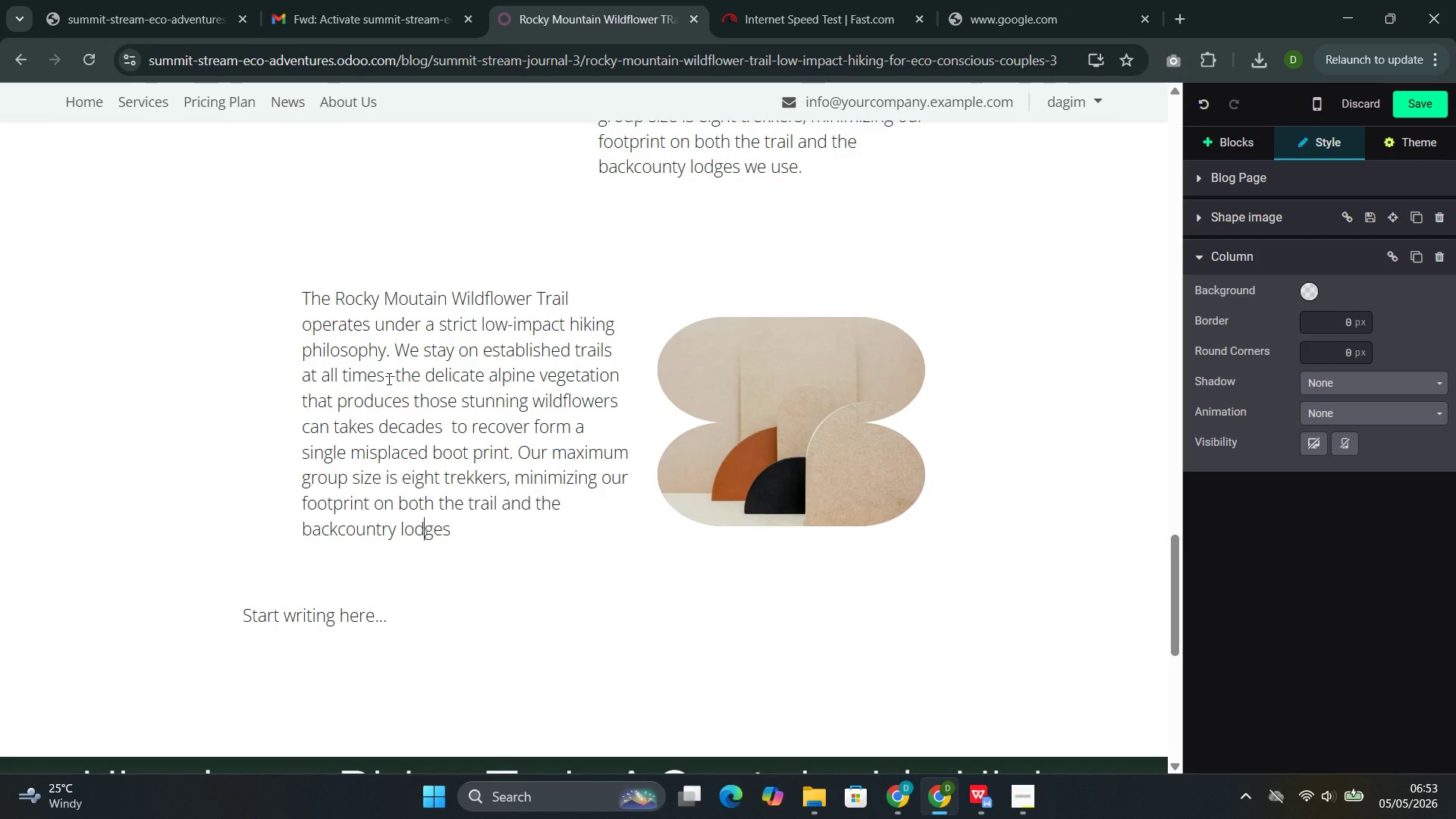 
key(ArrowRight)
 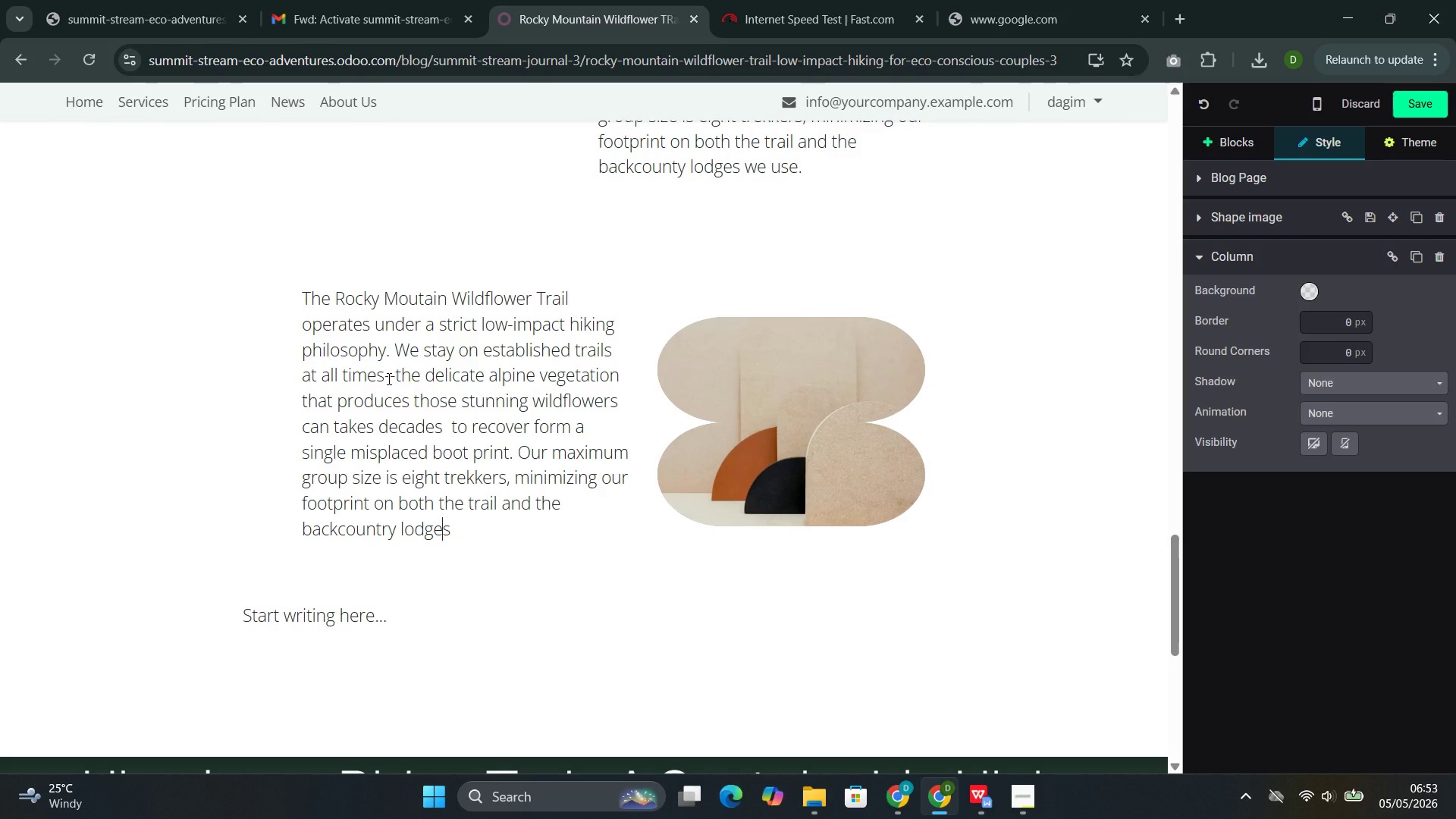 
key(ArrowRight)
 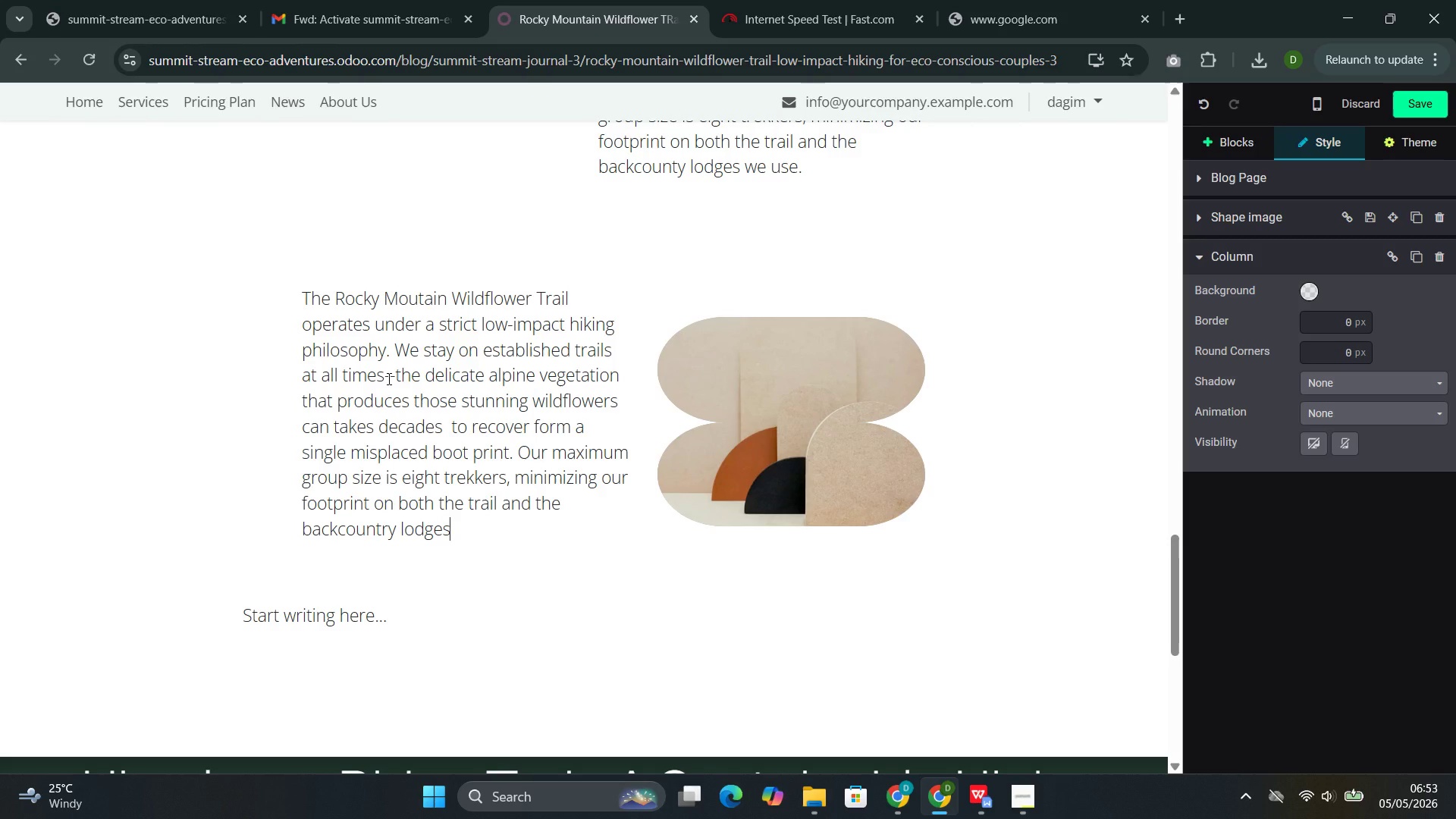 
key(ArrowRight)
 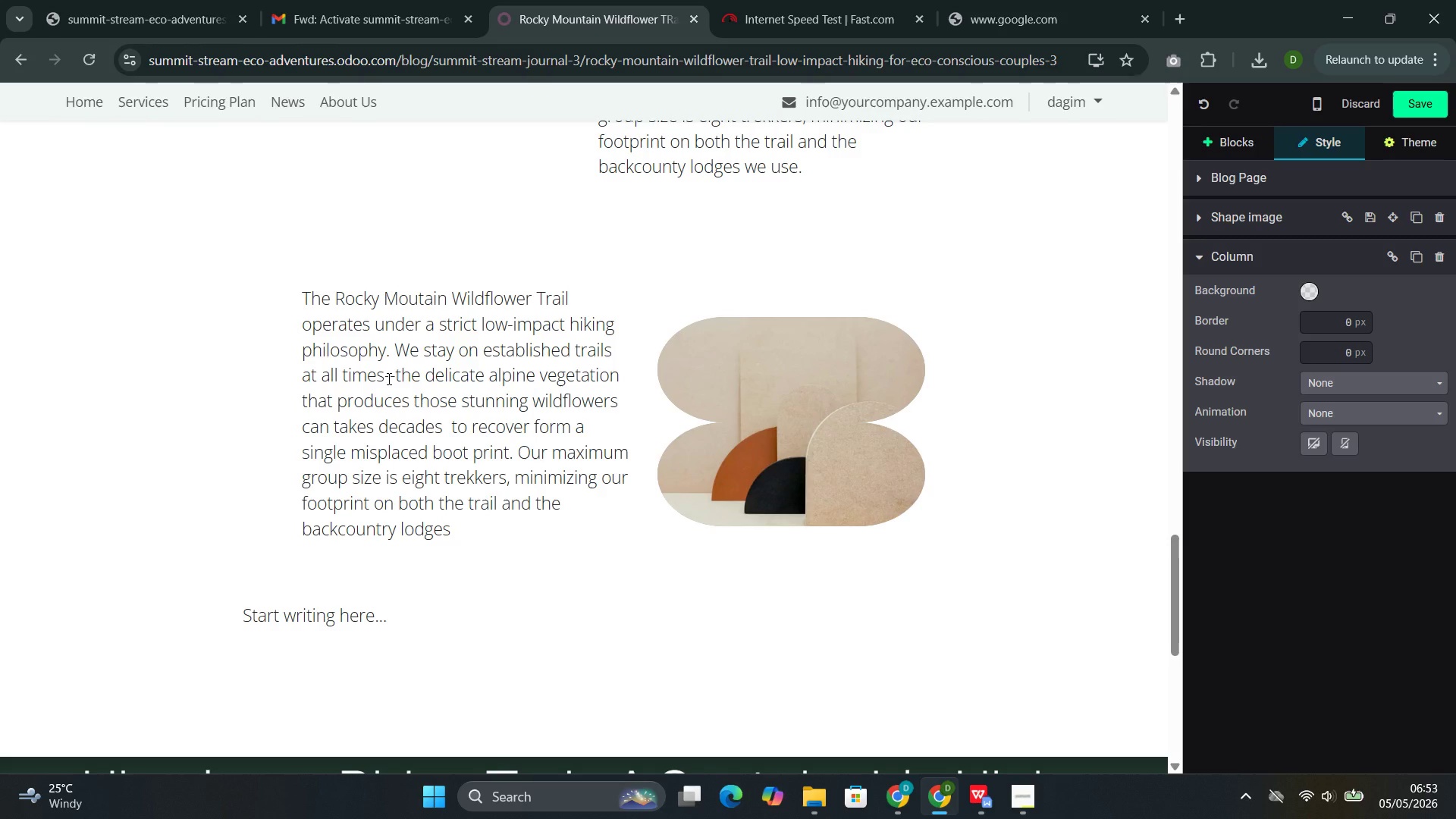 
type( we use.)
 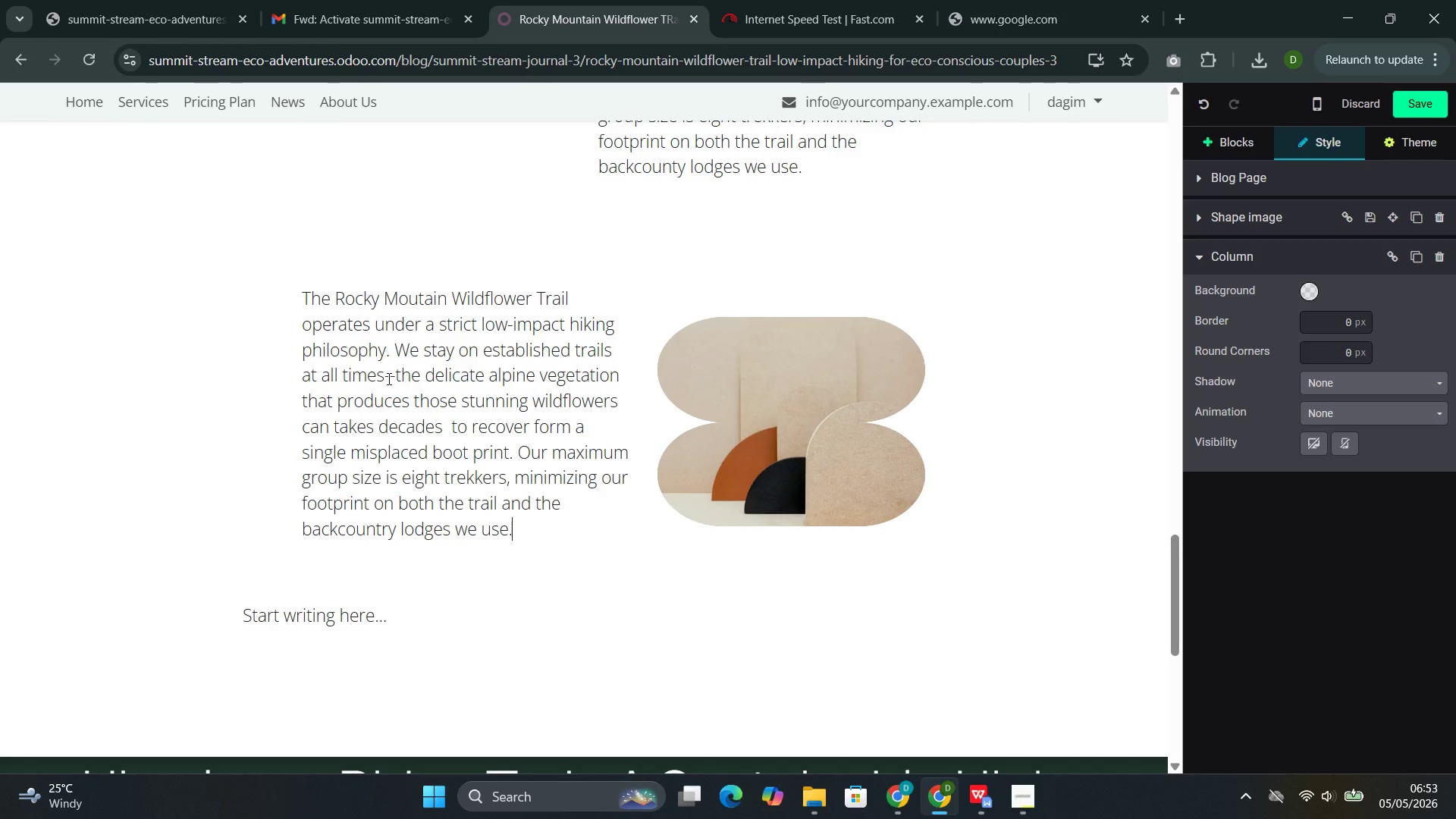 
wait(10.34)
 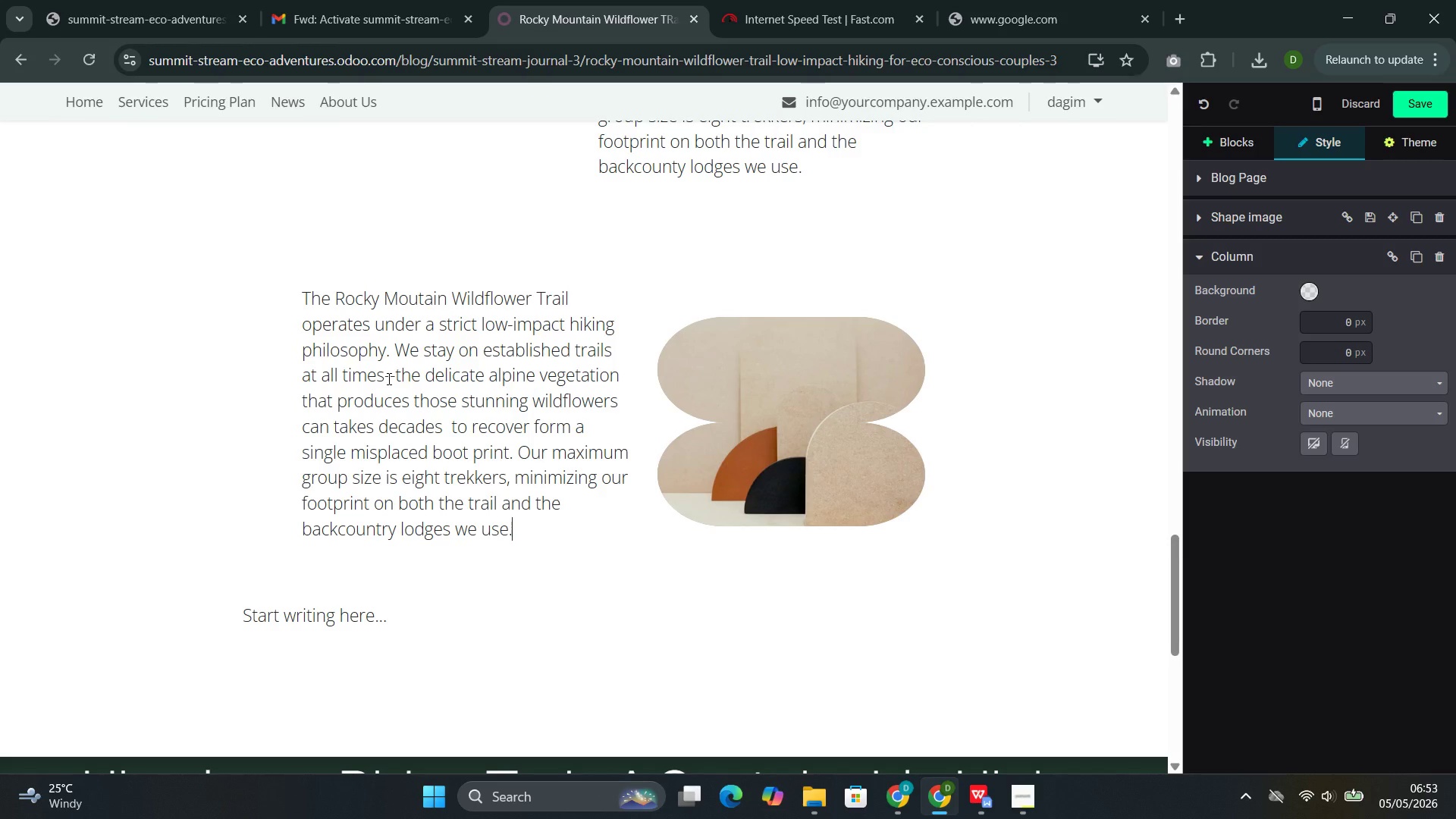 
mouse_move([535, 395])
 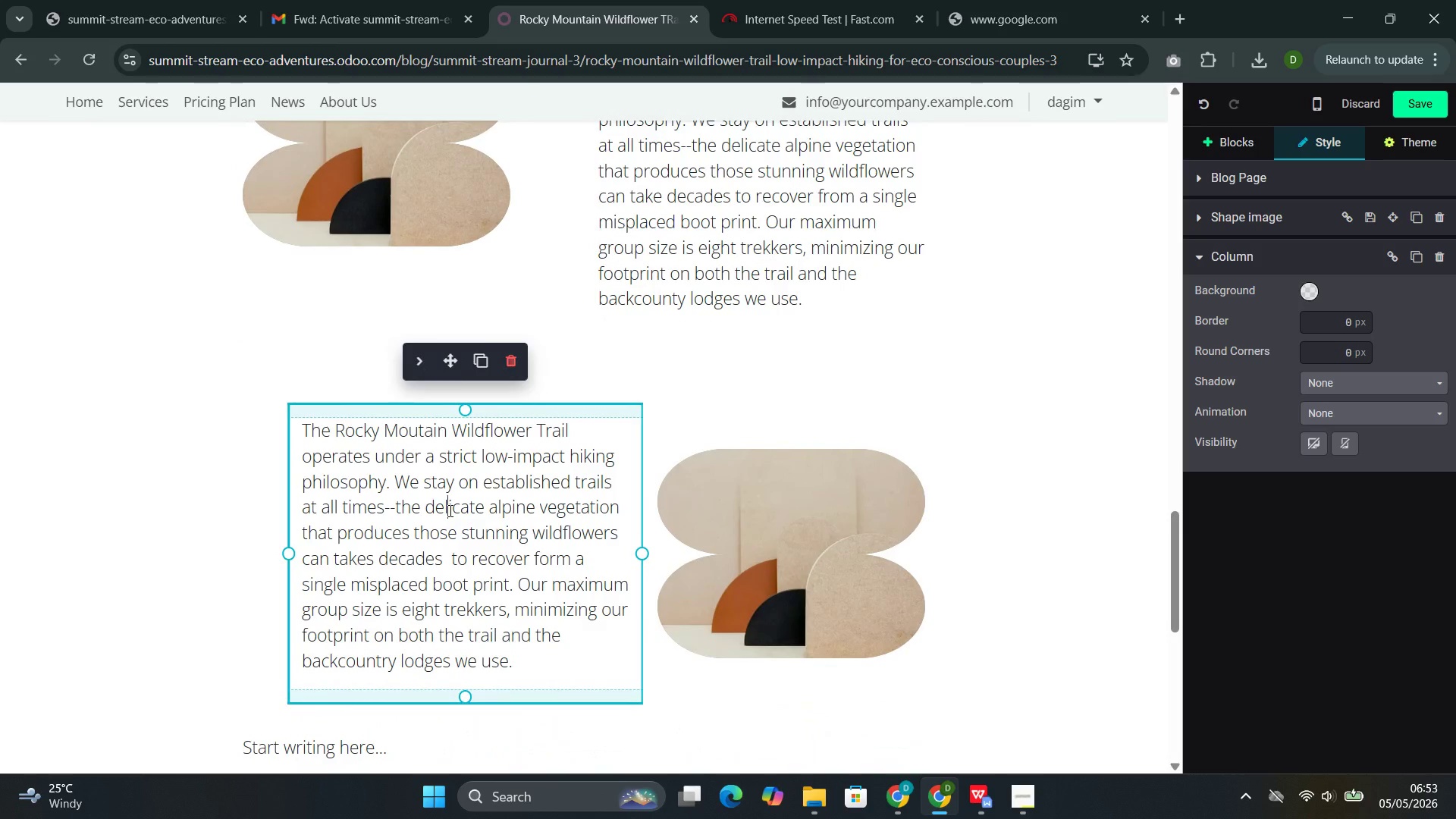 
double_click([449, 510])
 